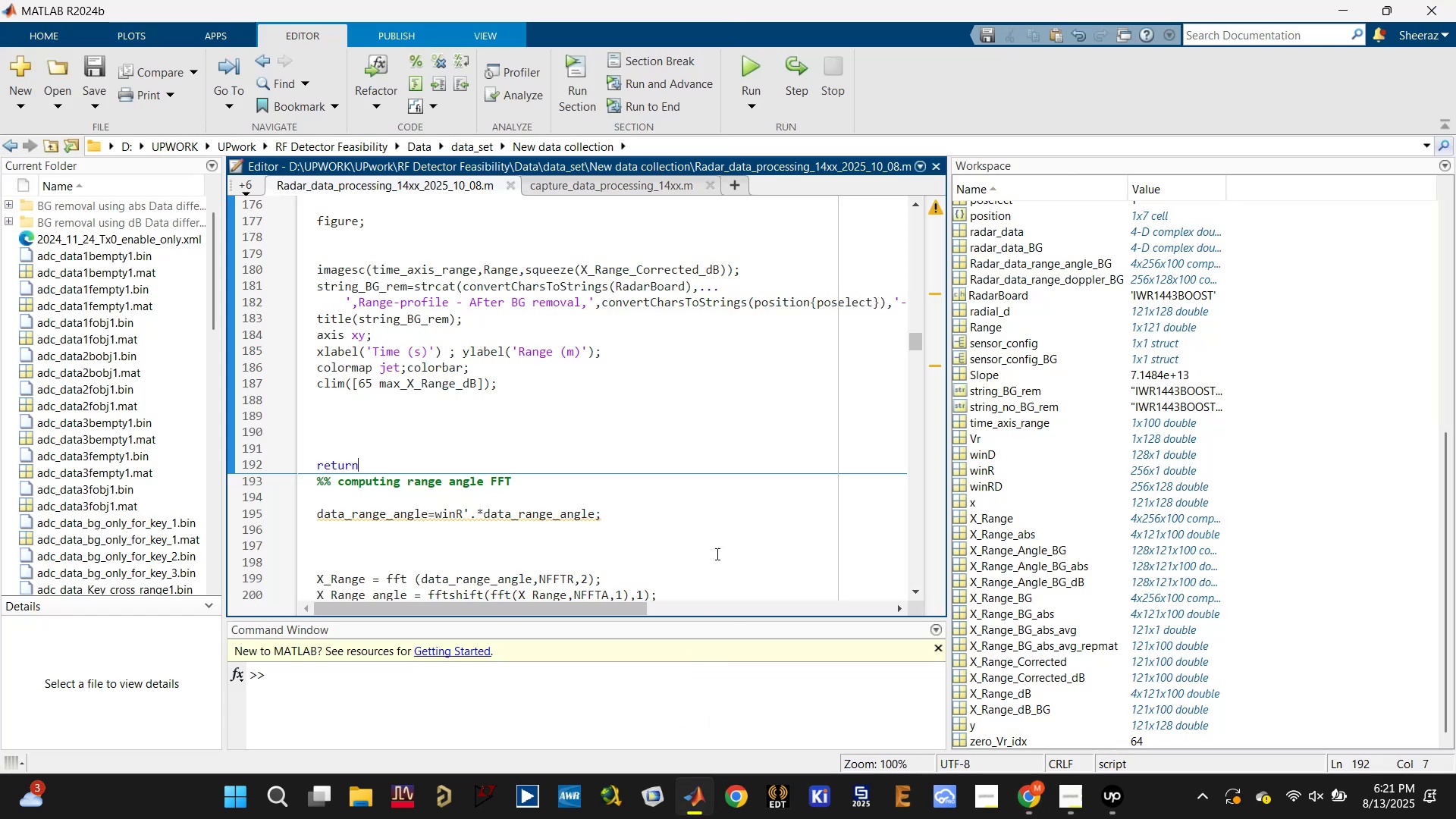 
left_click([654, 429])
 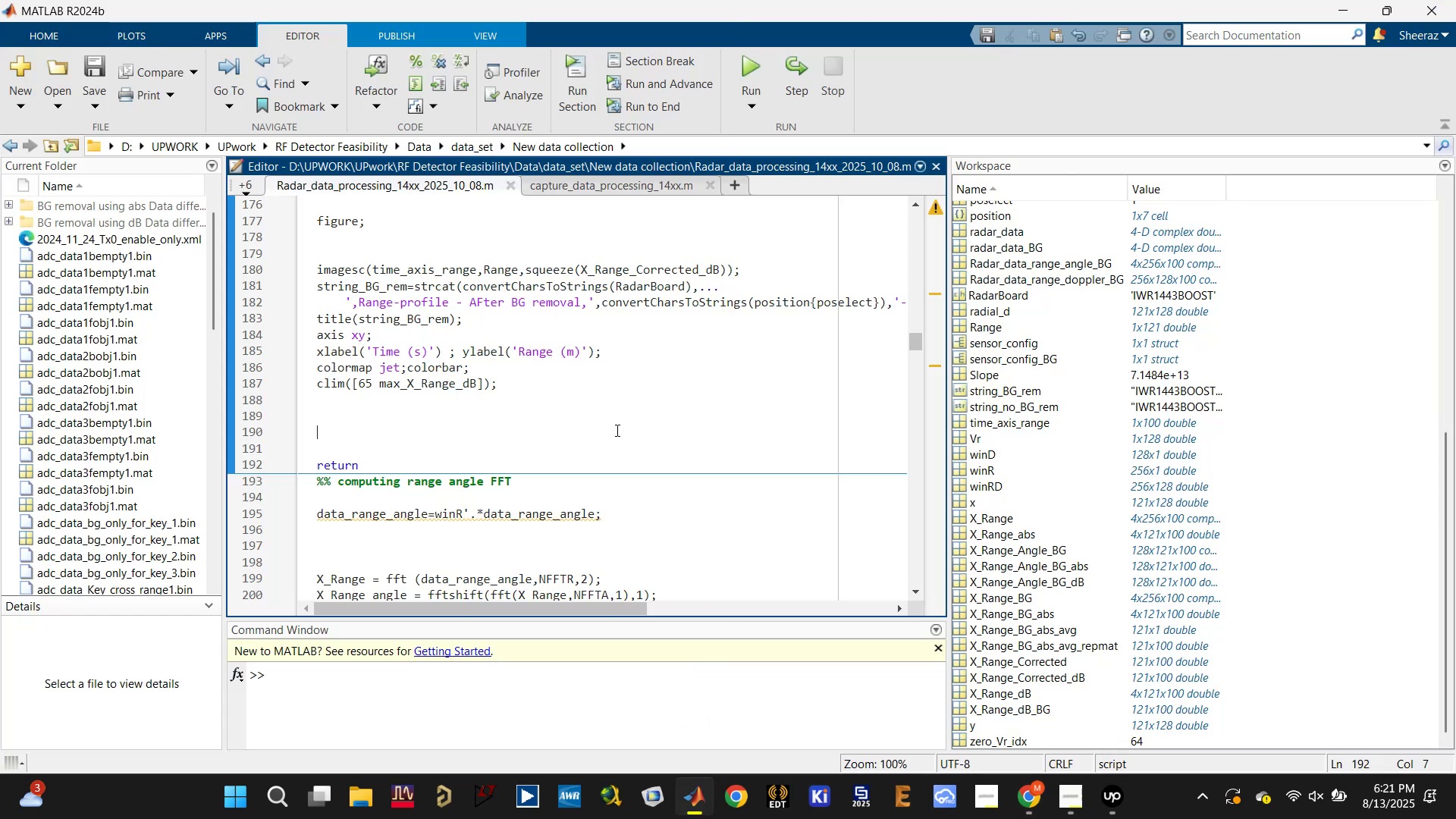 
scroll: coordinate [608, 436], scroll_direction: up, amount: 2.0
 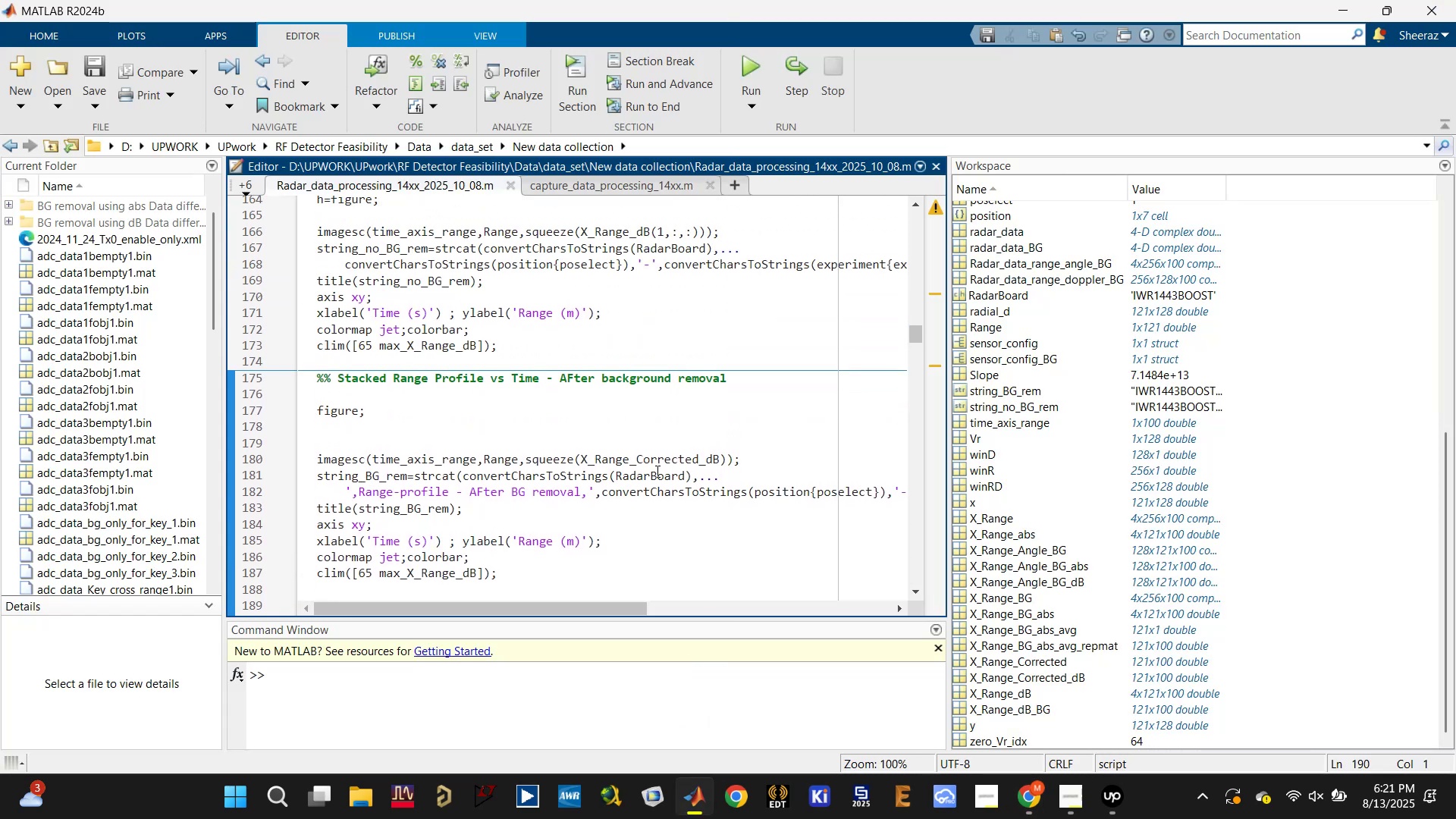 
left_click([664, 464])
 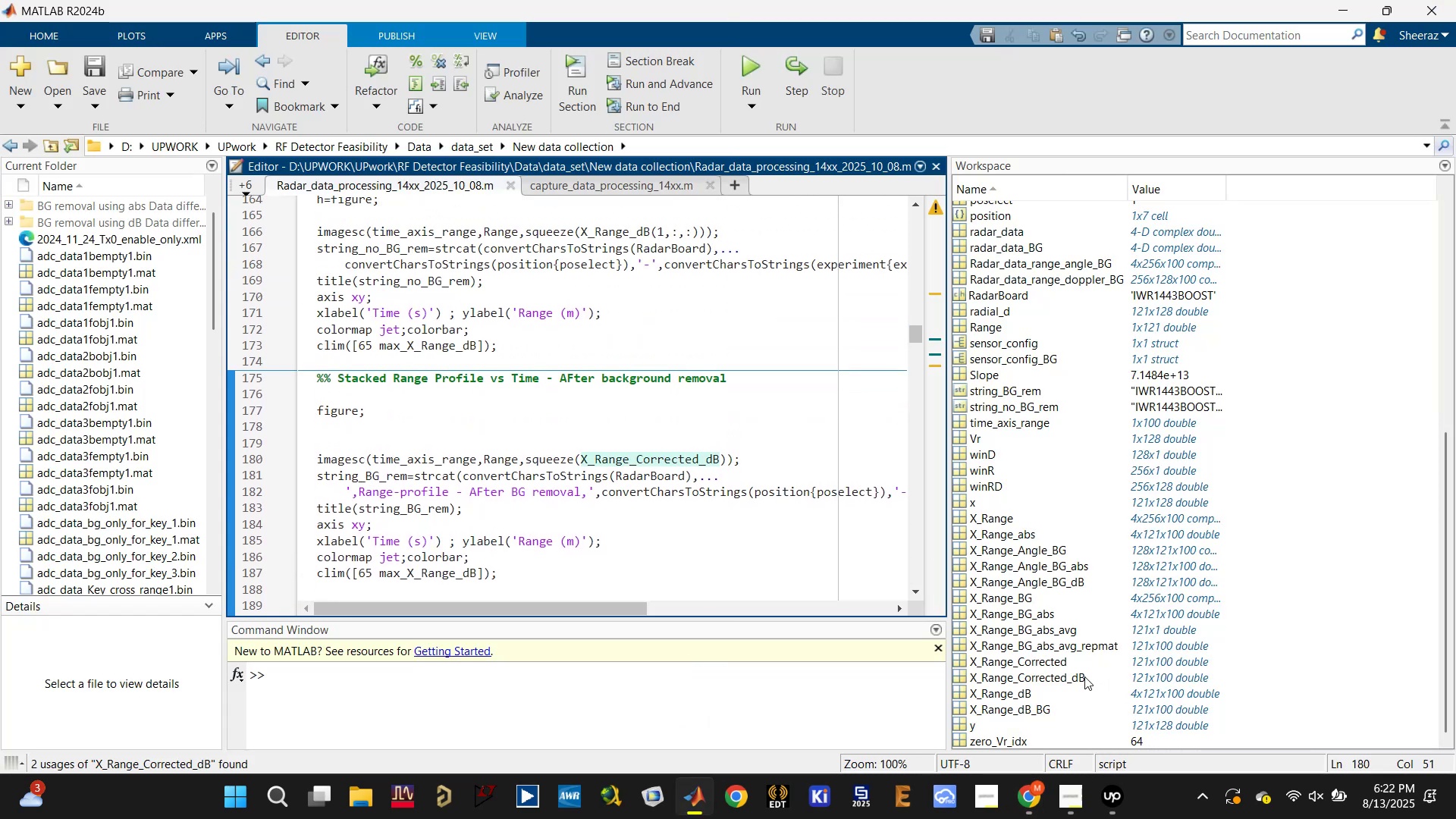 
scroll: coordinate [517, 401], scroll_direction: up, amount: 1.0
 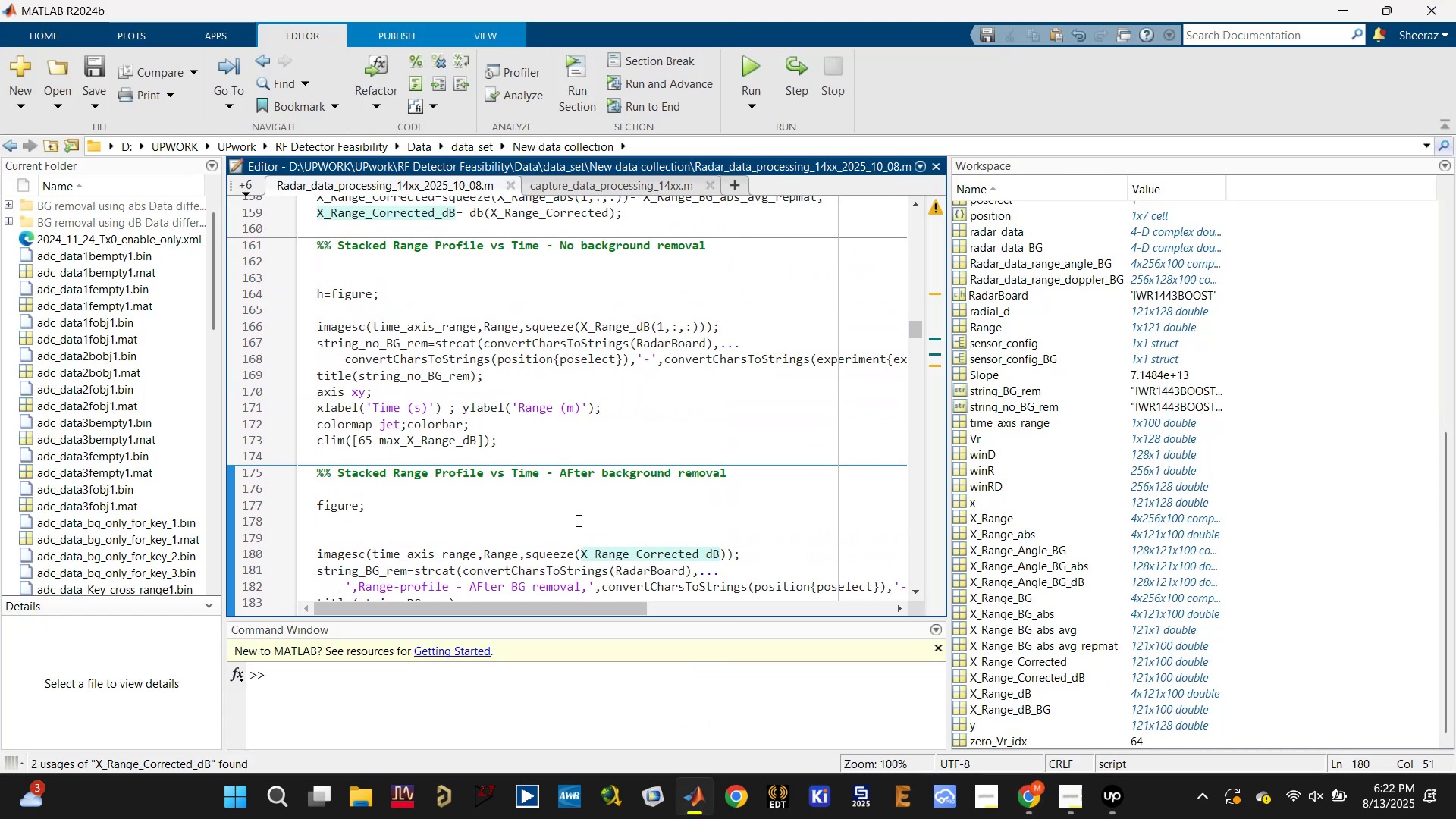 
double_click([464, 562])
 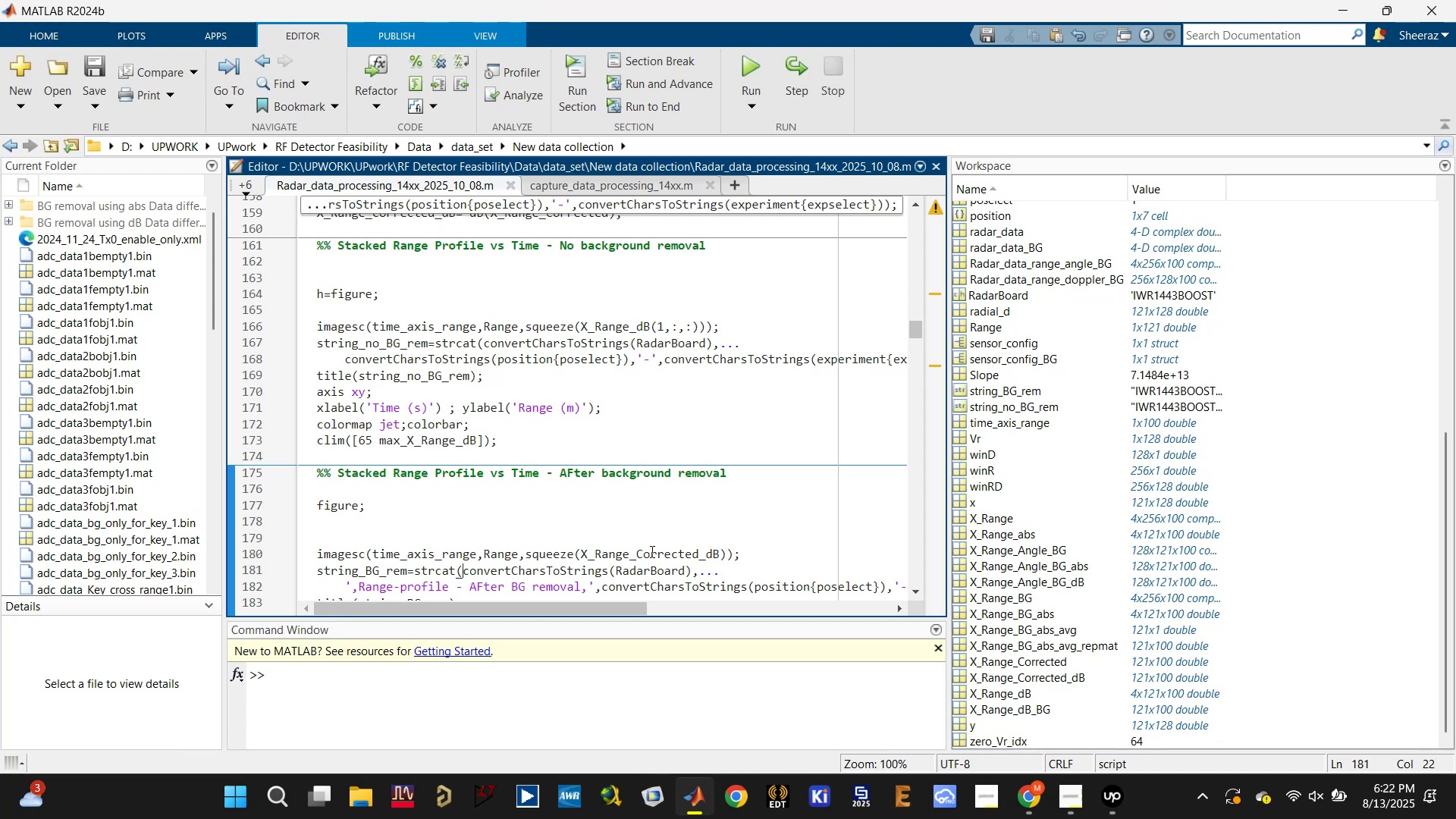 
left_click([675, 551])
 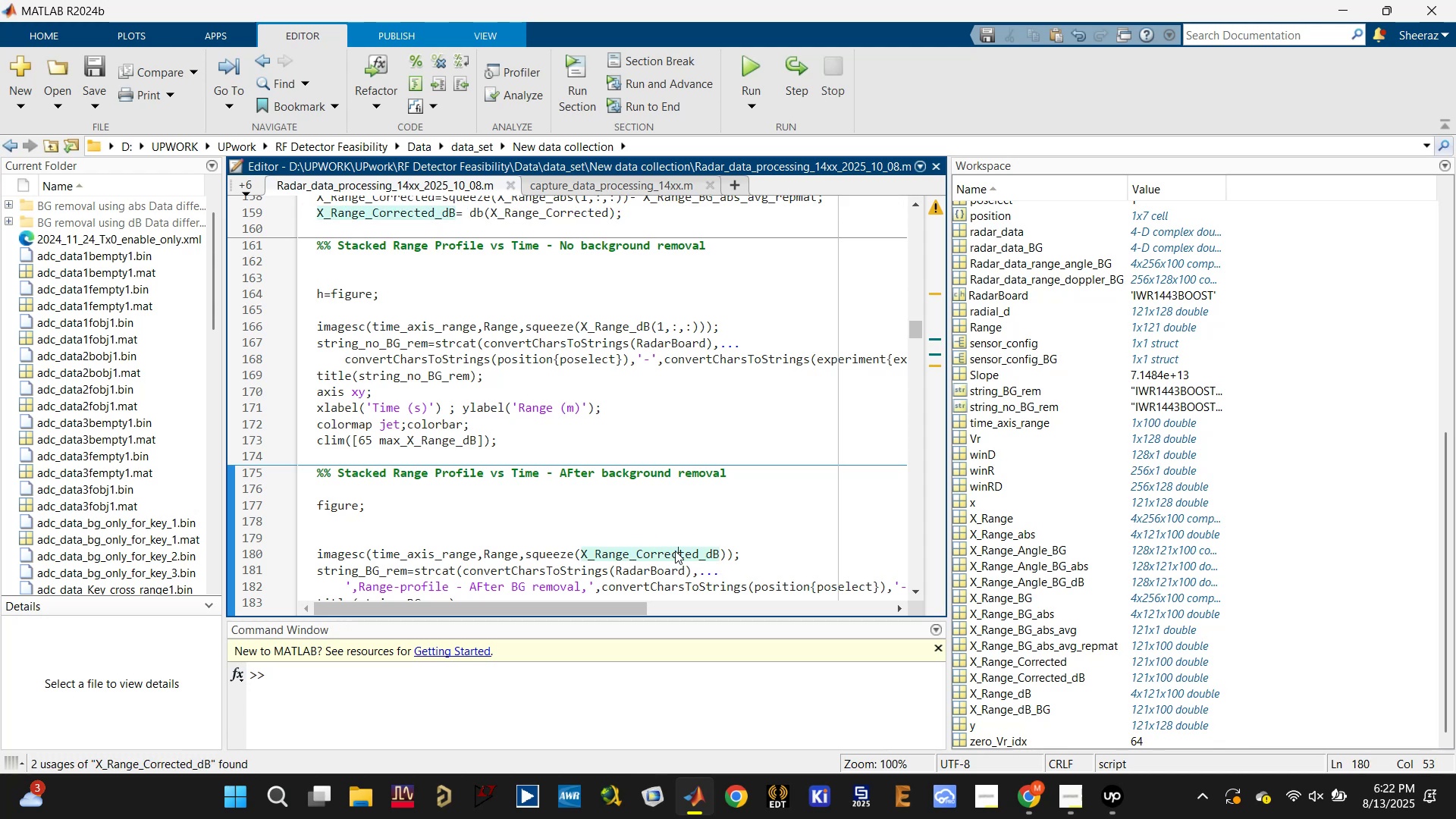 
scroll: coordinate [675, 551], scroll_direction: up, amount: 1.0
 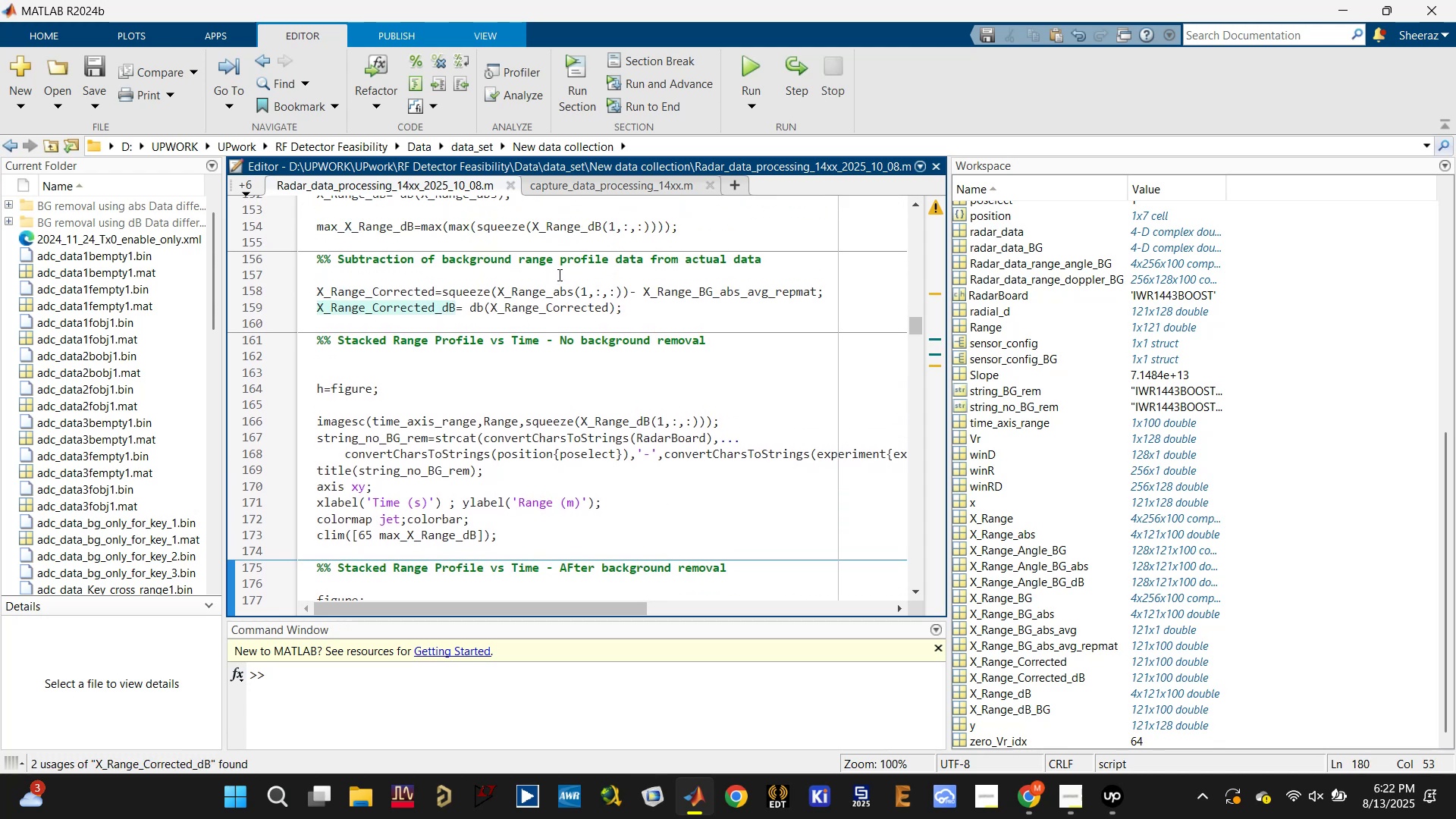 
left_click([552, 308])
 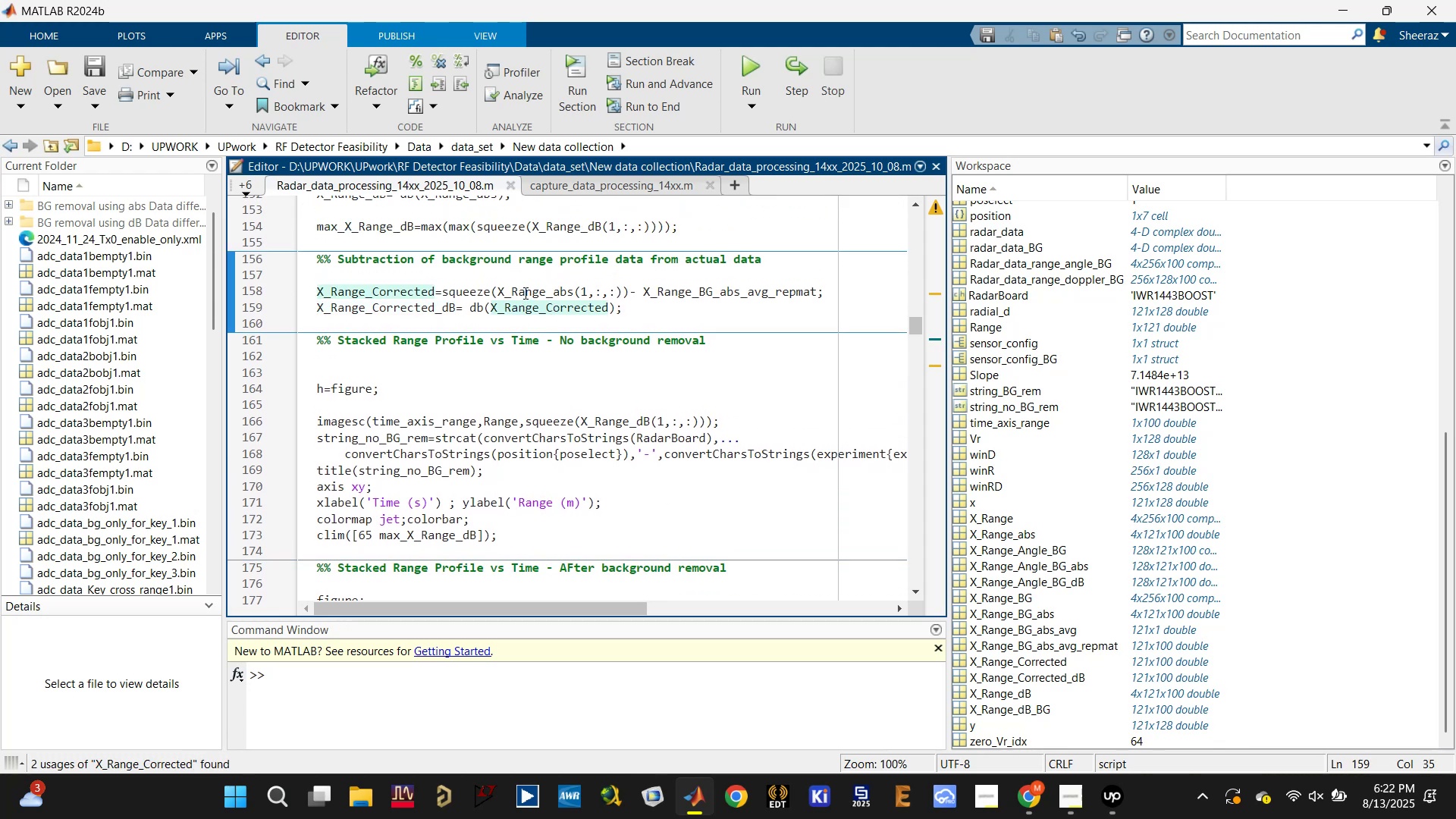 
double_click([525, 288])
 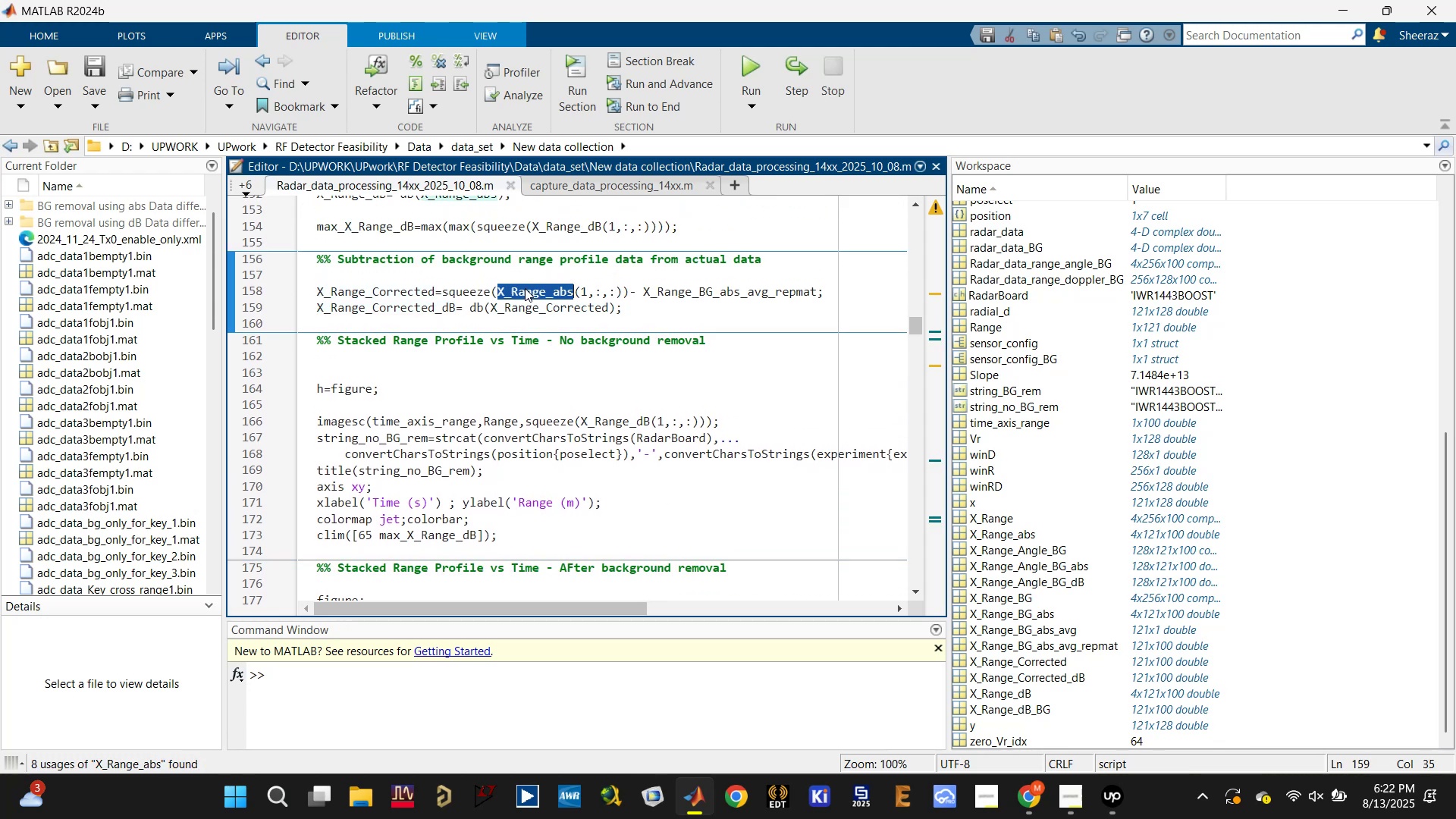 
triple_click([525, 288])
 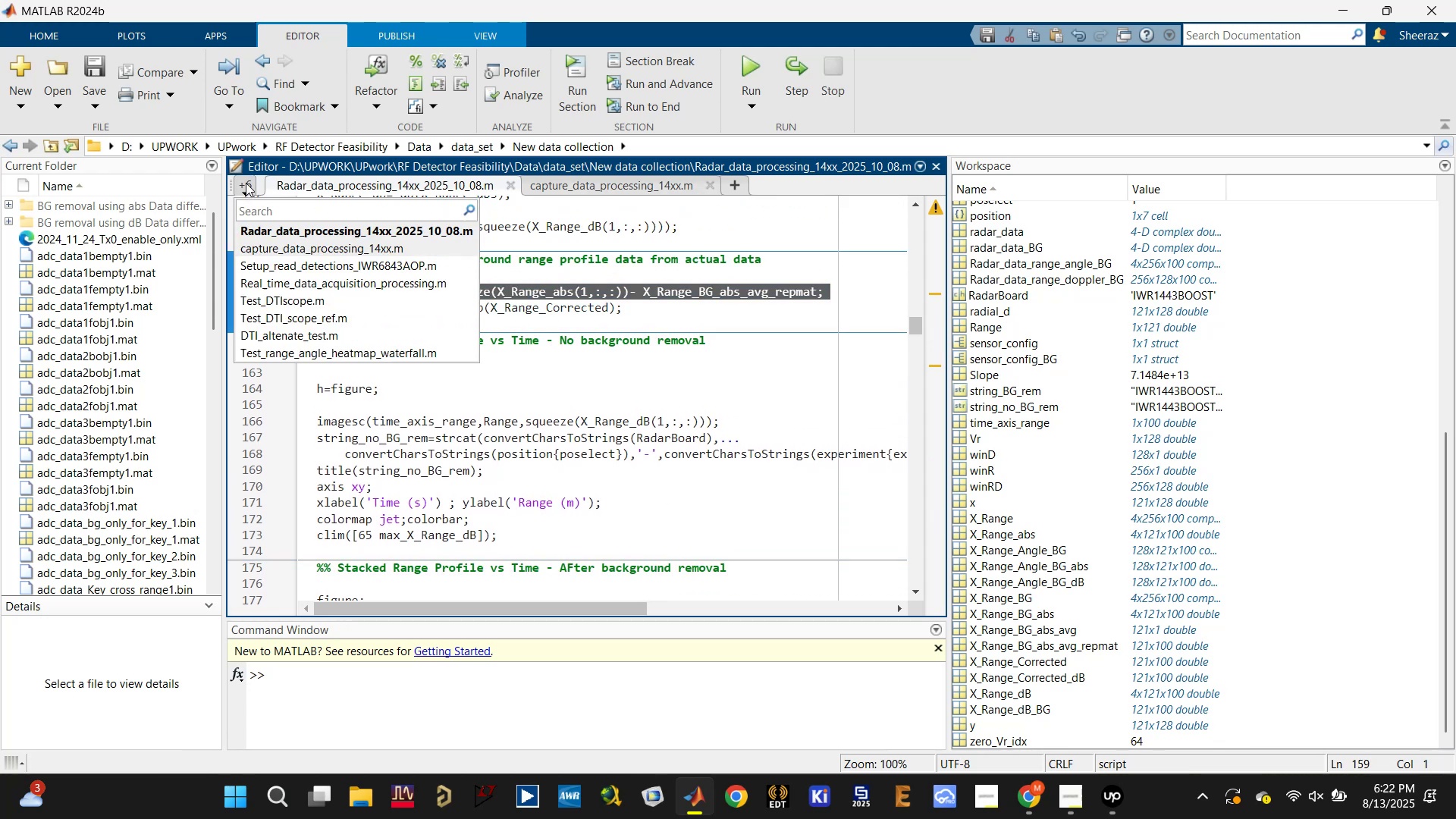 
left_click([342, 303])
 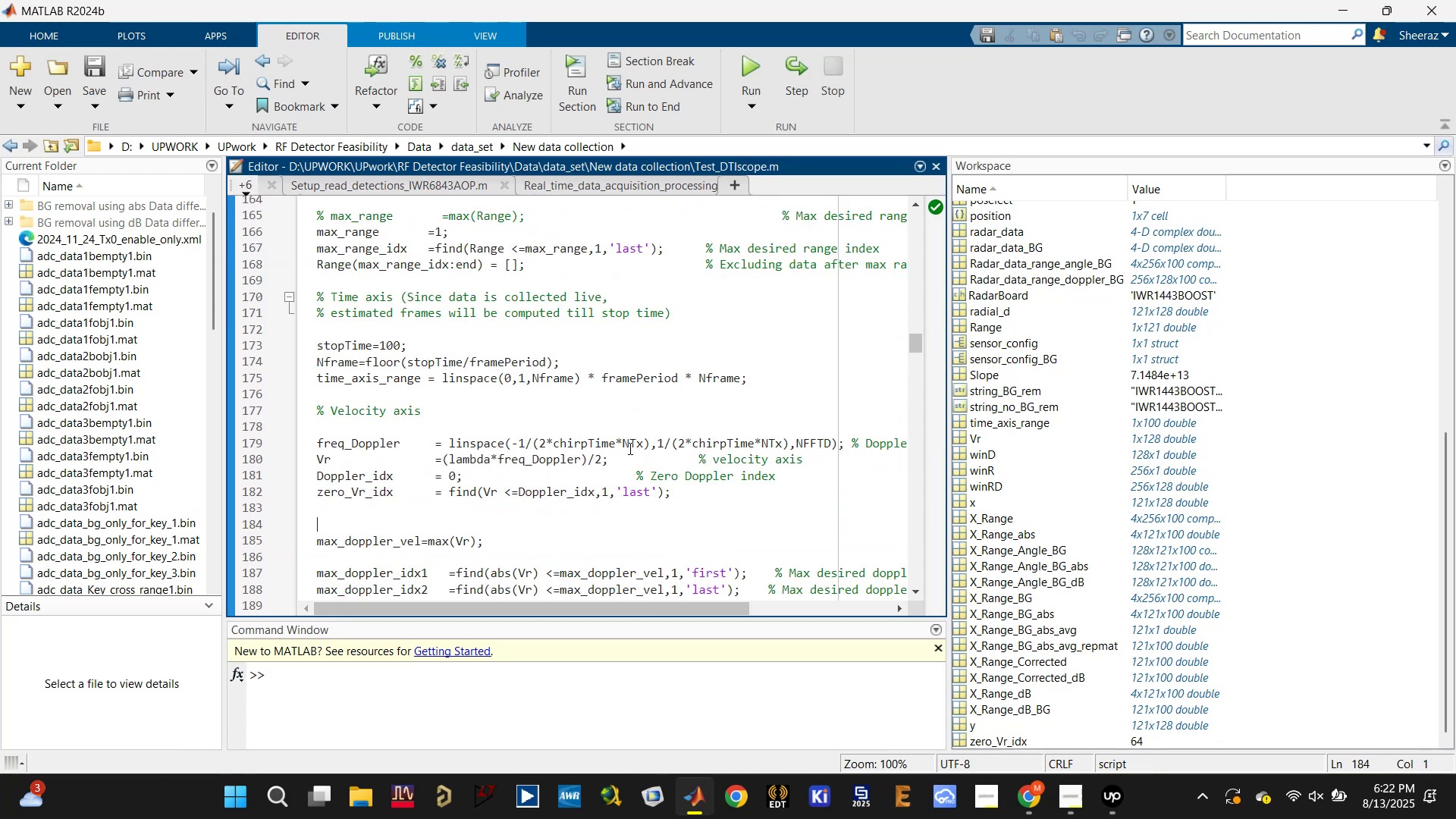 
scroll: coordinate [623, 451], scroll_direction: down, amount: 18.0
 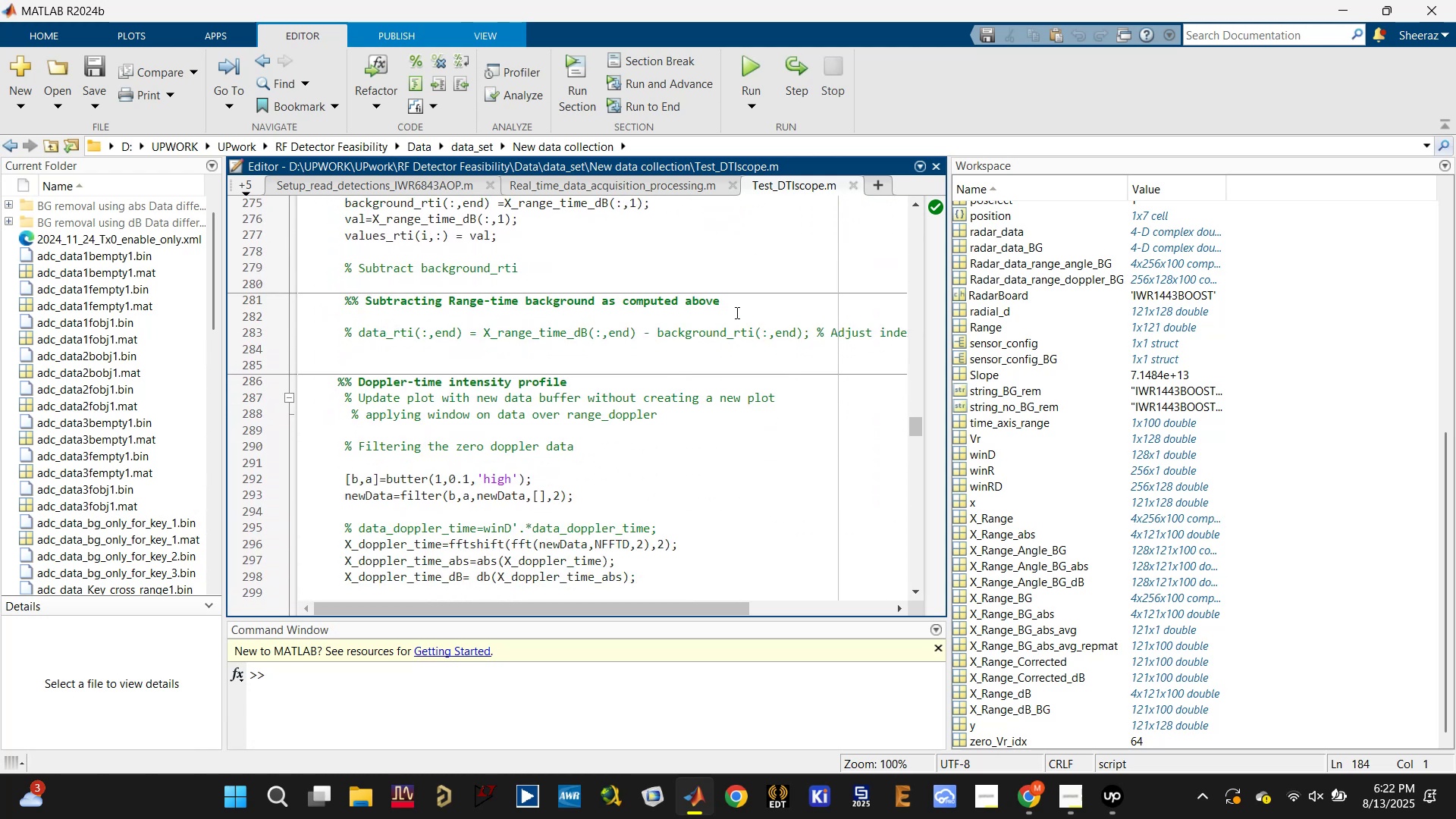 
left_click([747, 304])
 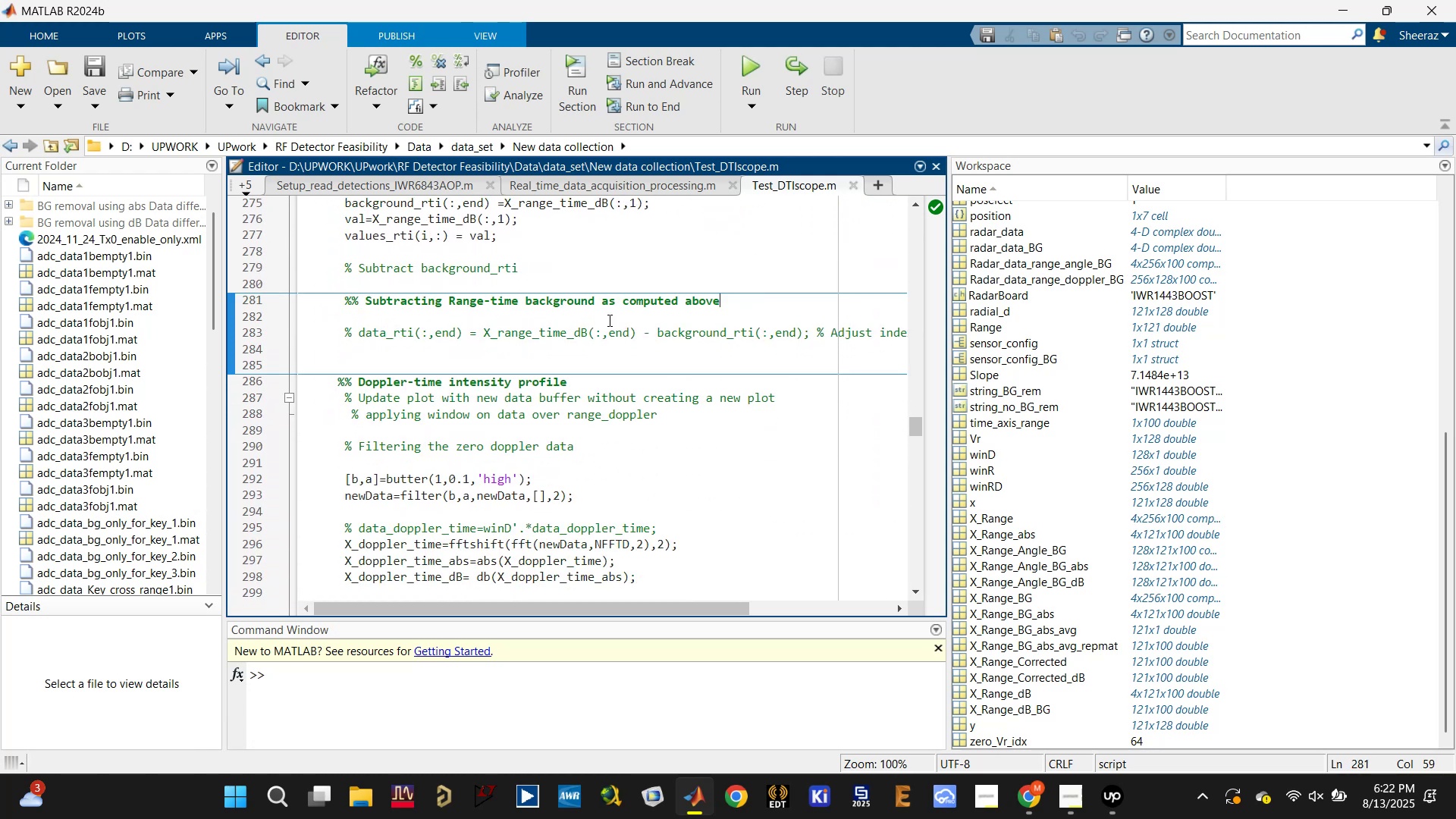 
left_click([598, 303])
 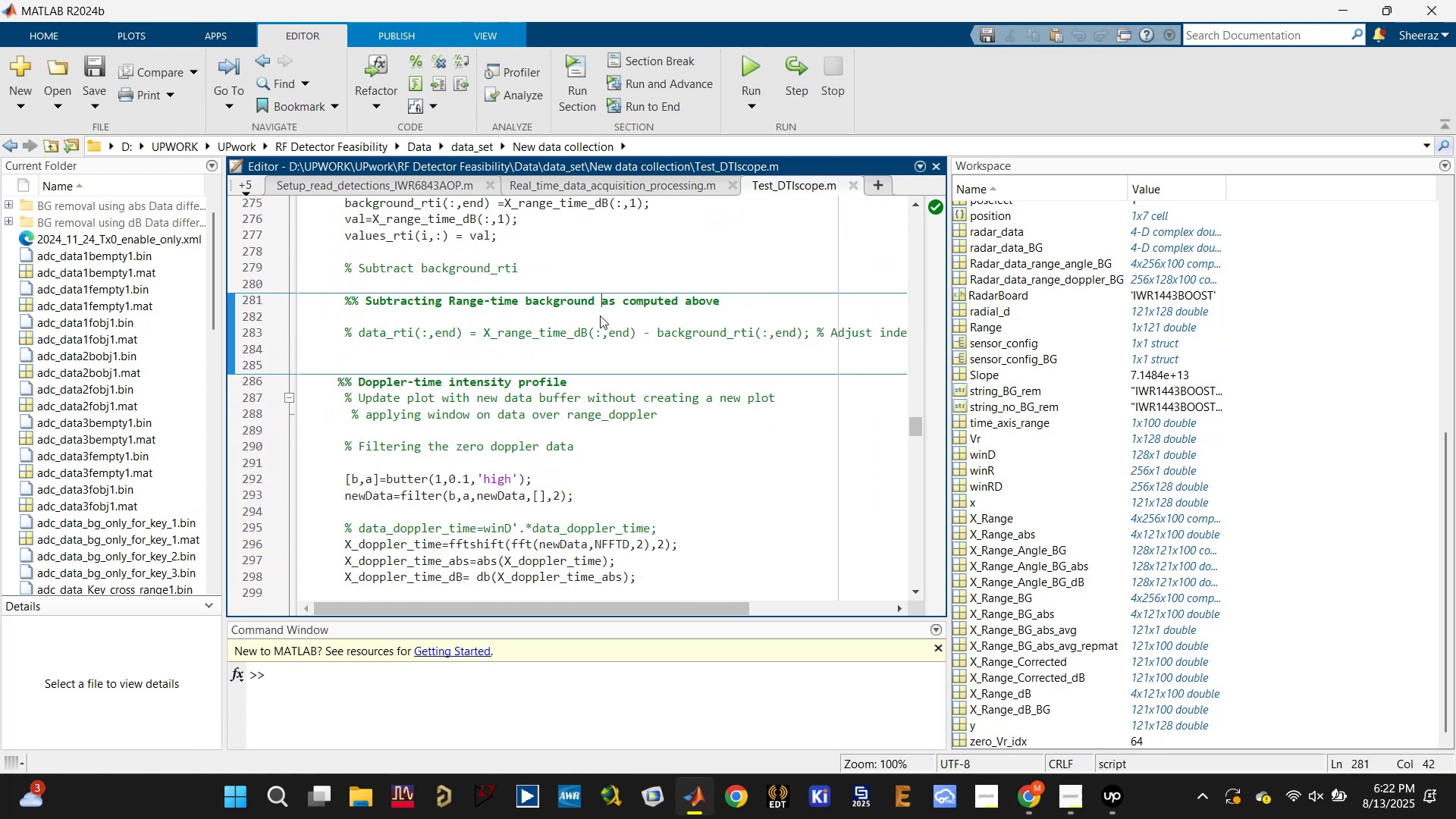 
type(())
 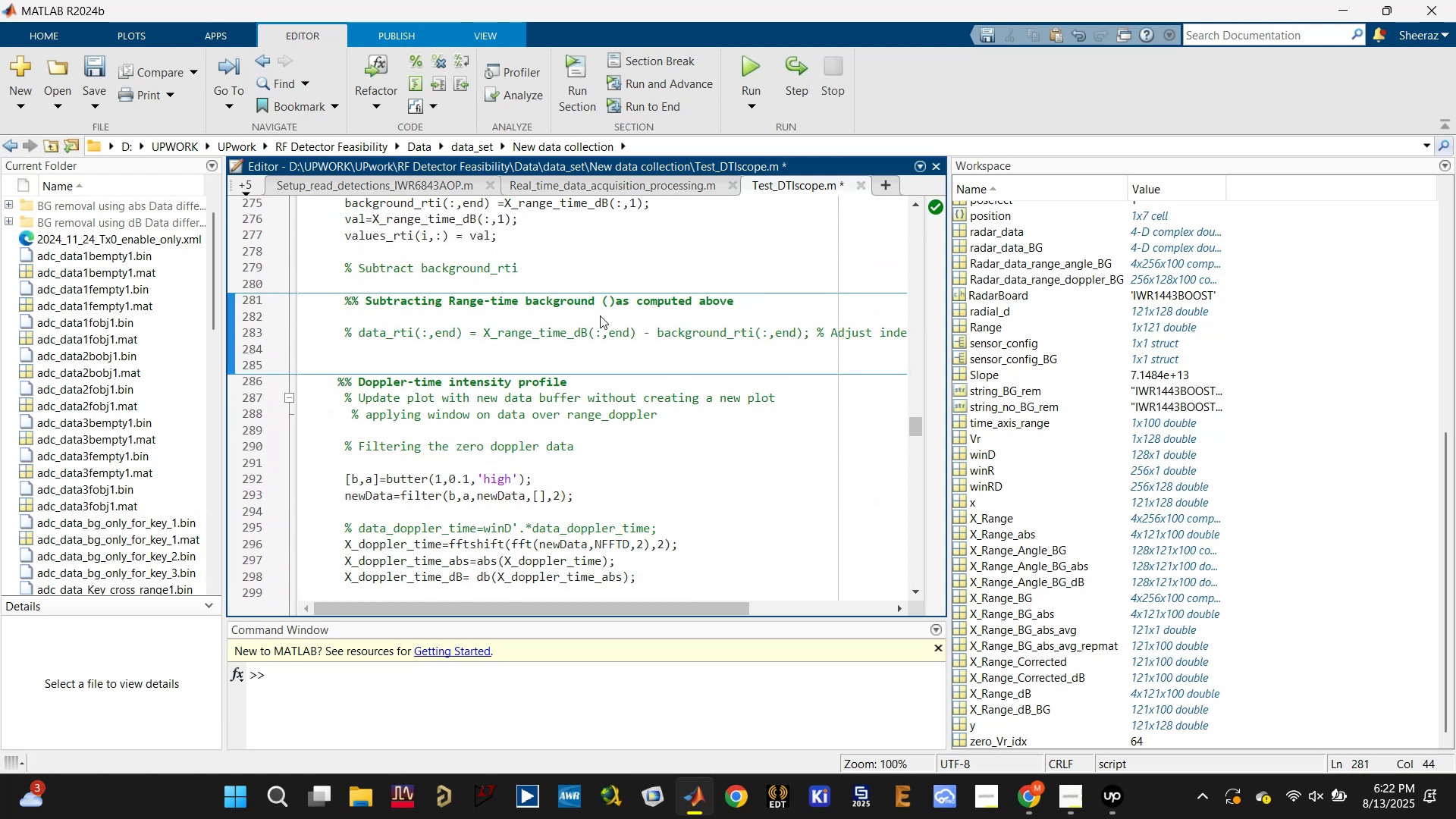 
key(ArrowLeft)
 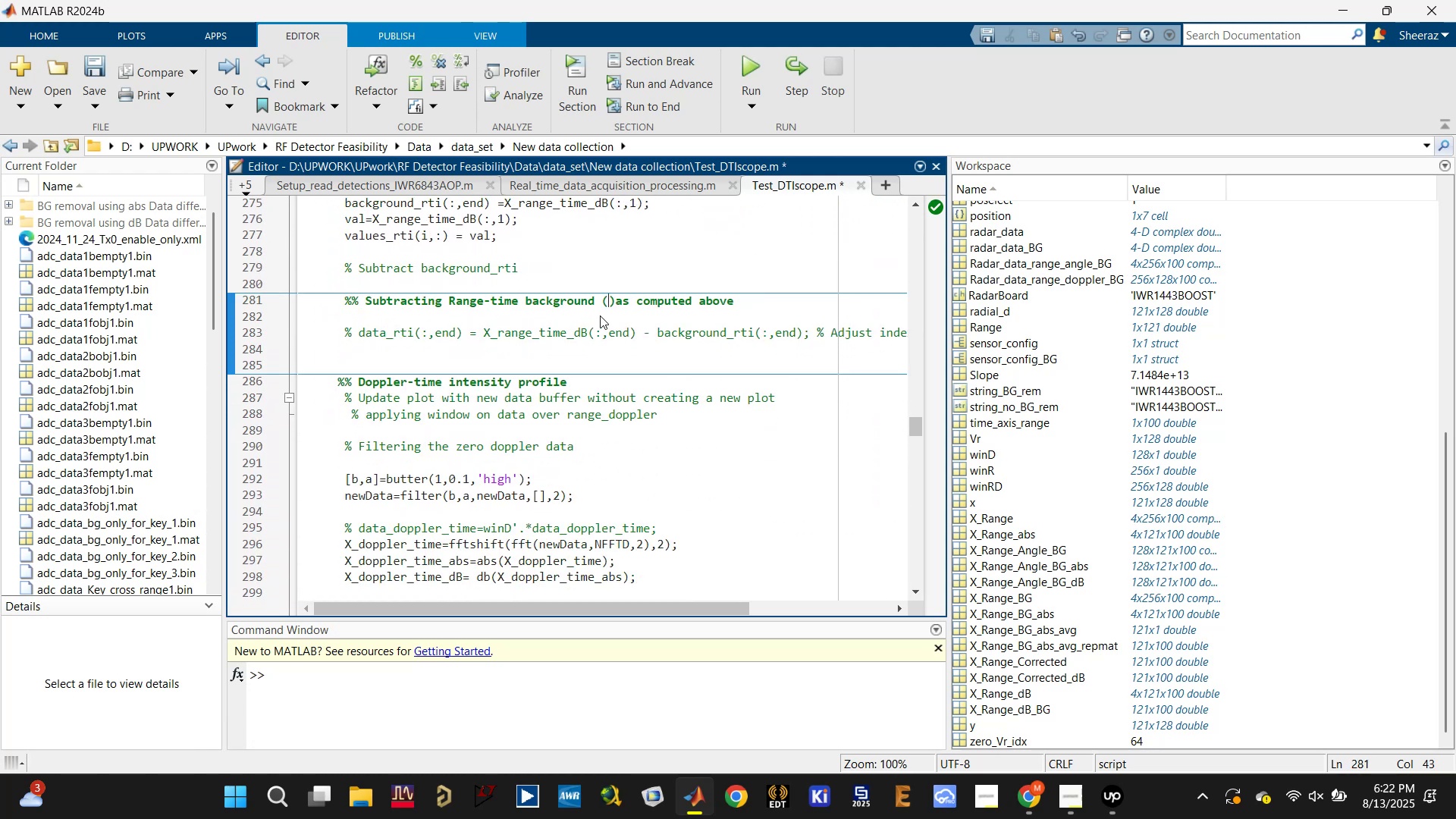 
type(abs magnitude )
key(Backspace)
 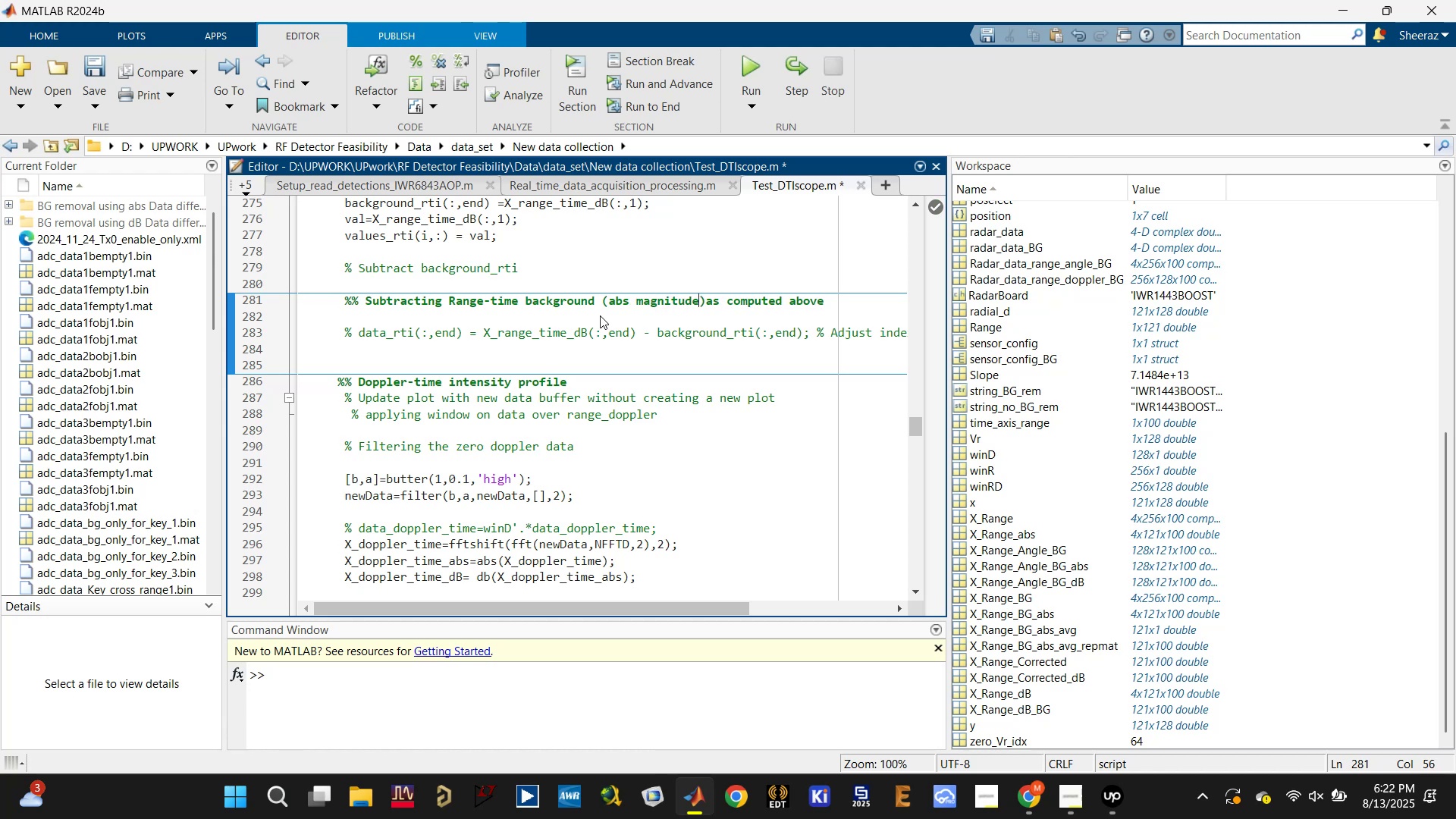 
key(ArrowRight)
 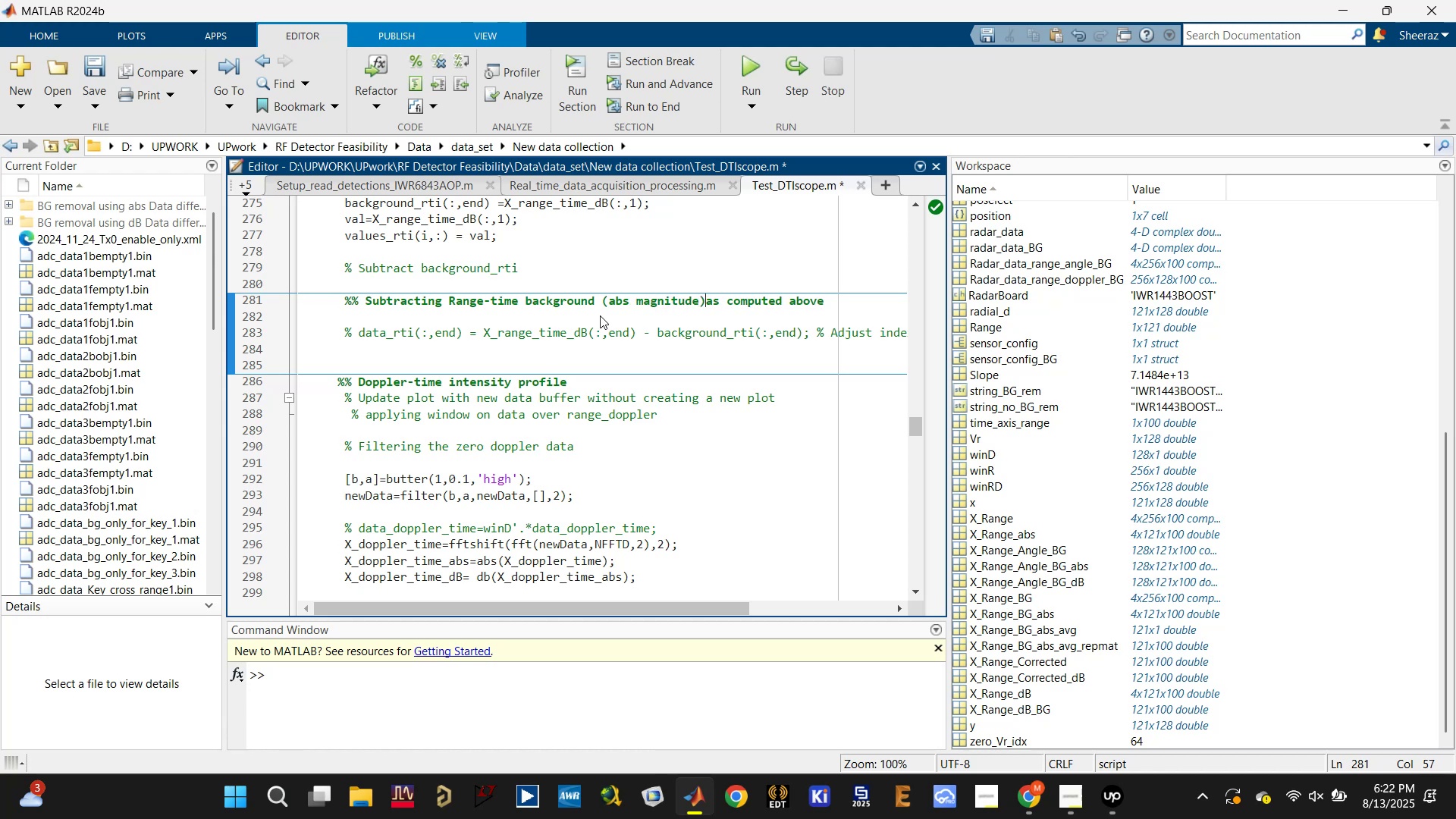 
key(Space)
 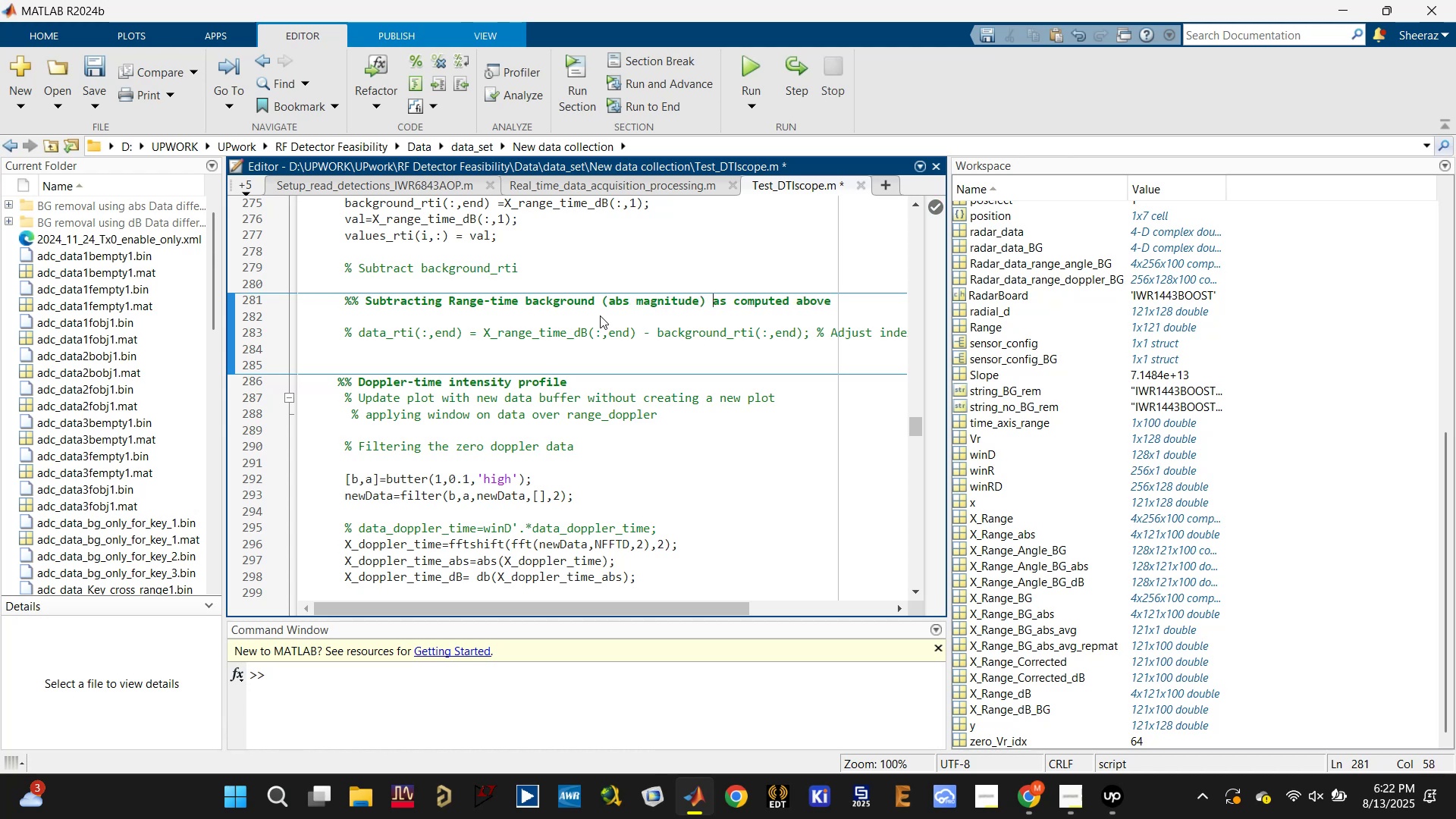 
key(Control+S)
 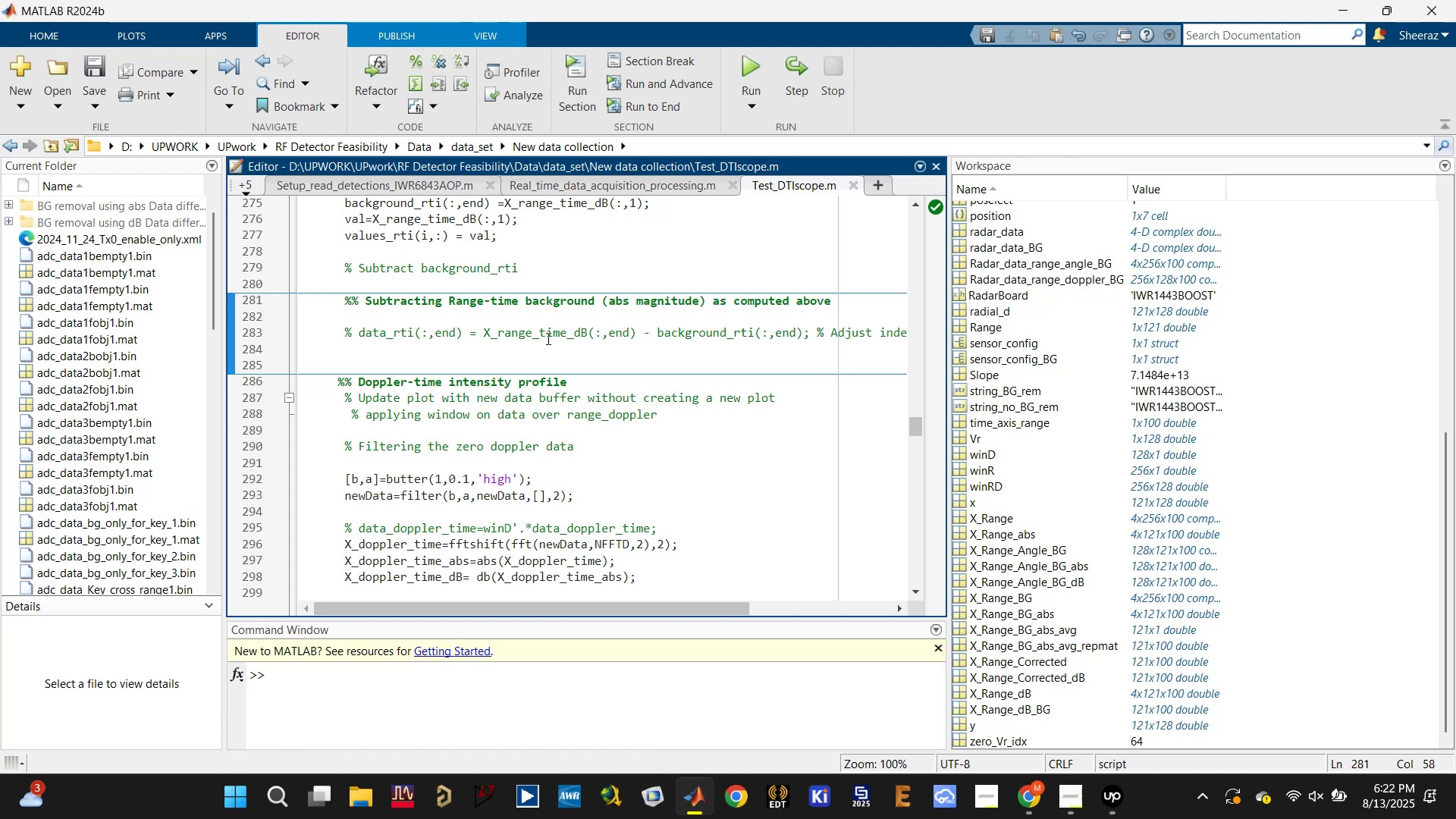 
left_click([531, 344])
 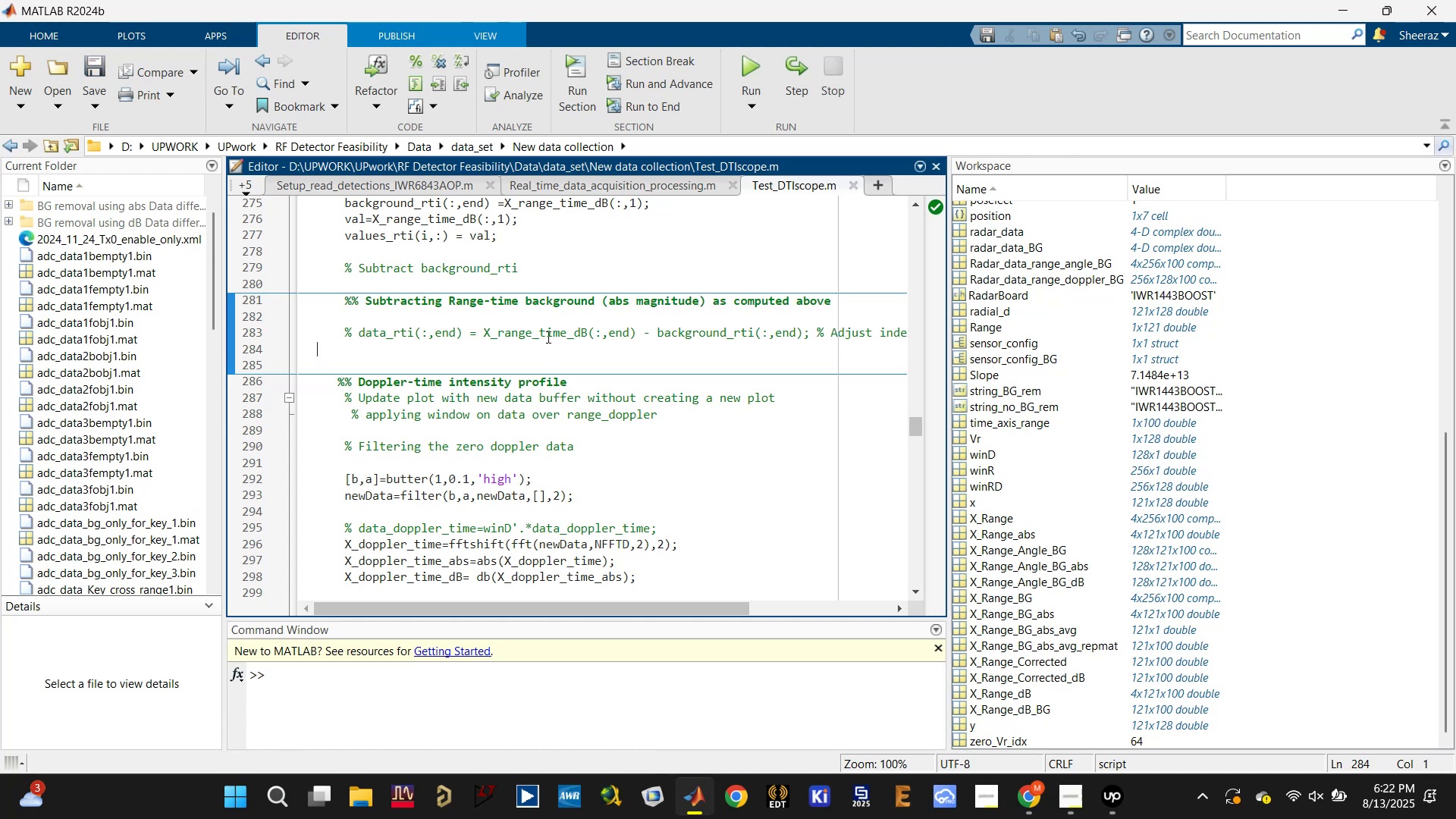 
double_click([552, 333])
 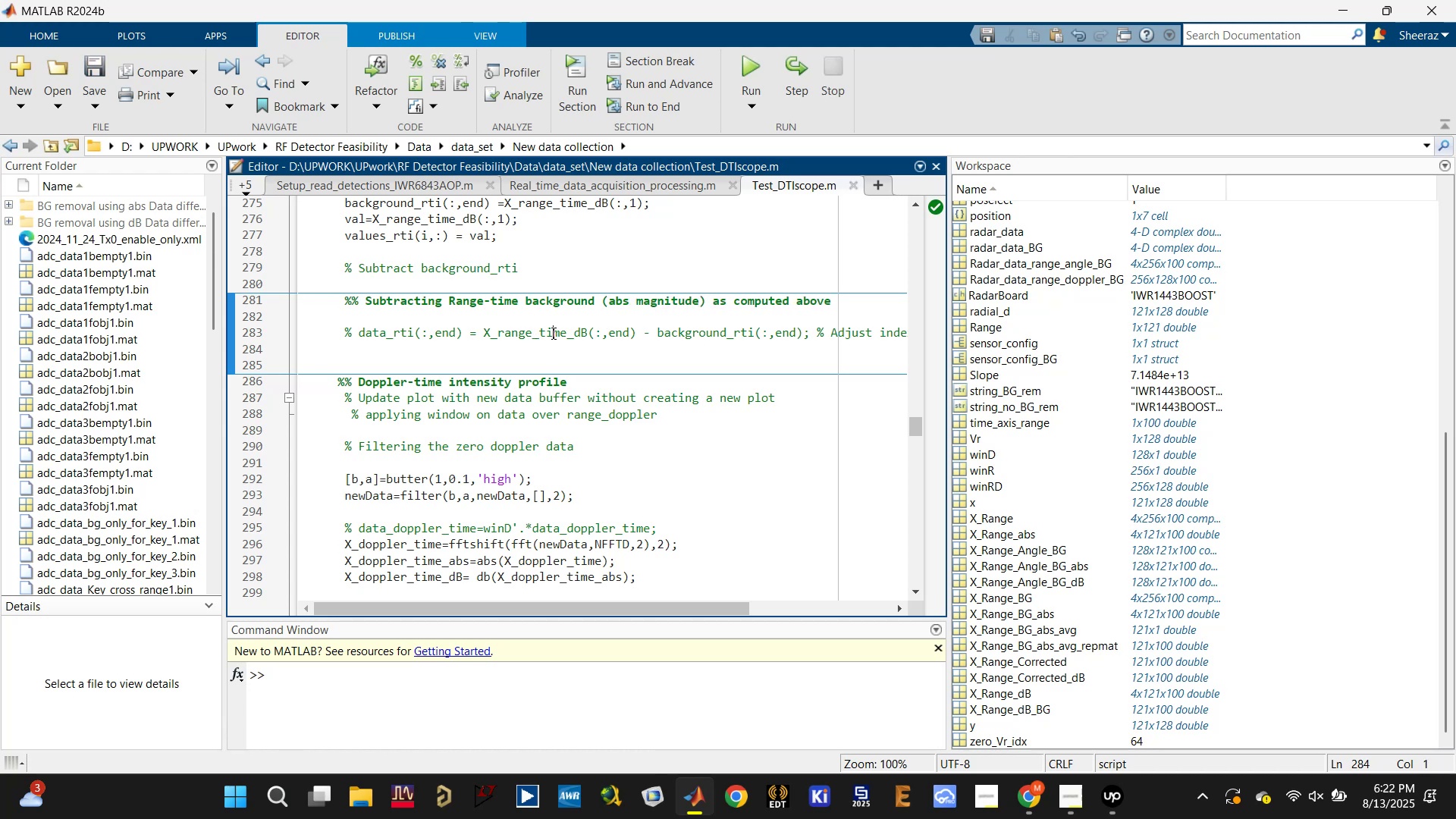 
triple_click([552, 333])
 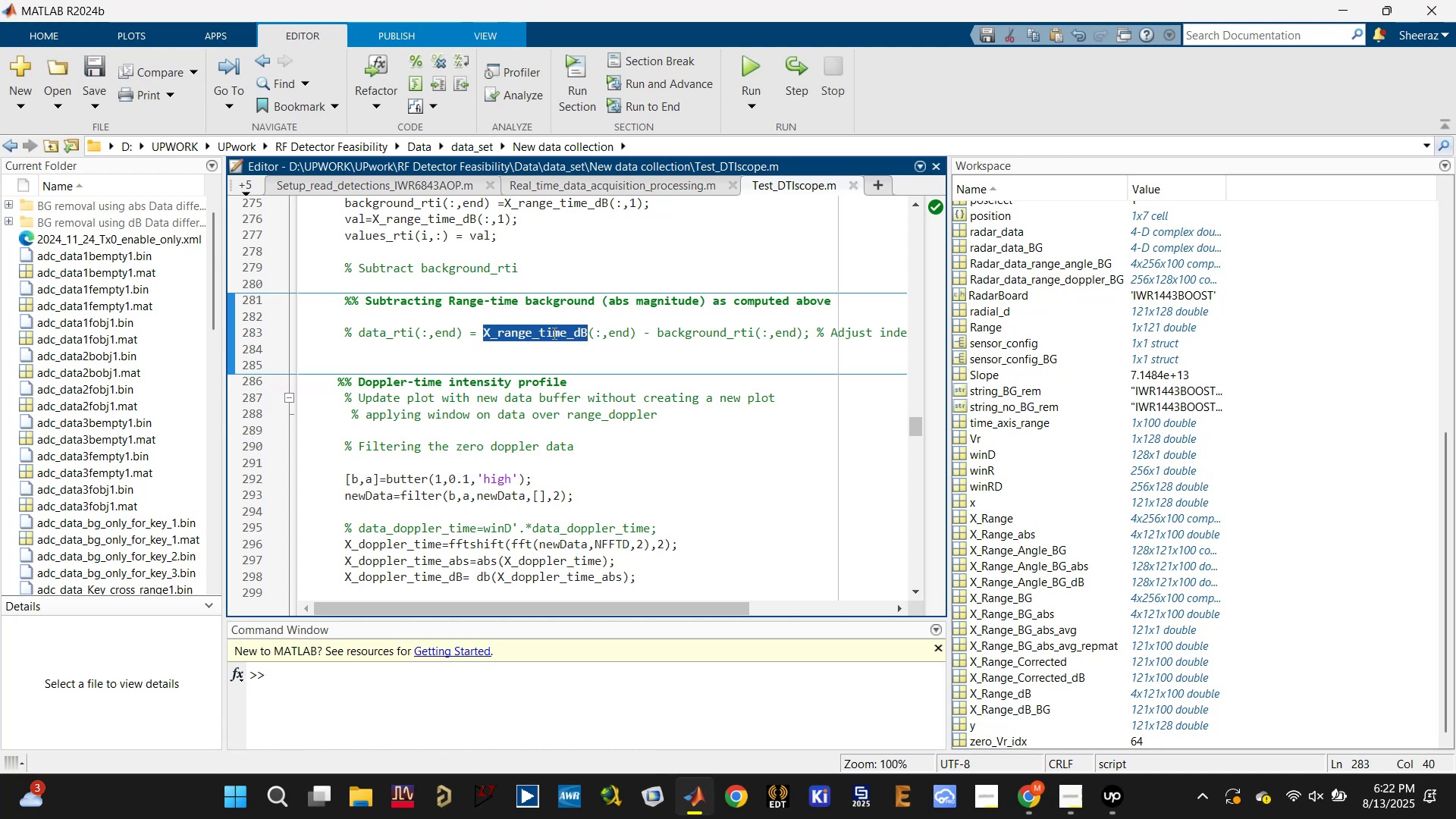 
left_click([554, 333])
 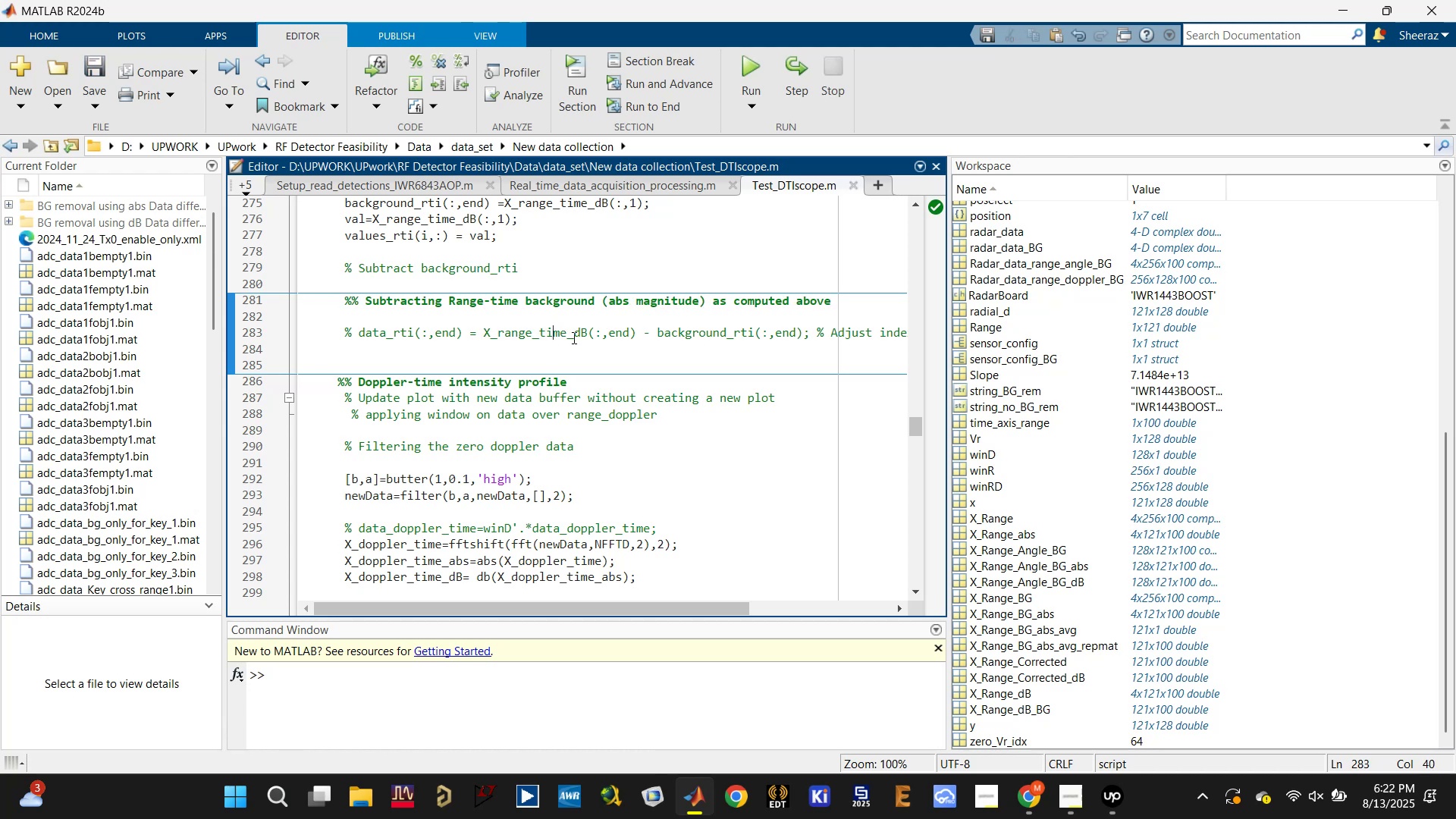 
scroll: coordinate [571, 340], scroll_direction: up, amount: 1.0
 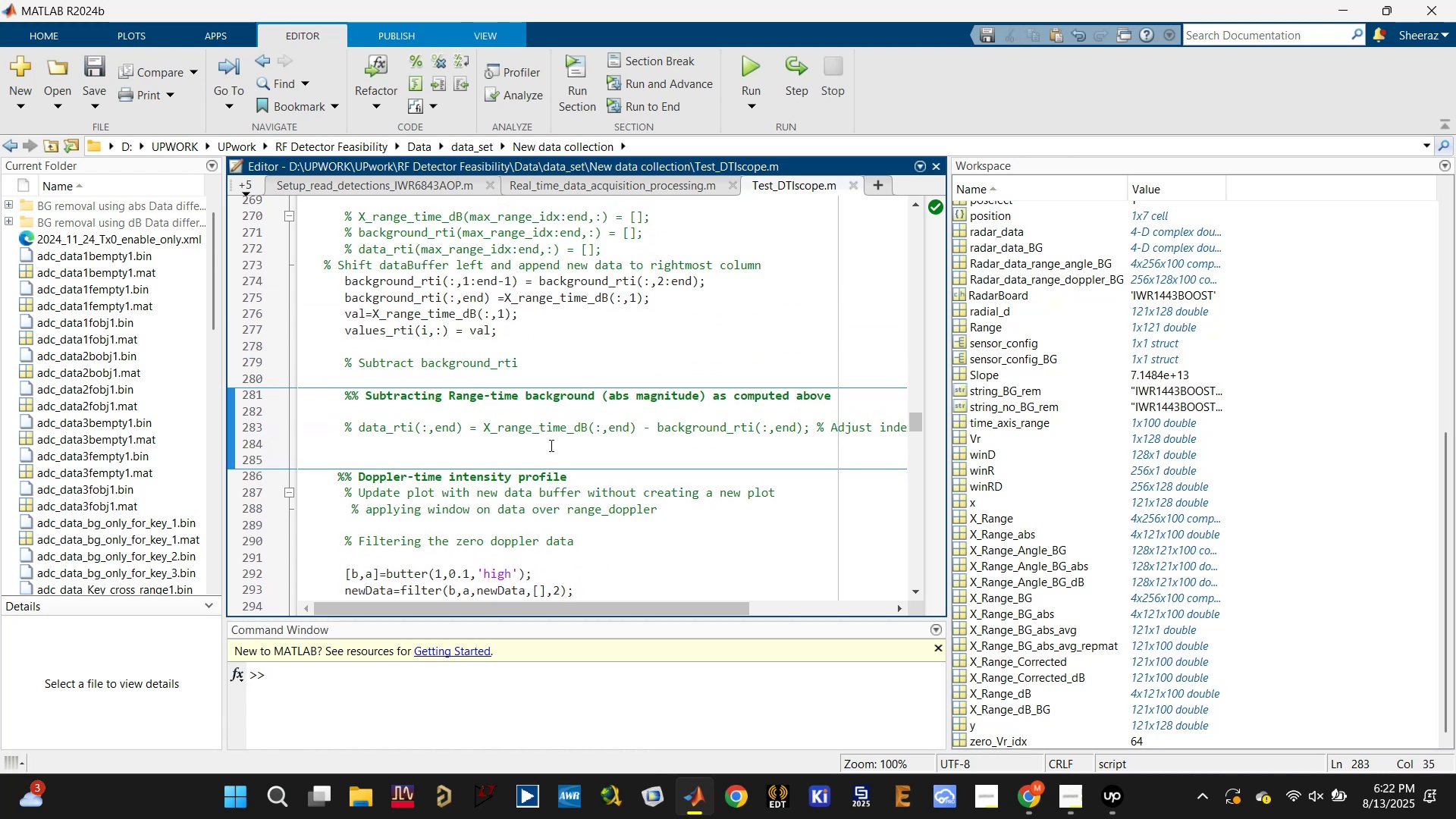 
double_click([557, 425])
 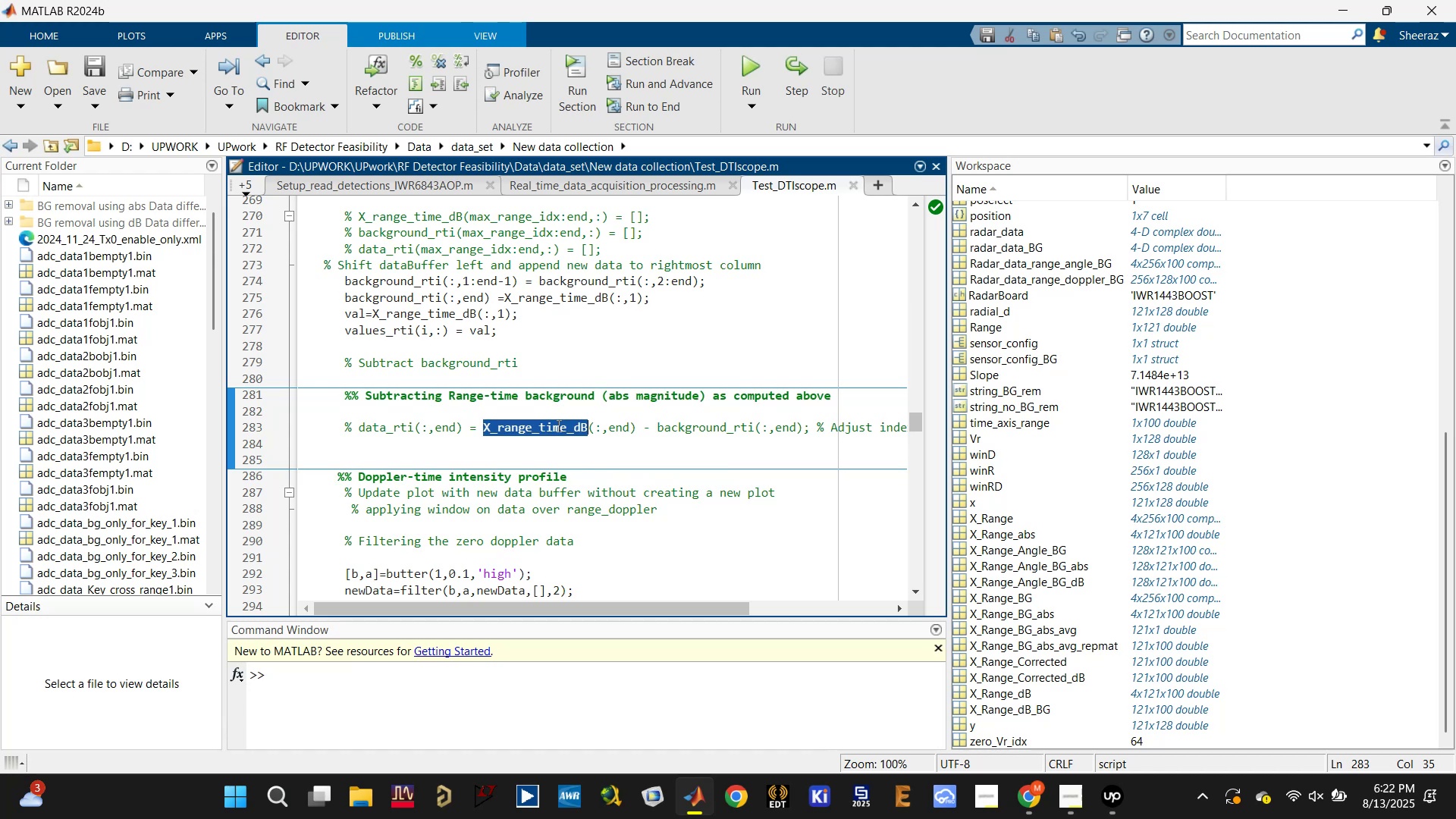 
scroll: coordinate [554, 434], scroll_direction: up, amount: 17.0
 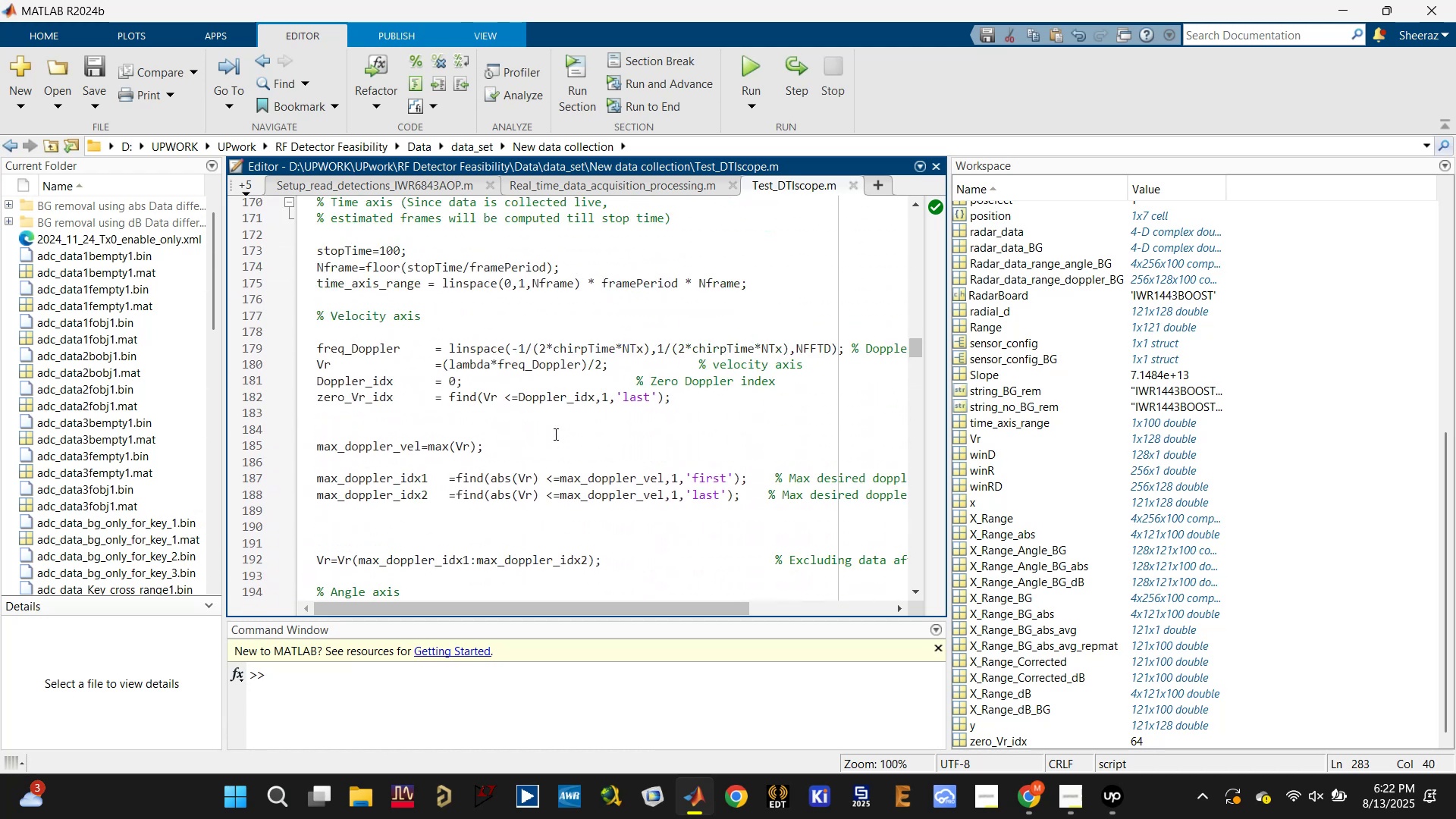 
scroll: coordinate [549, 446], scroll_direction: down, amount: 14.0
 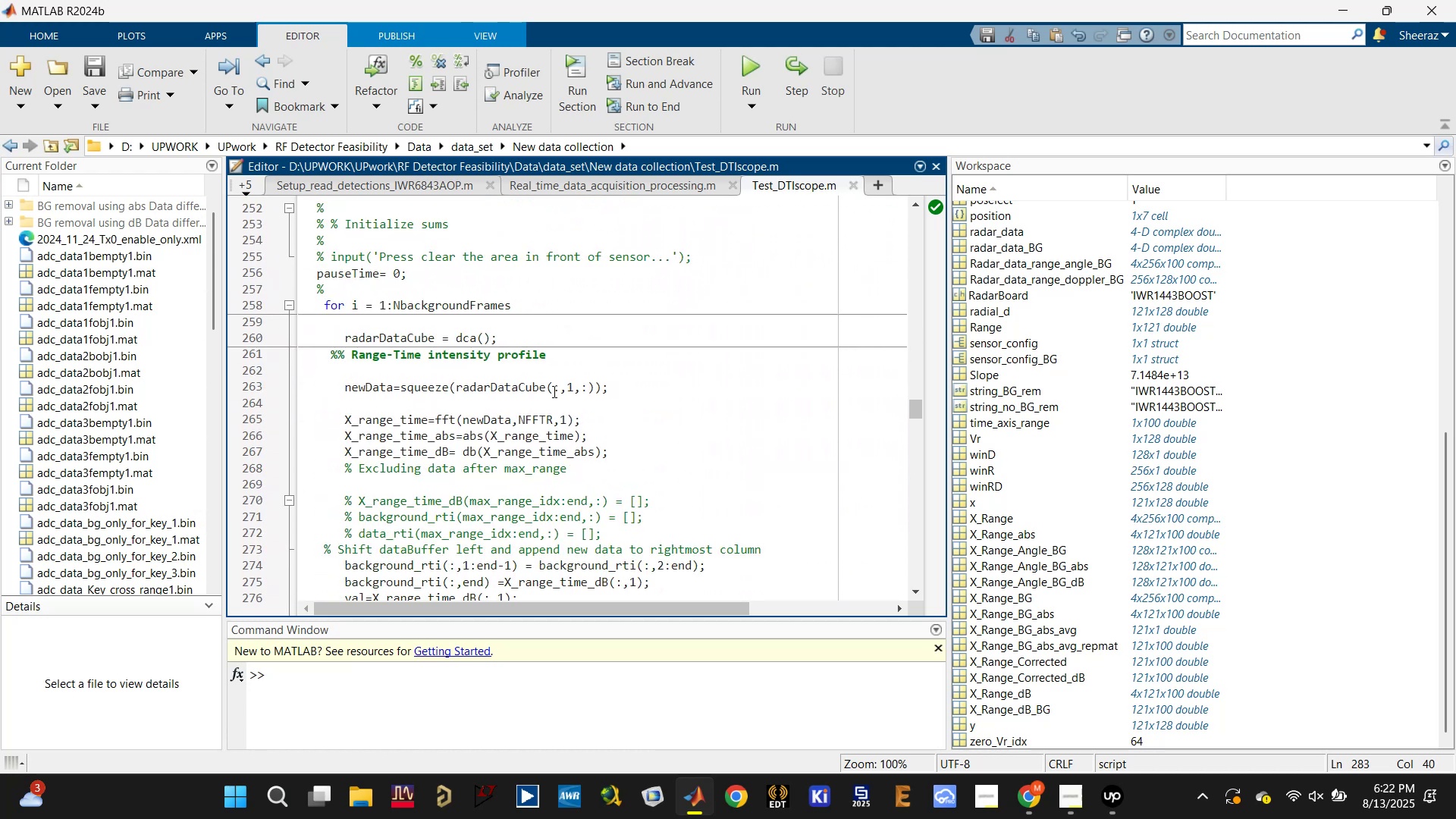 
left_click([526, 390])
 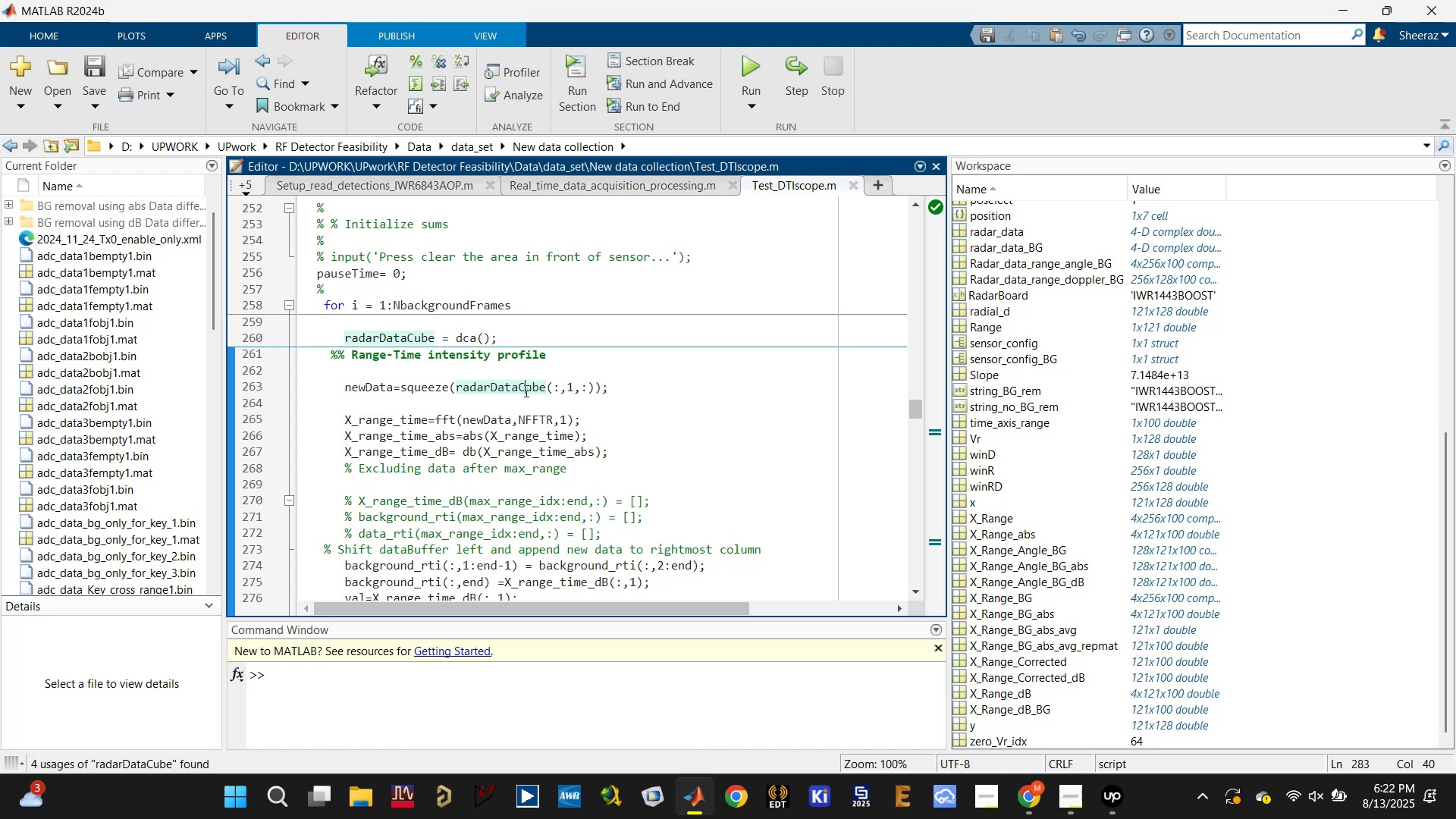 
scroll: coordinate [523, 393], scroll_direction: up, amount: 2.0
 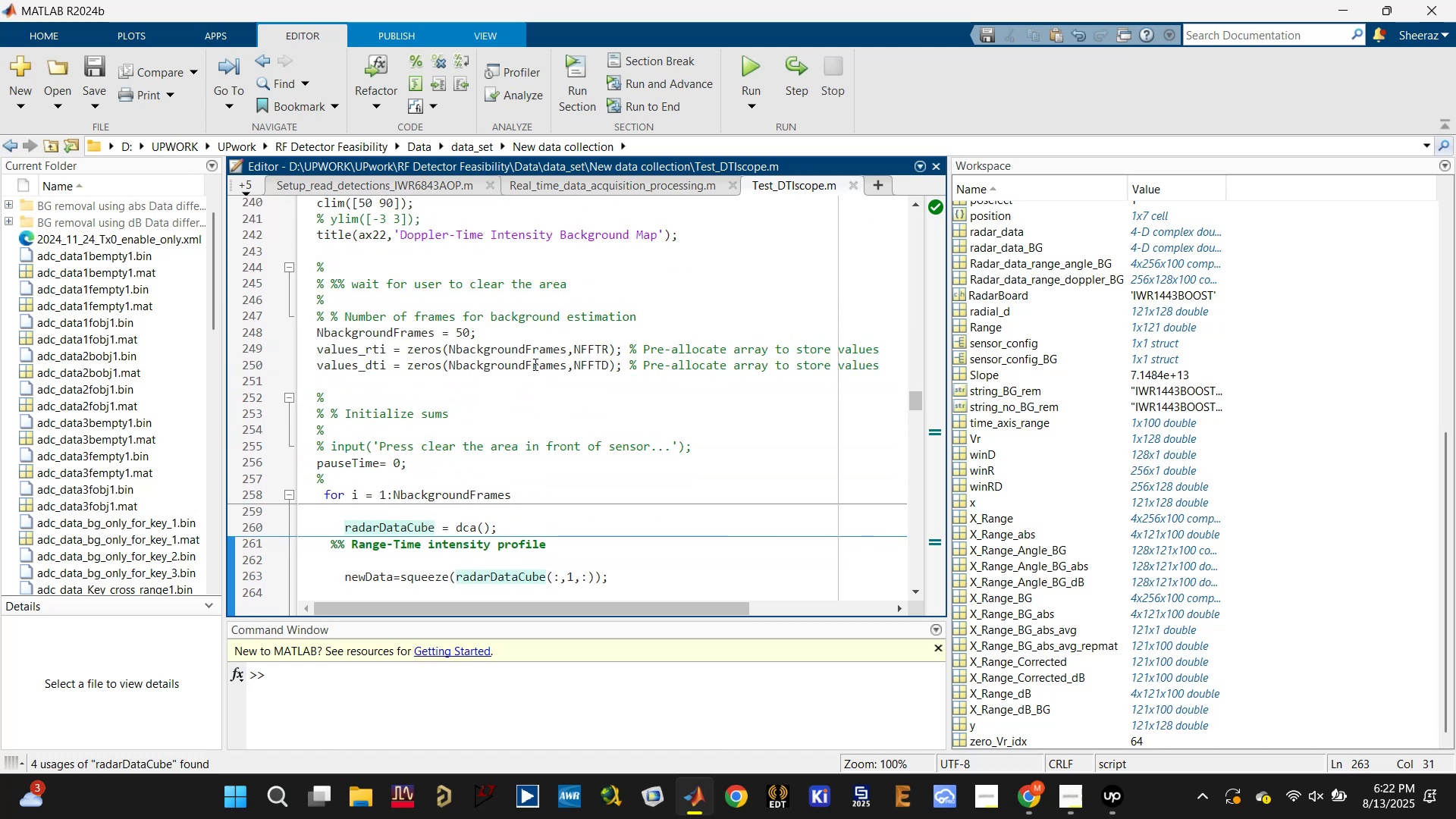 
scroll: coordinate [510, 403], scroll_direction: down, amount: 6.0
 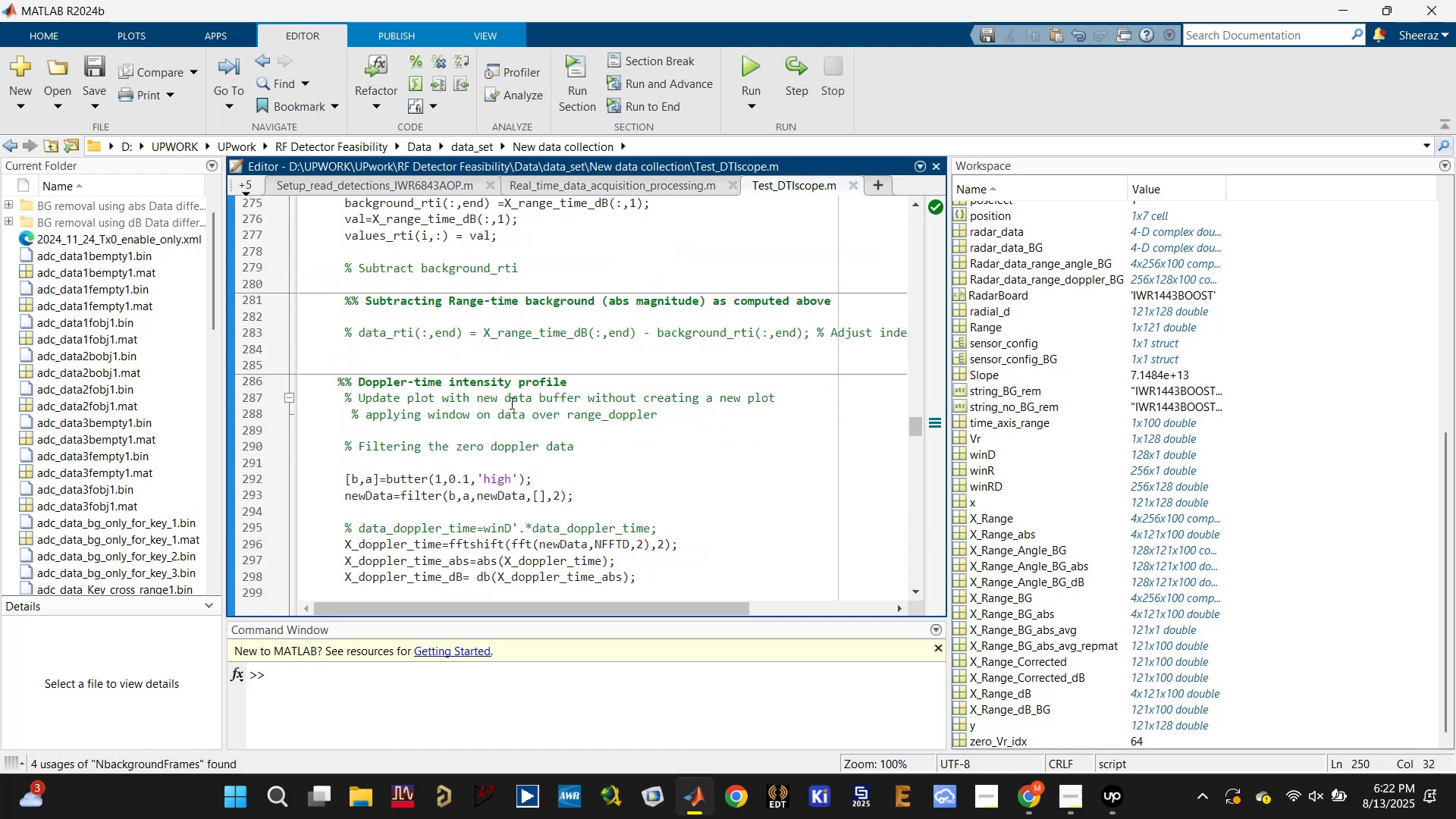 
scroll: coordinate [435, 345], scroll_direction: up, amount: 2.0
 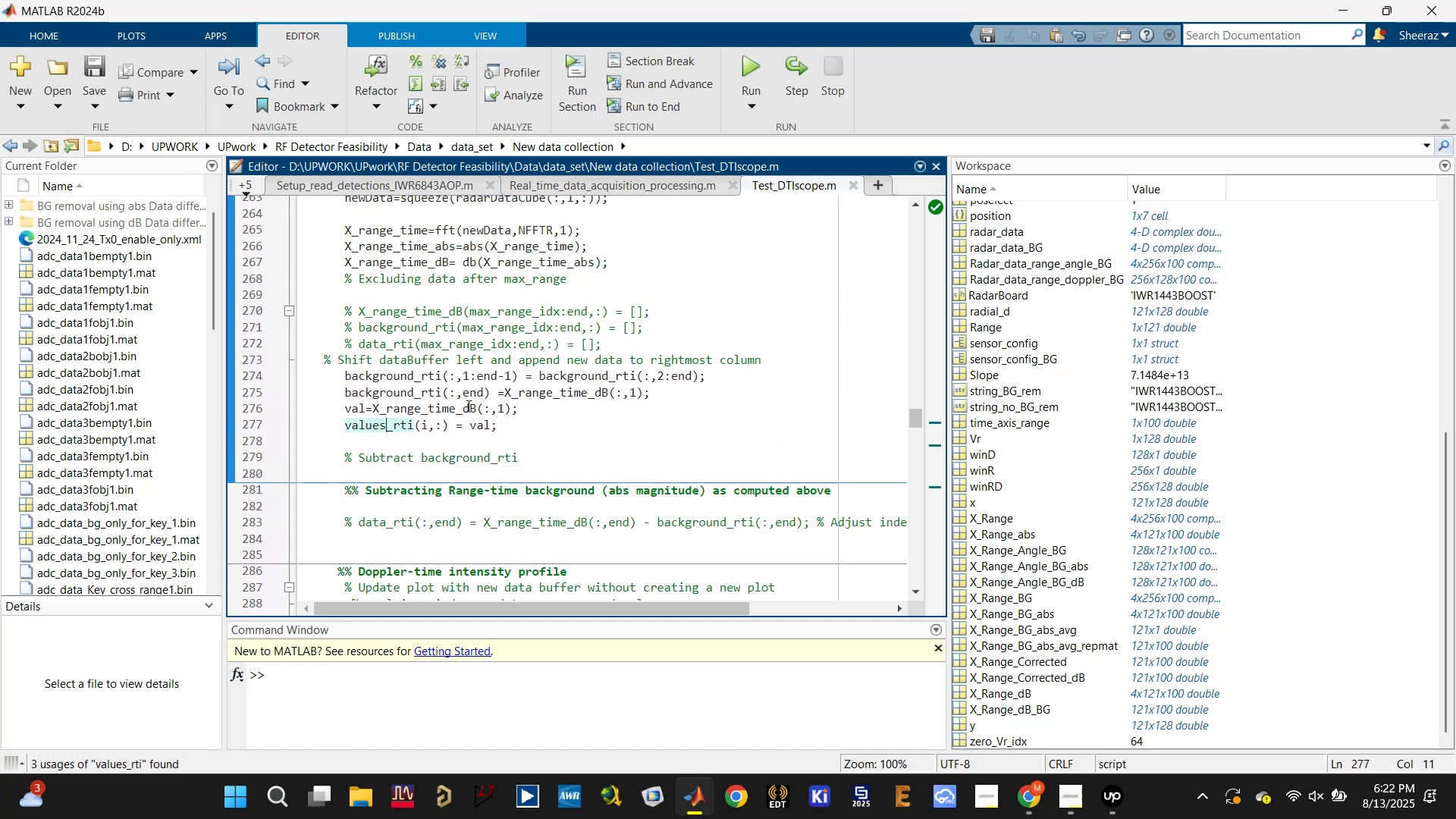 
left_click([457, 411])
 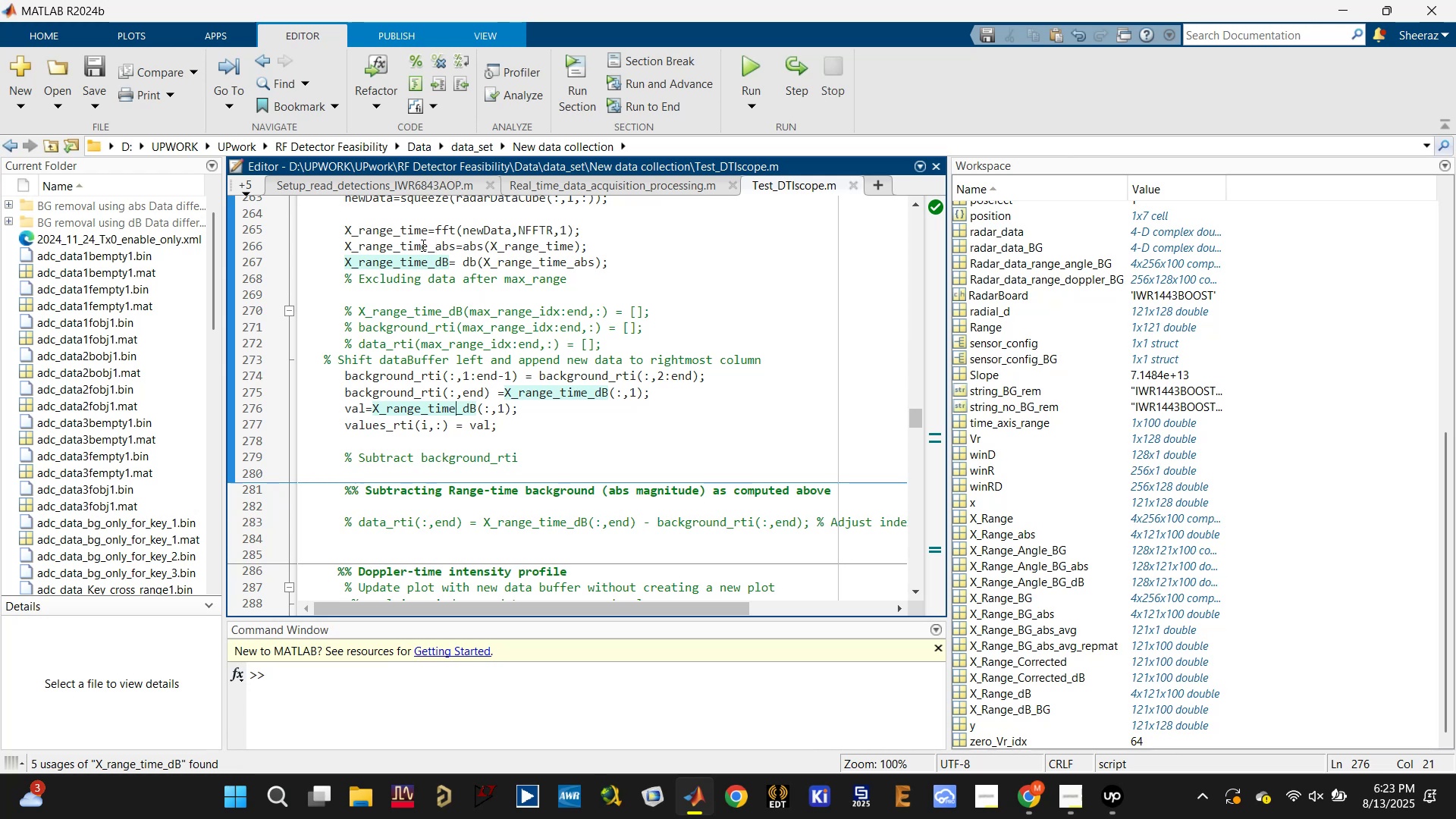 
wait(6.73)
 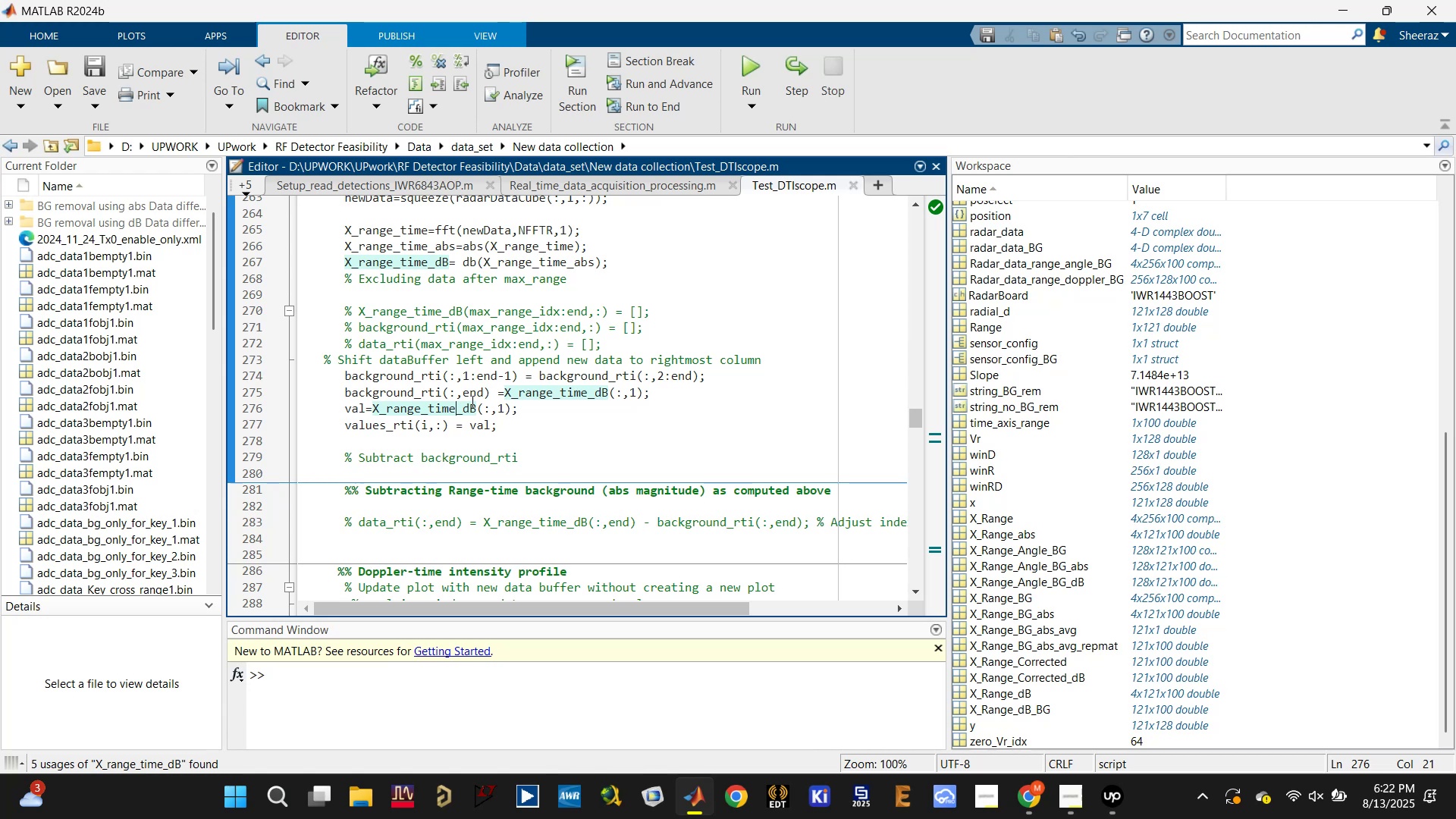 
left_click([430, 248])
 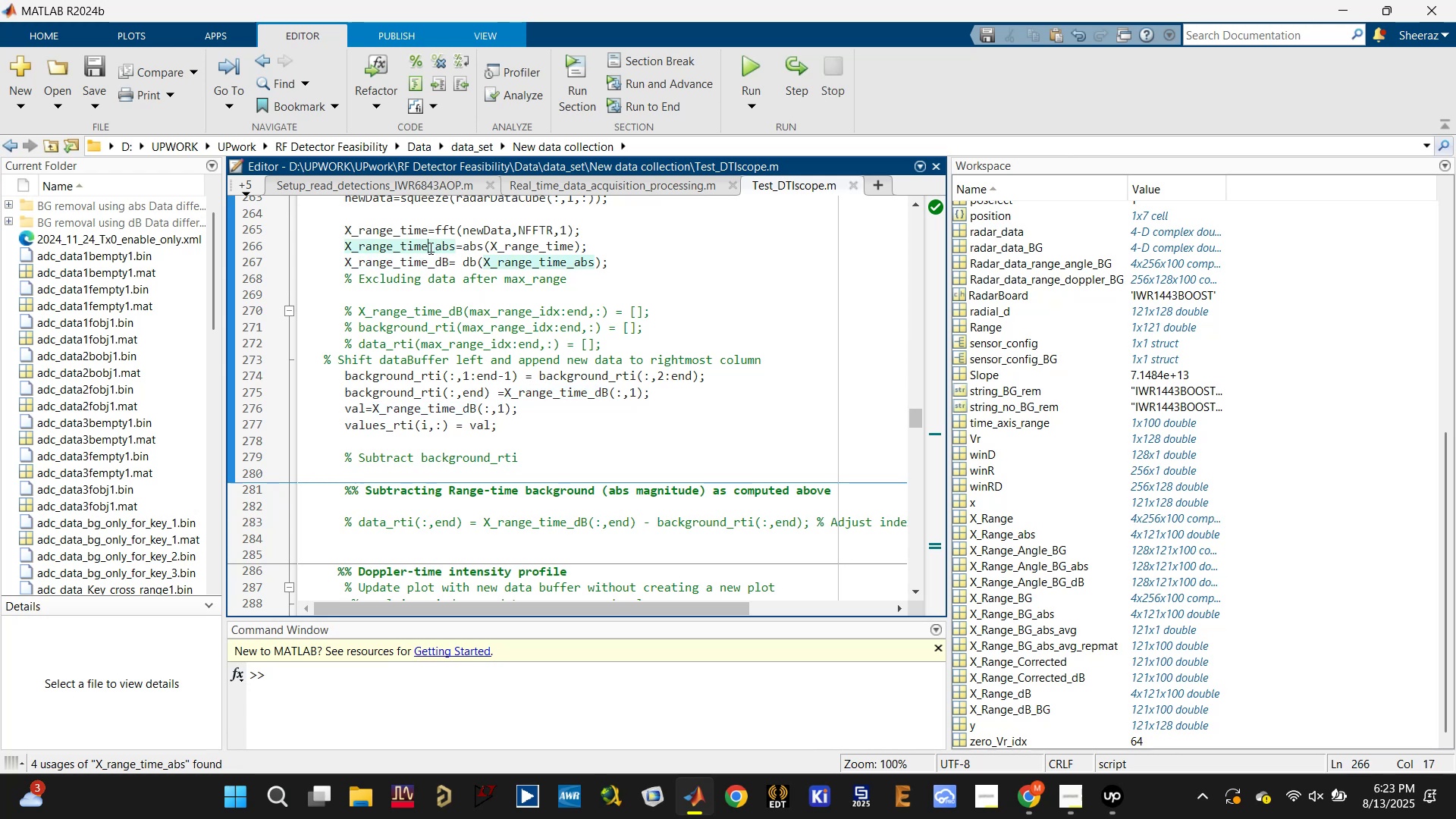 
hold_key(key=ControlLeft, duration=1.18)
 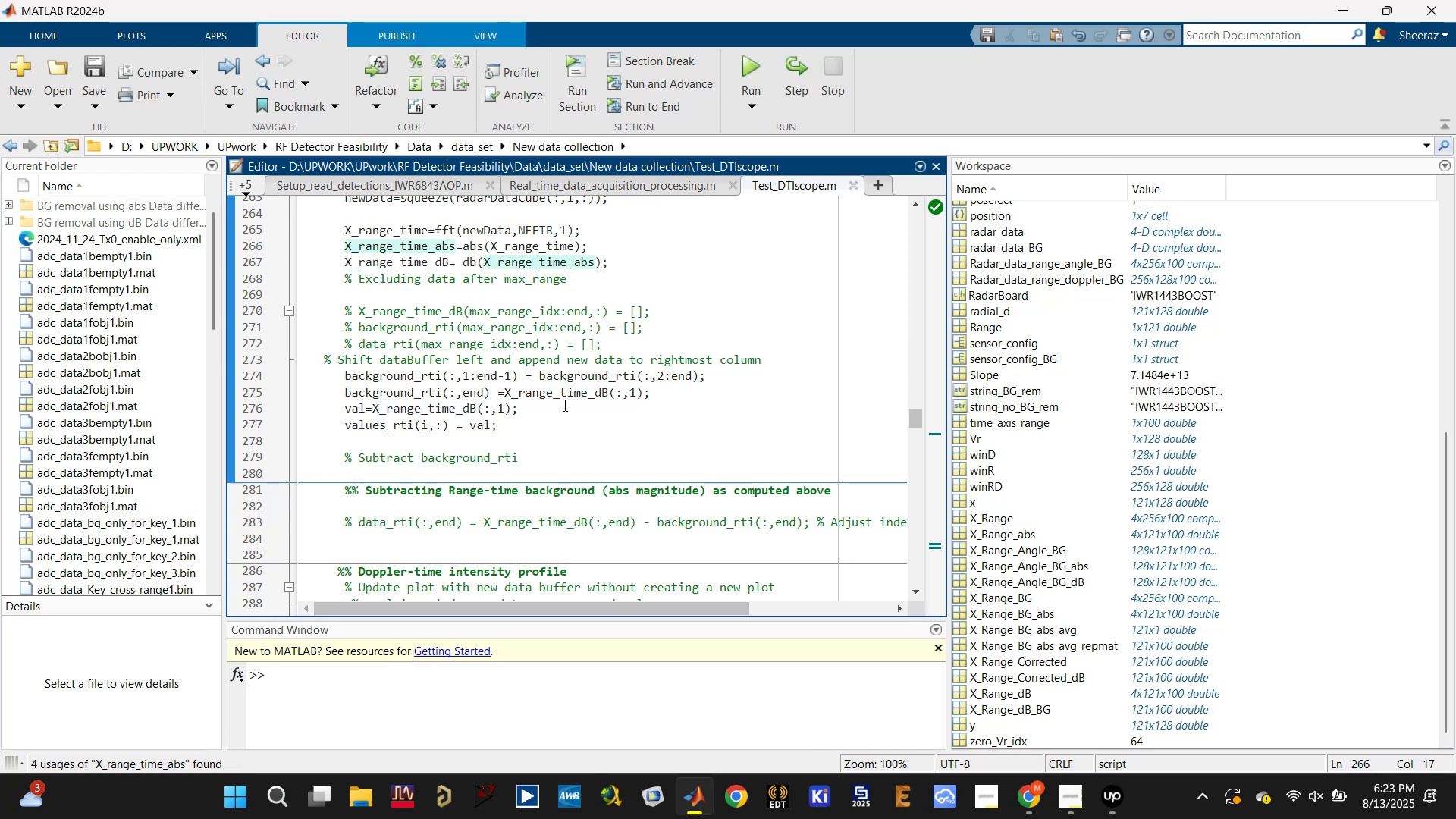 
key(Control+C)
 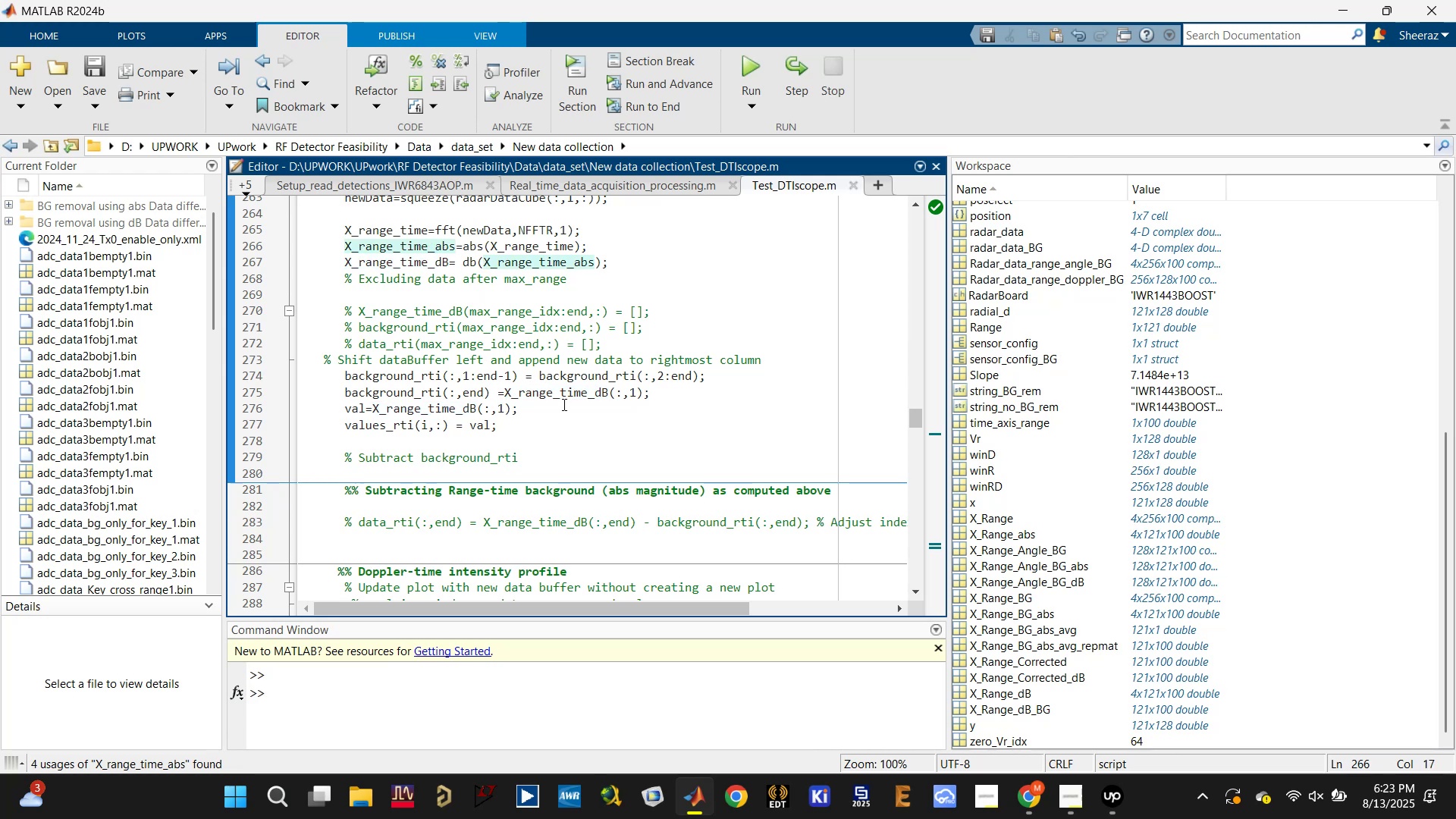 
left_click([562, 404])
 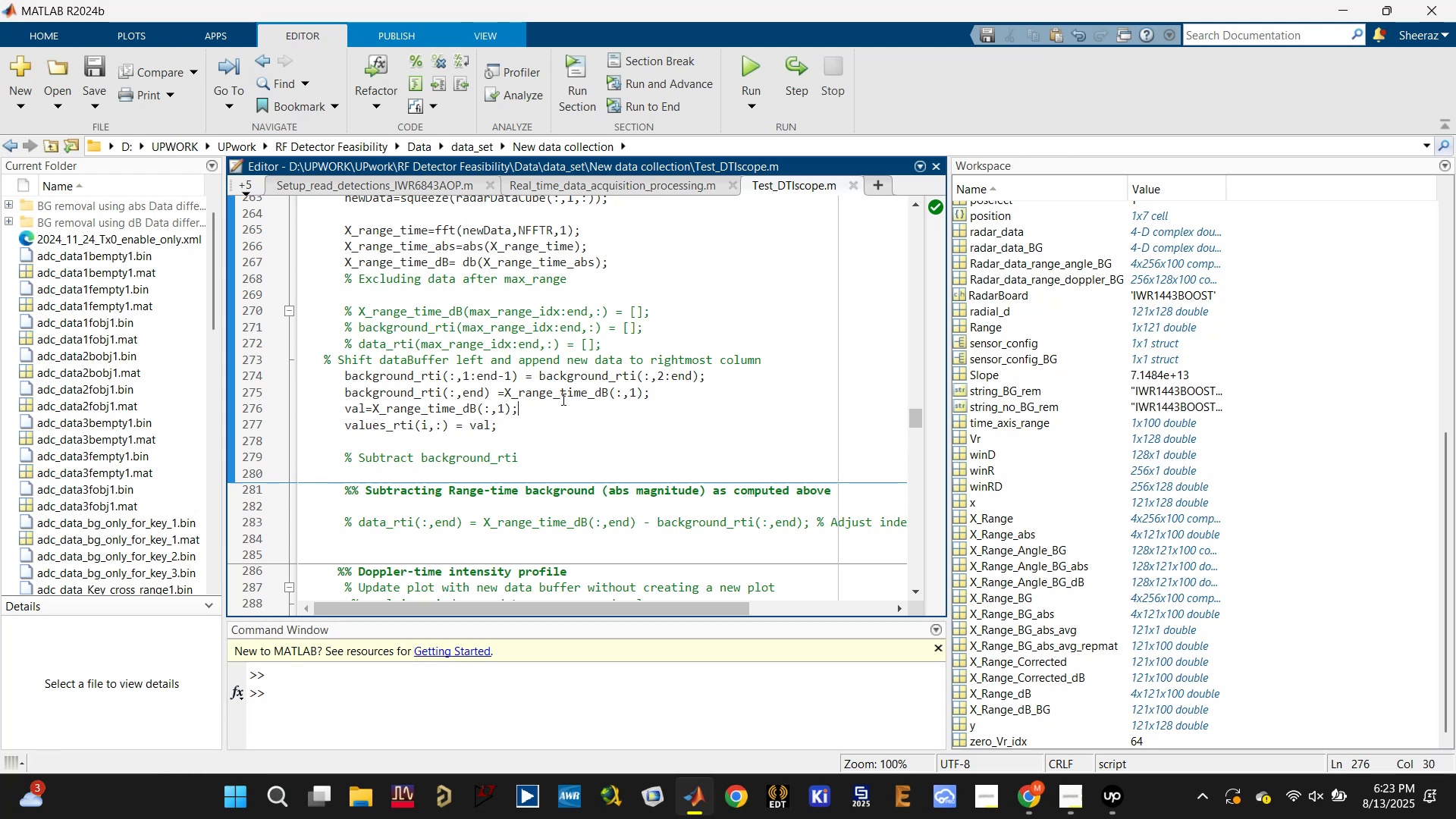 
left_click([563, 391])
 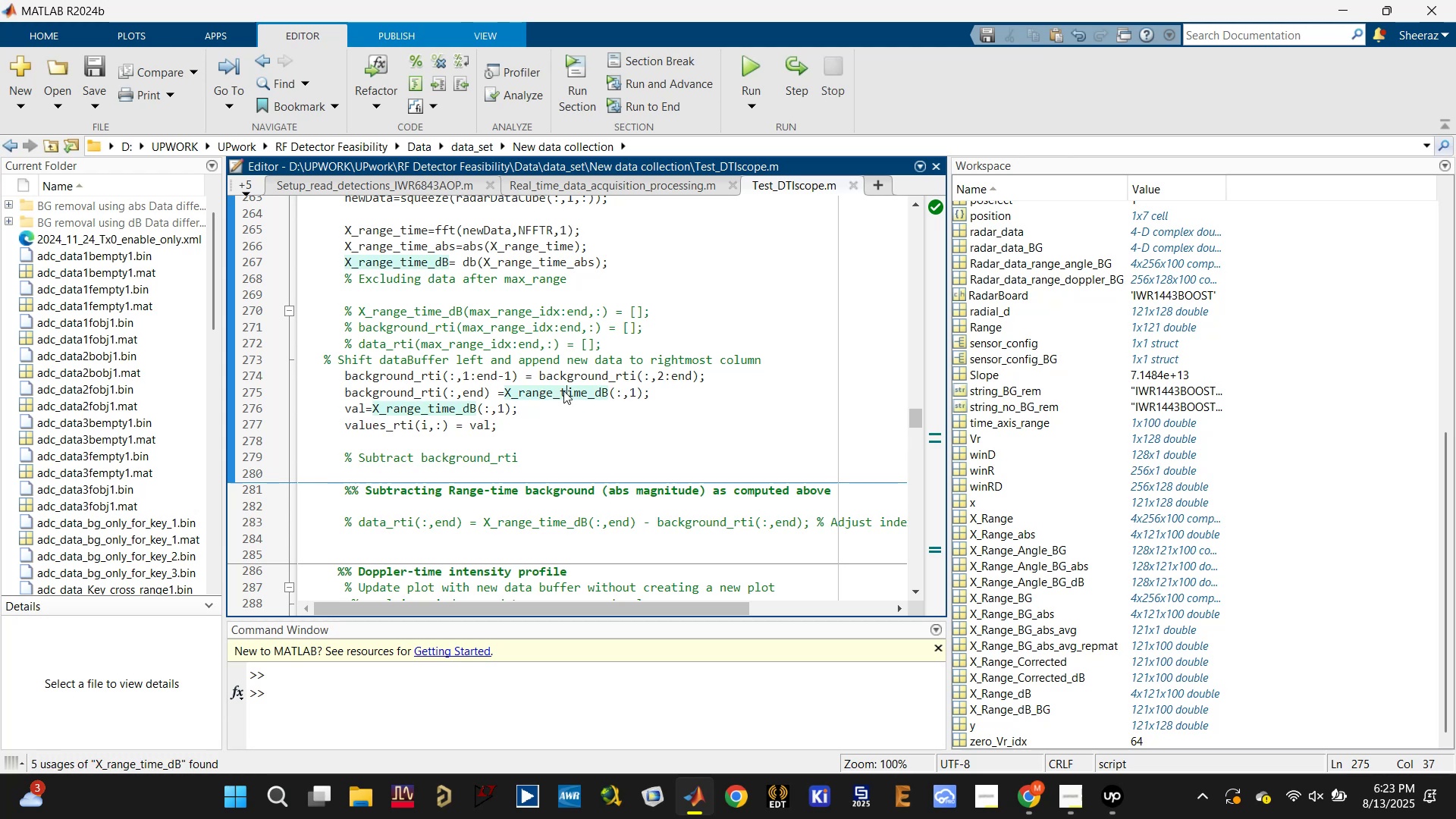 
key(Control+V)
 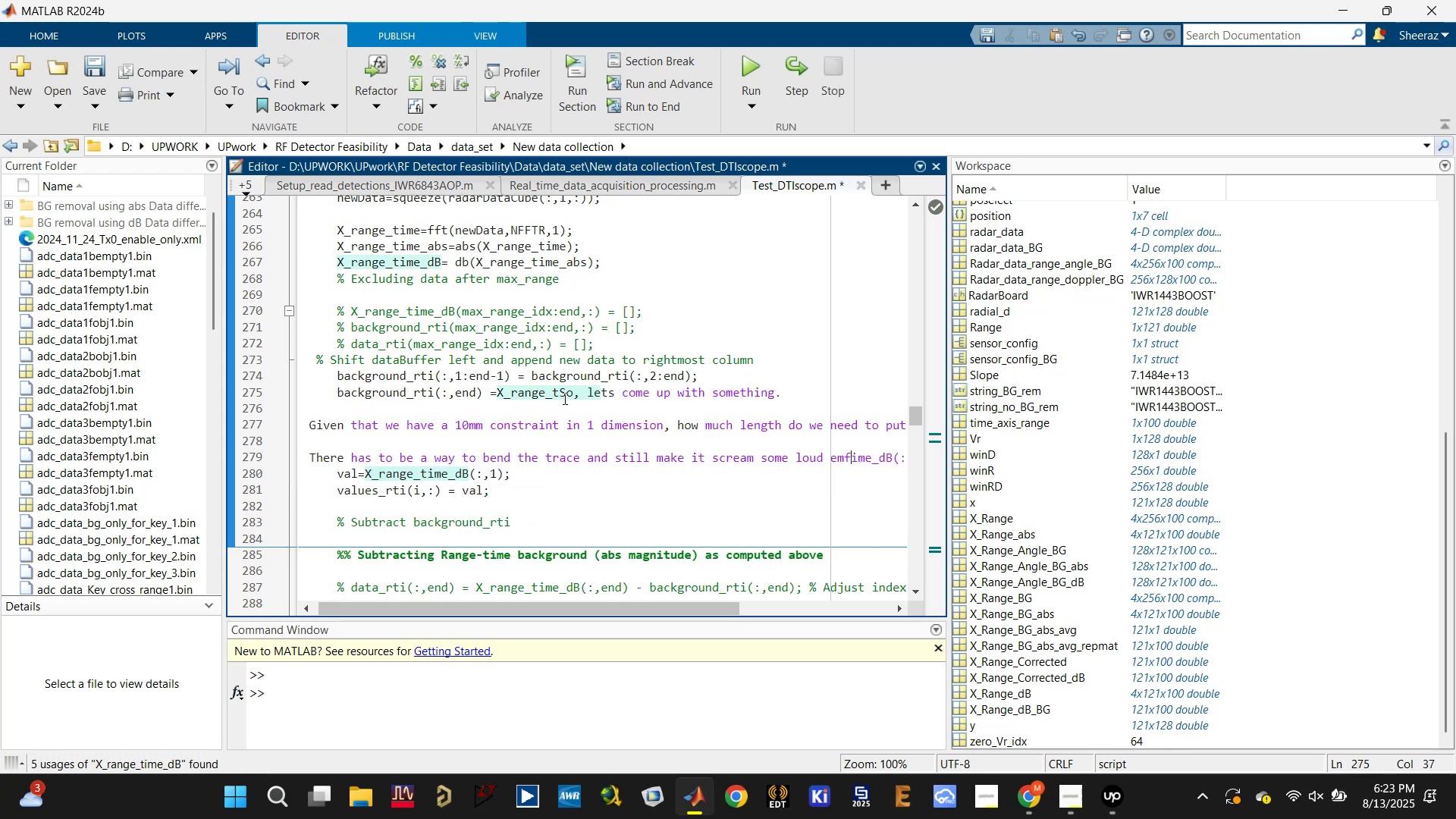 
key(Control+Z)
 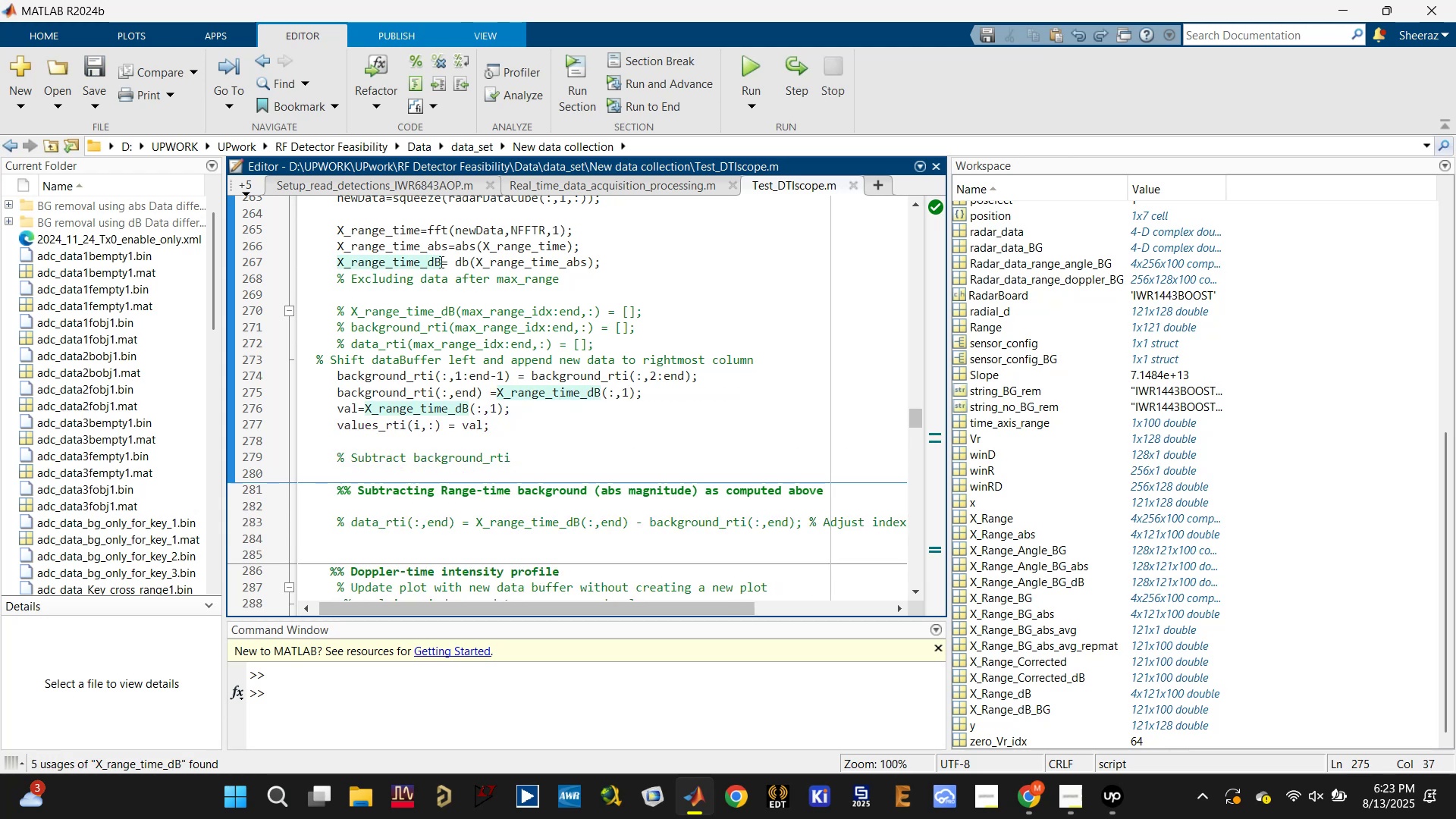 
left_click([432, 261])
 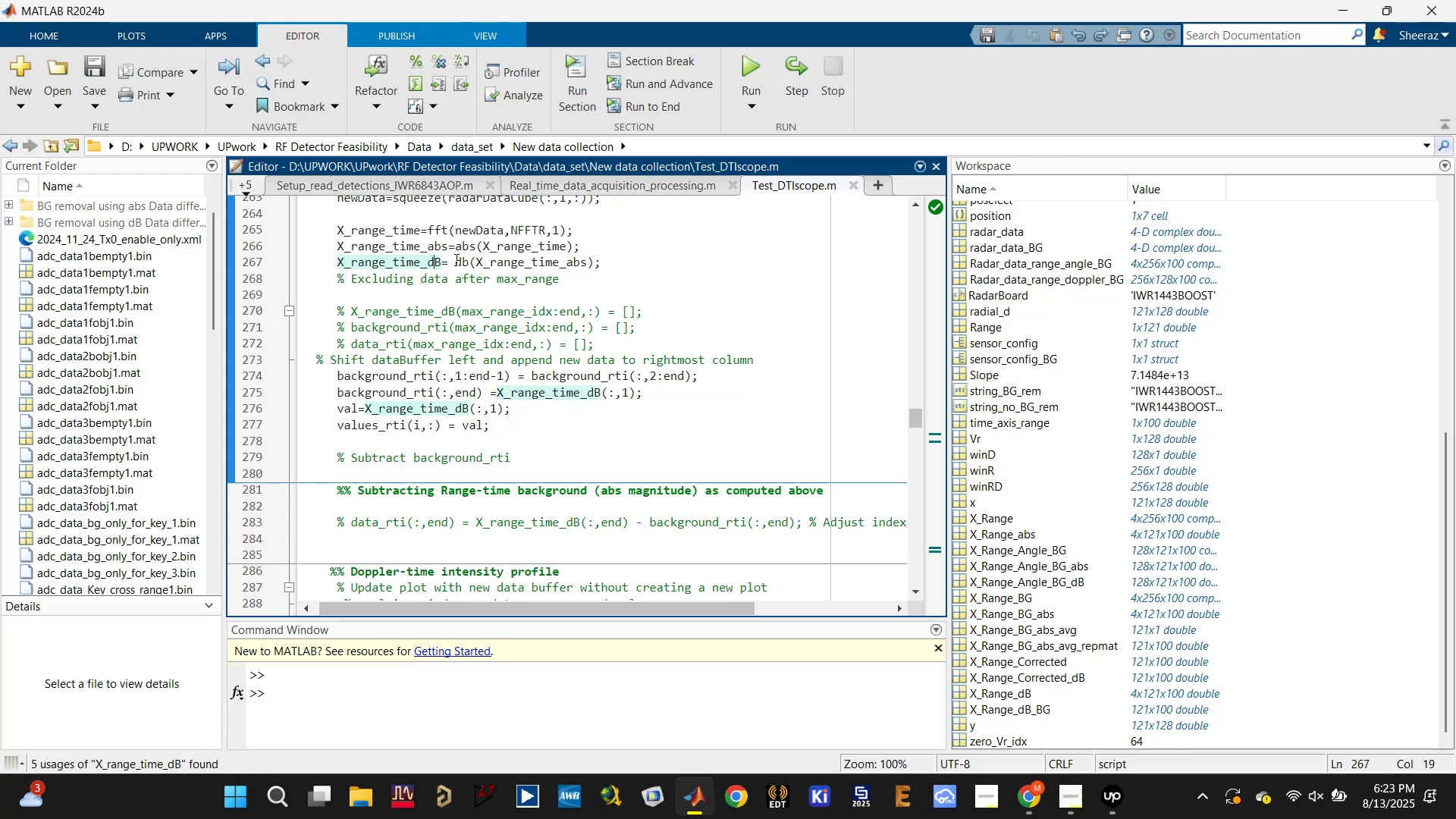 
double_click([466, 259])
 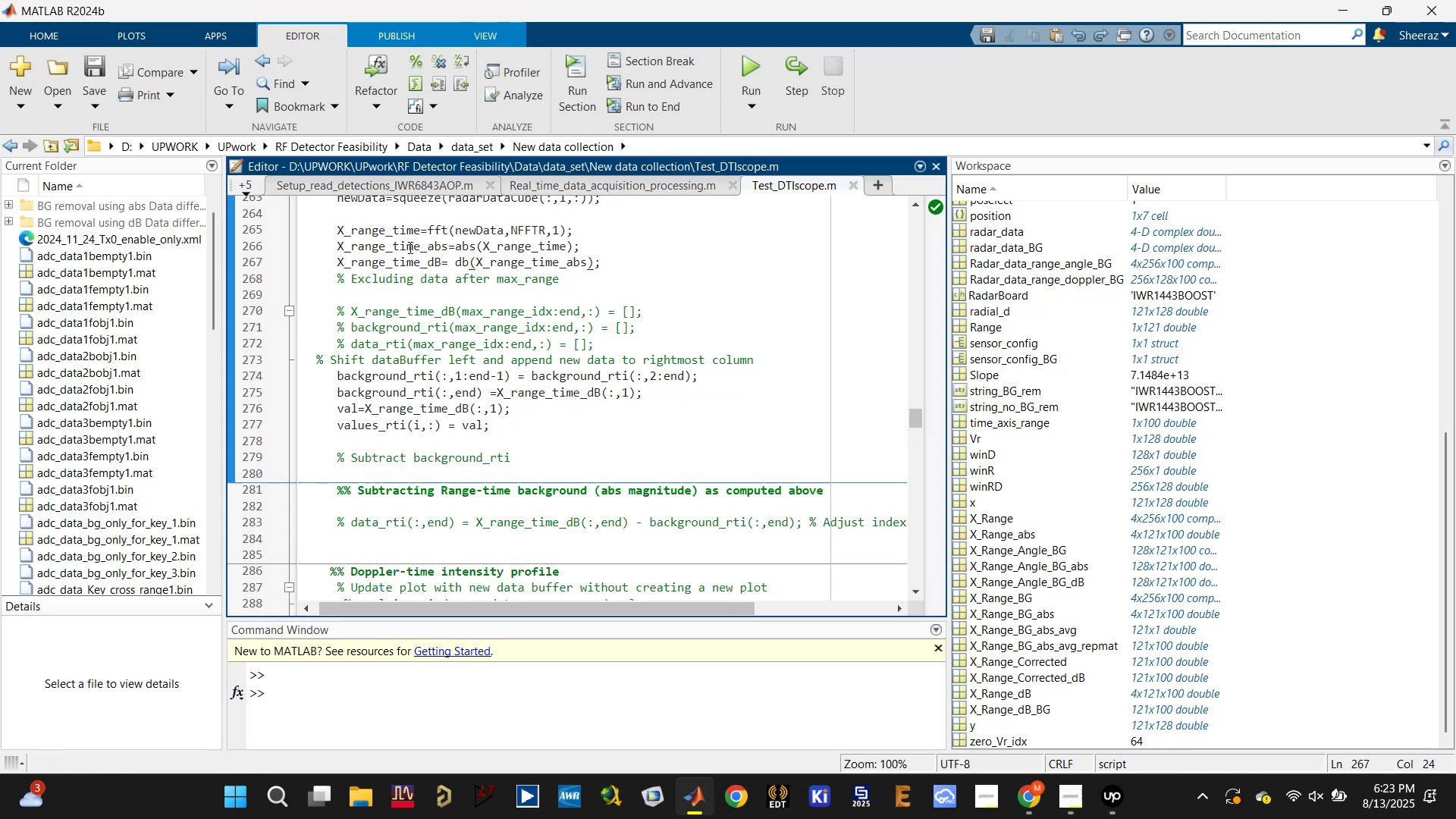 
double_click([408, 243])
 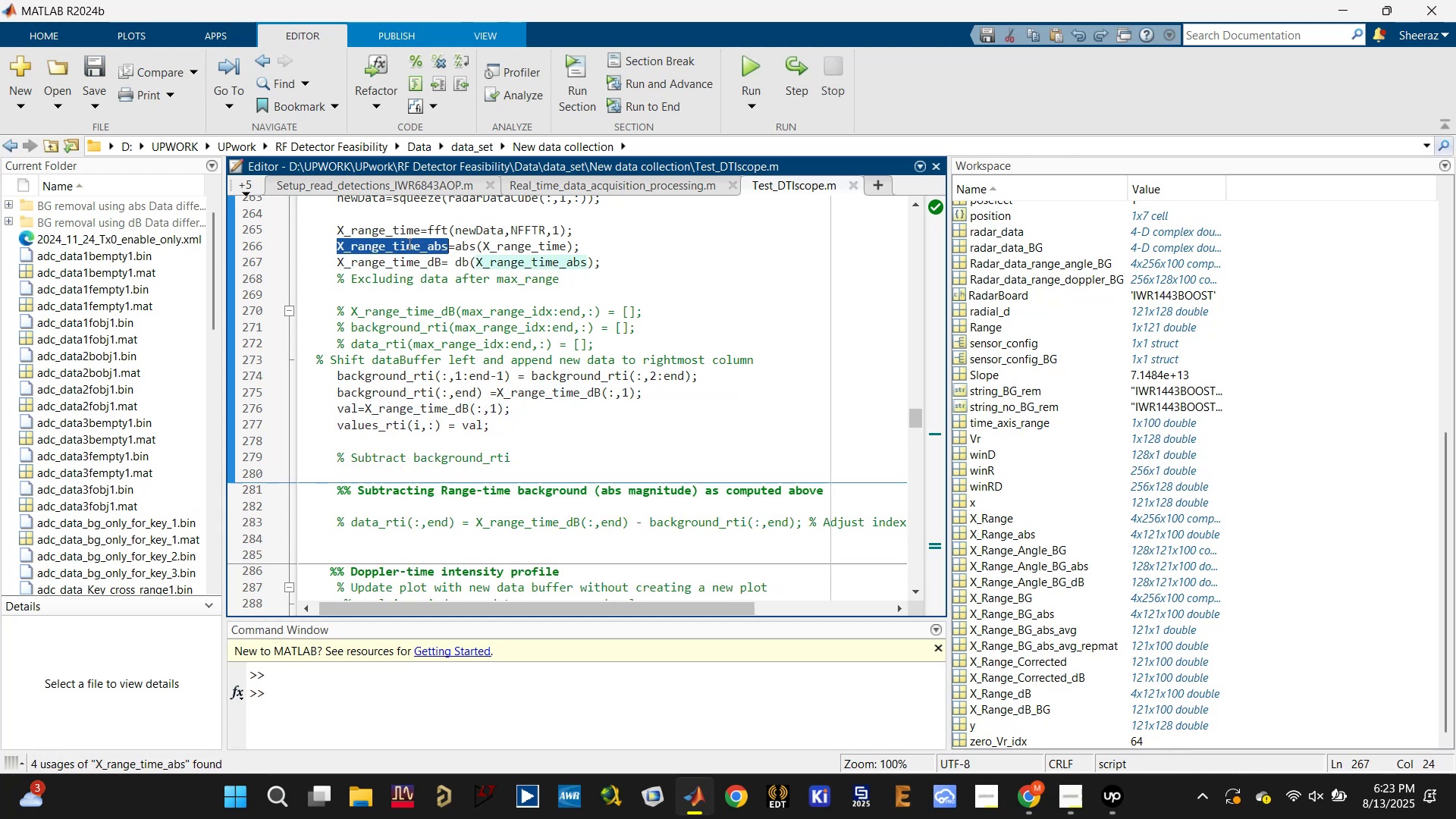 
key(Control+C)
 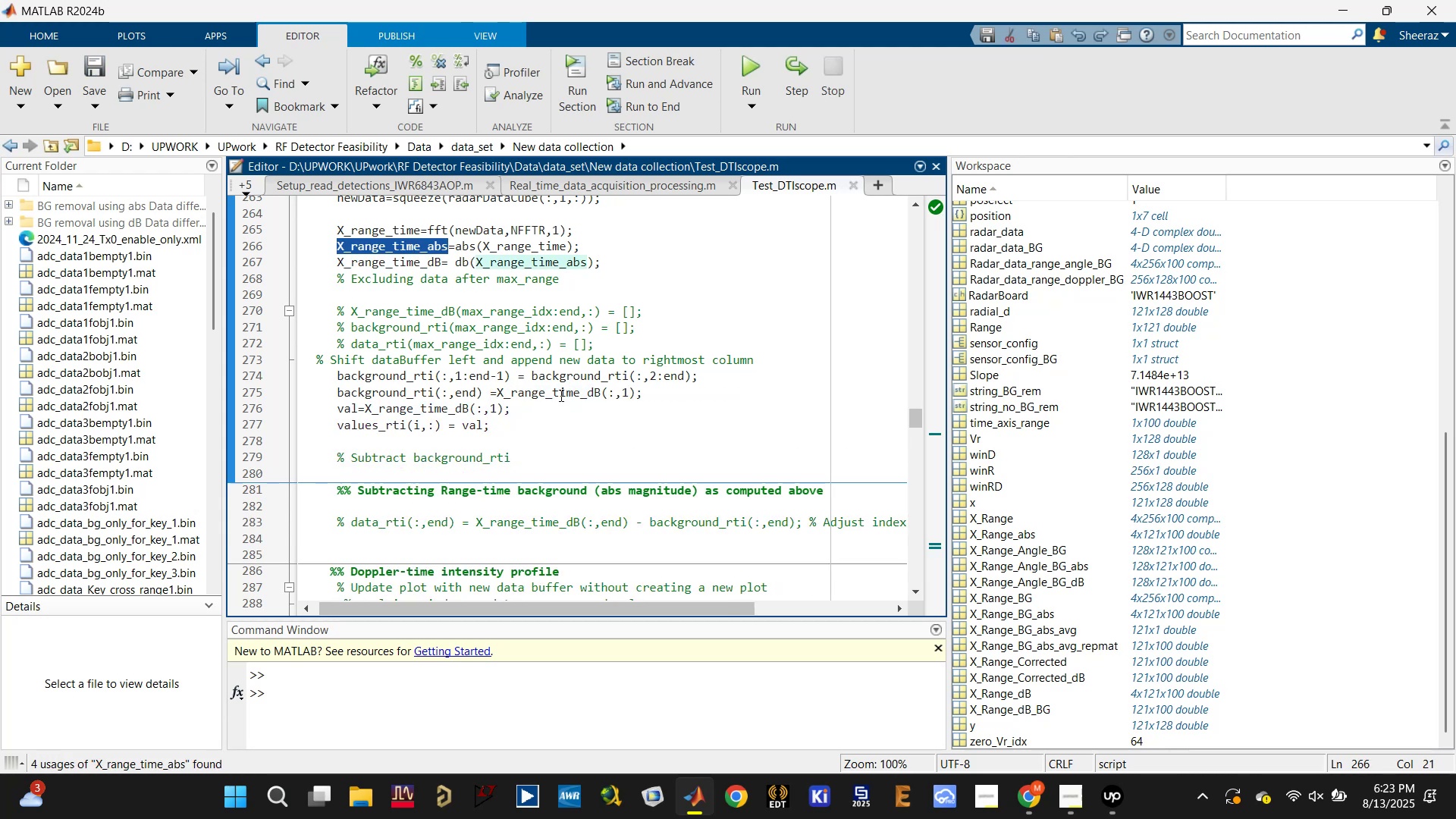 
double_click([560, 395])
 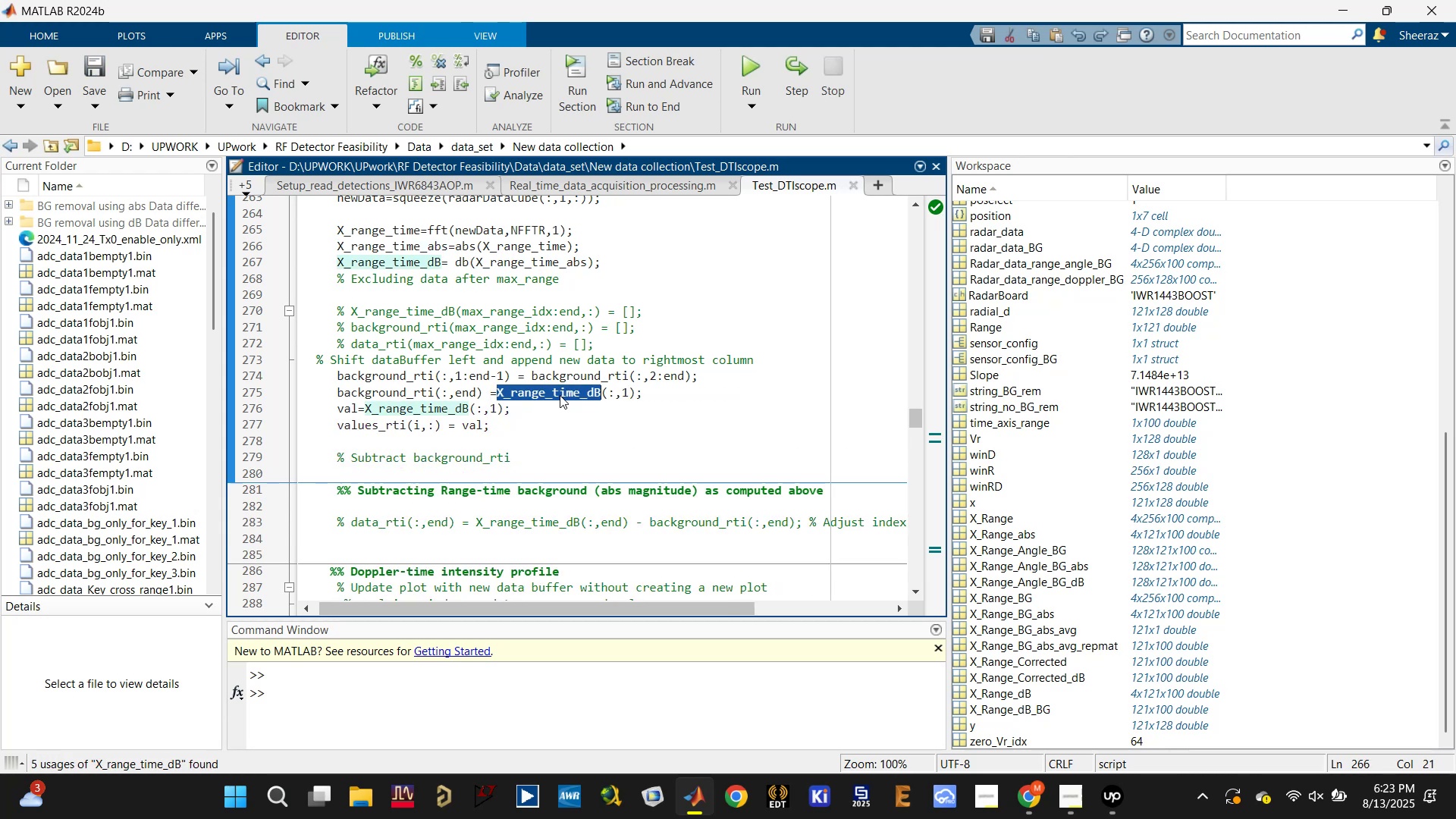 
key(Control+V)
 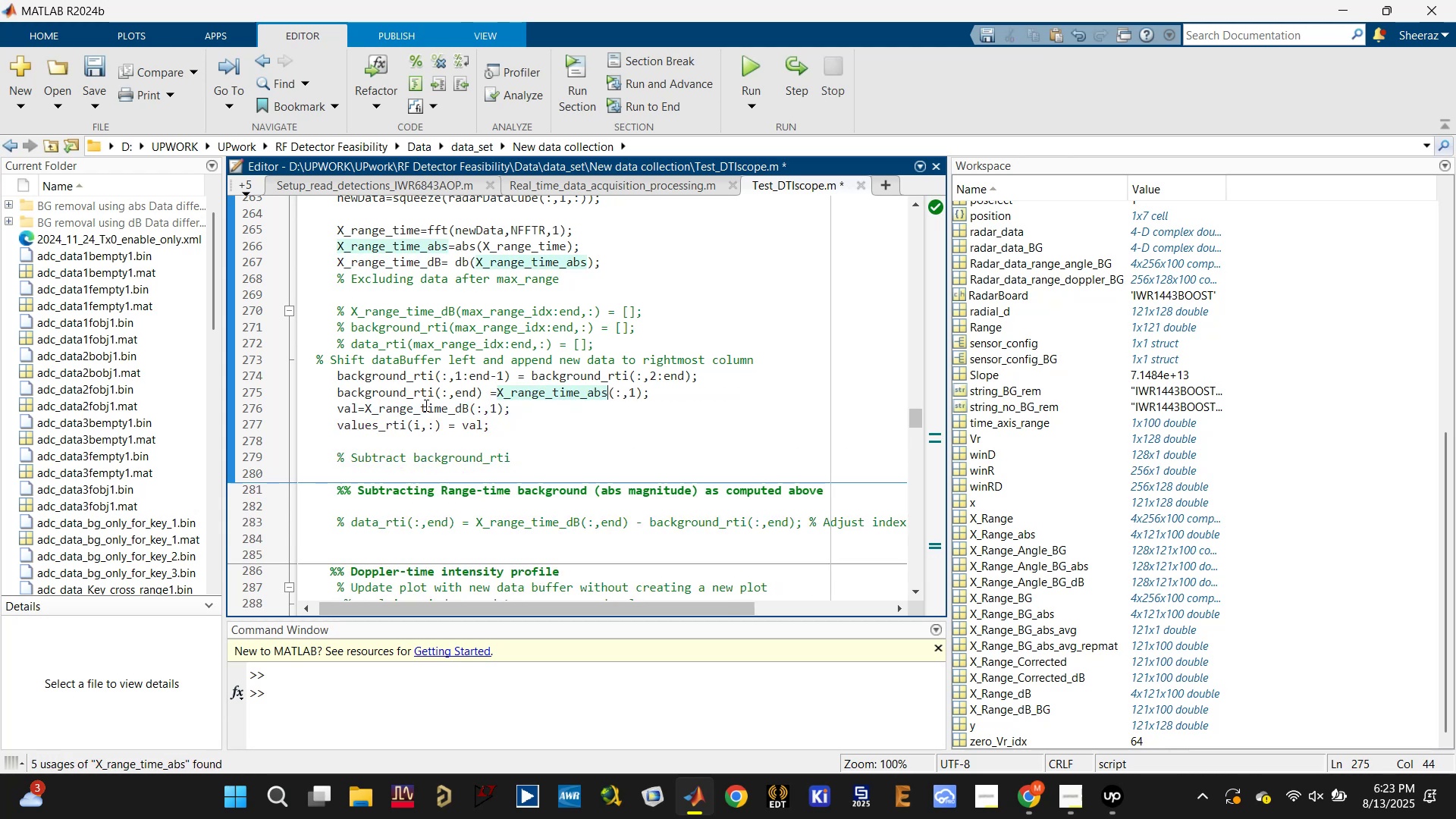 
double_click([424, 406])
 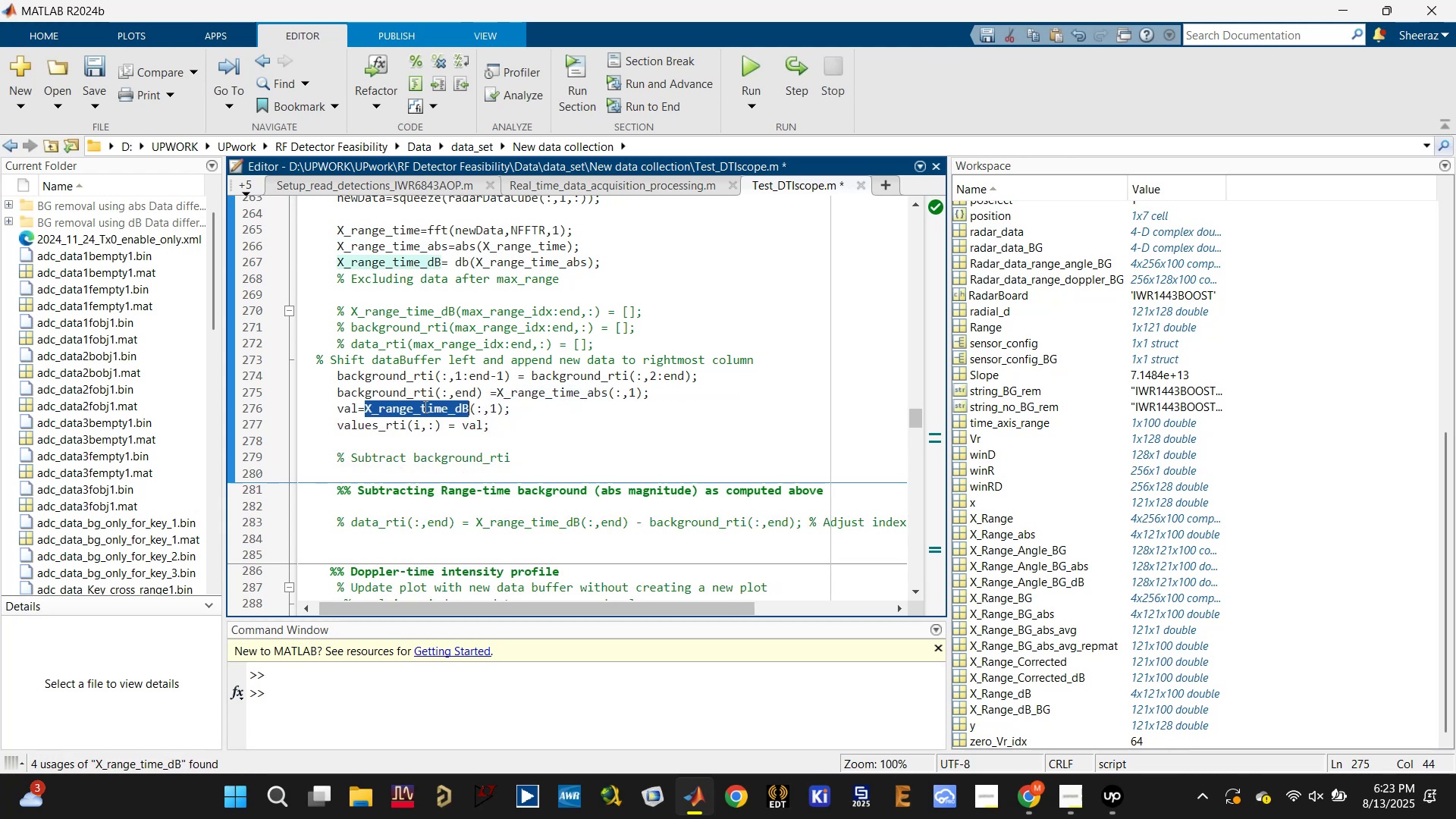 
key(Control+V)
 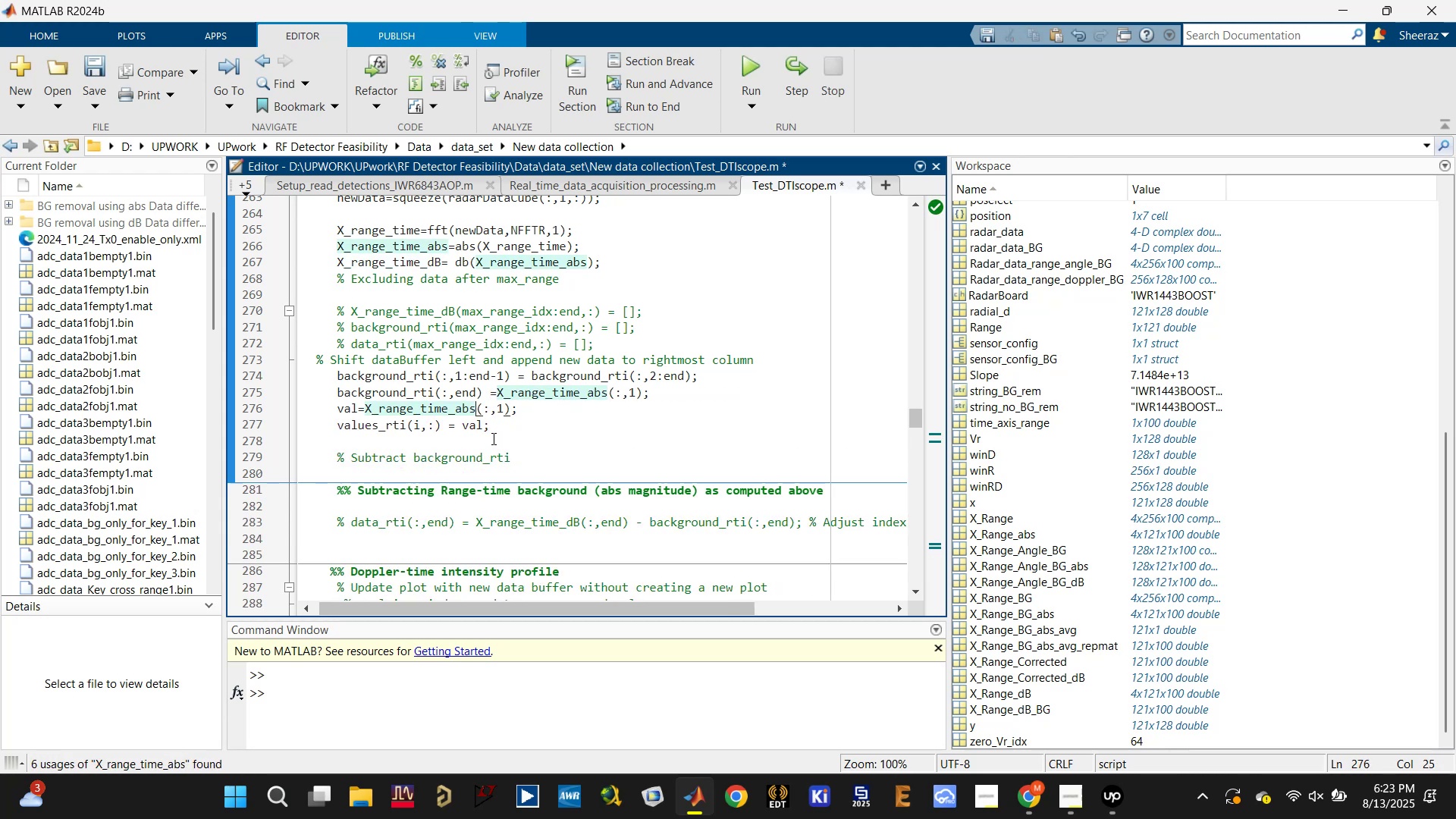 
key(Control+S)
 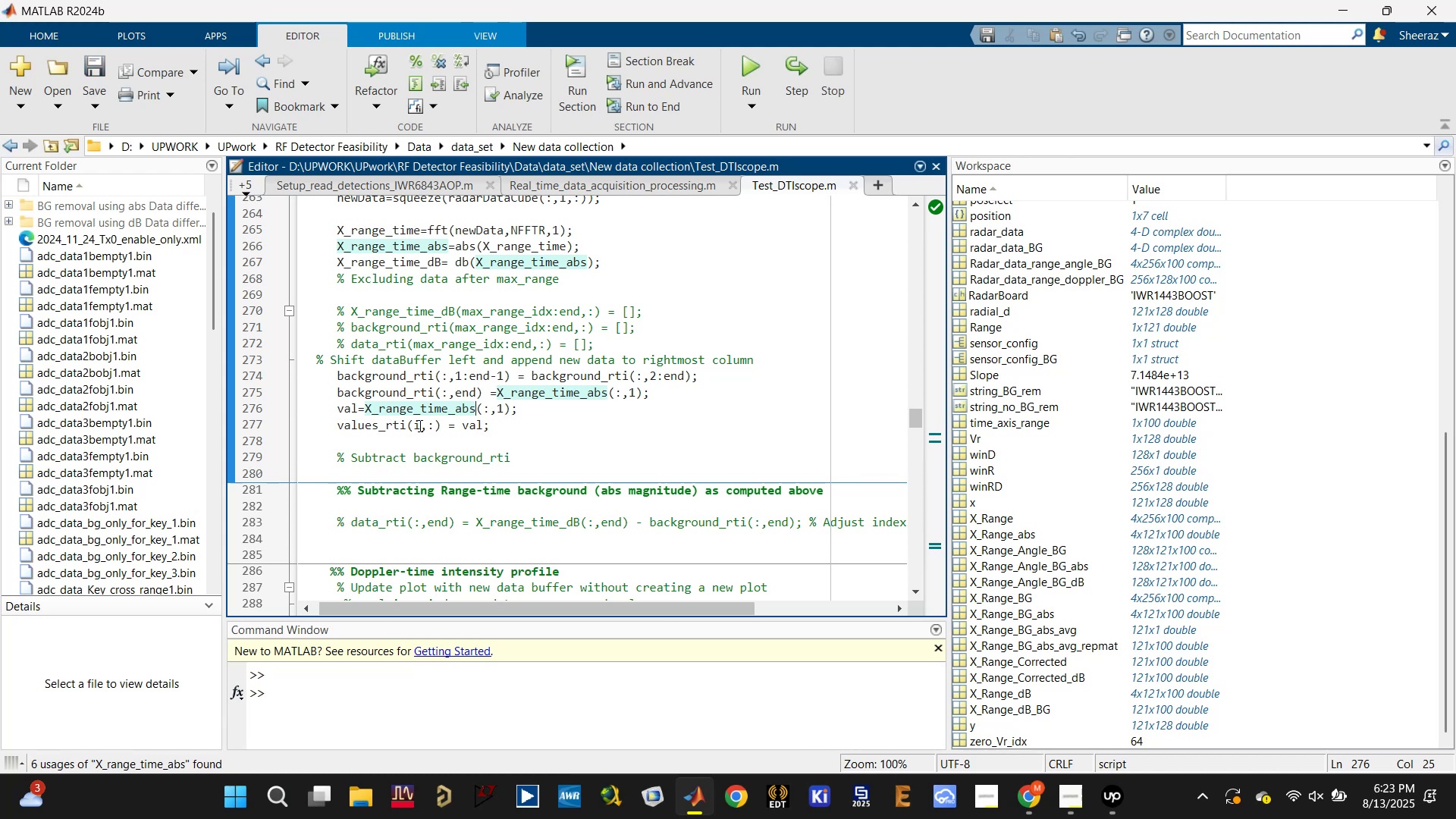 
scroll: coordinate [537, 435], scroll_direction: down, amount: 4.0
 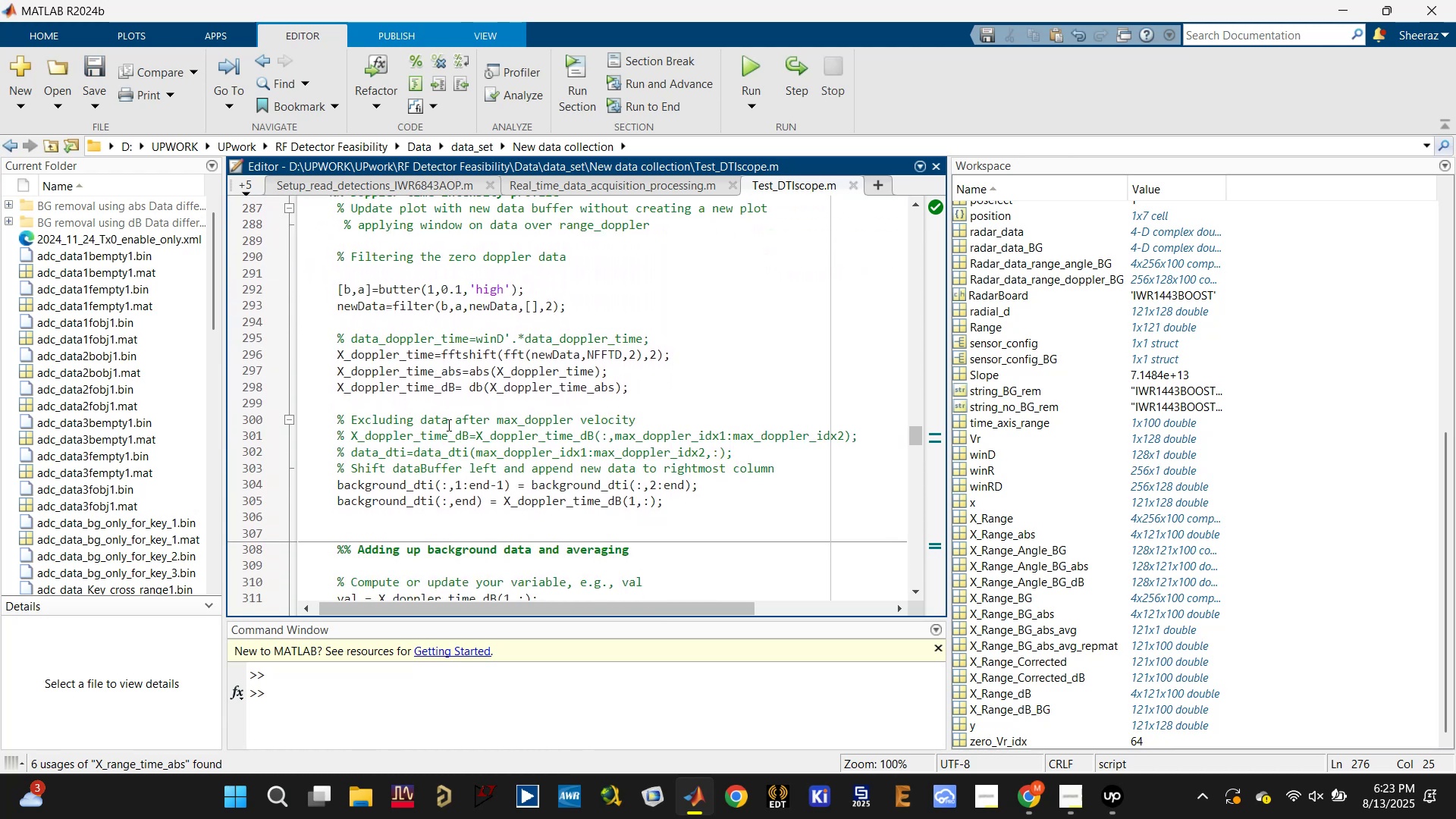 
left_click([437, 394])
 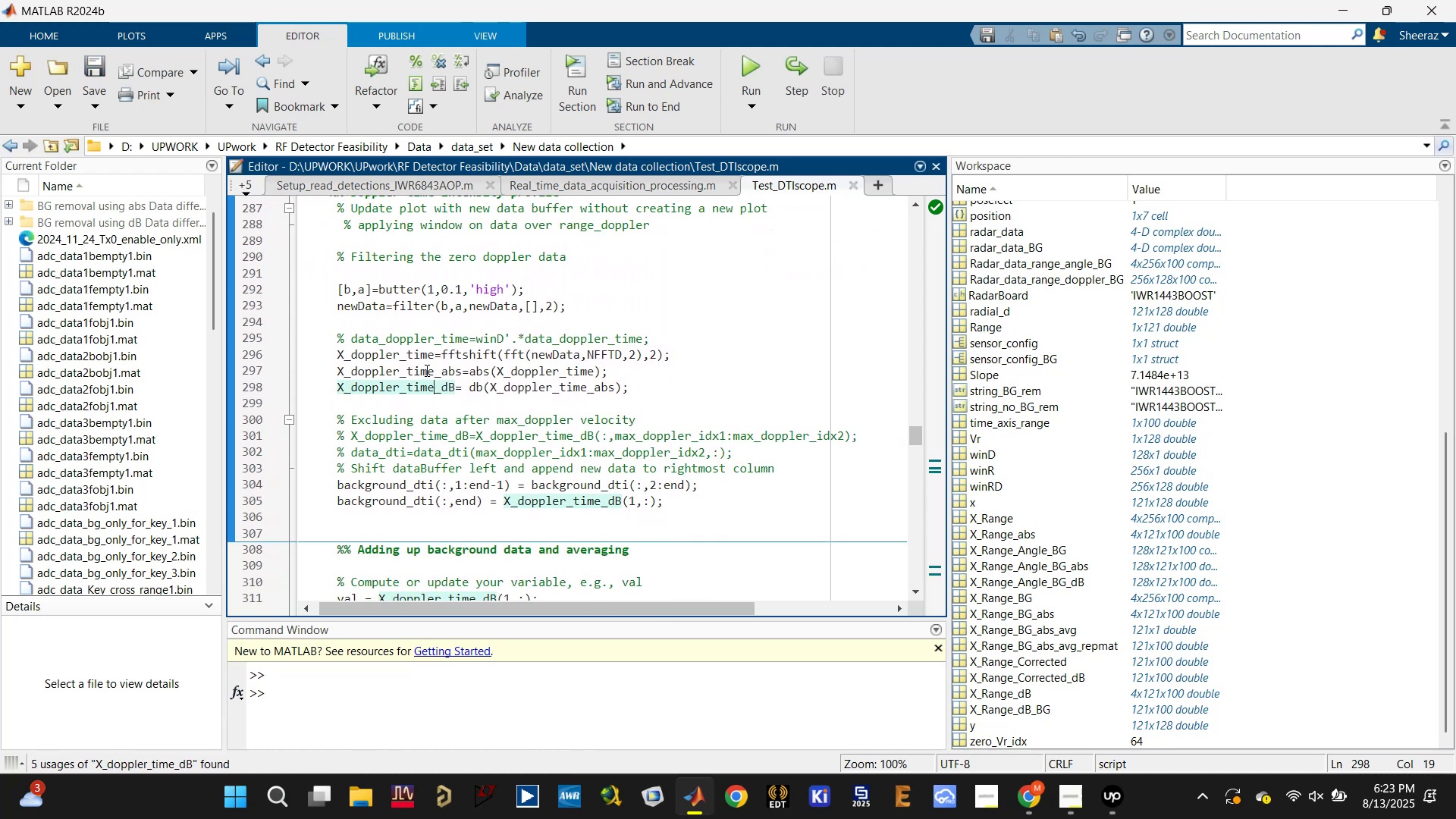 
double_click([425, 369])
 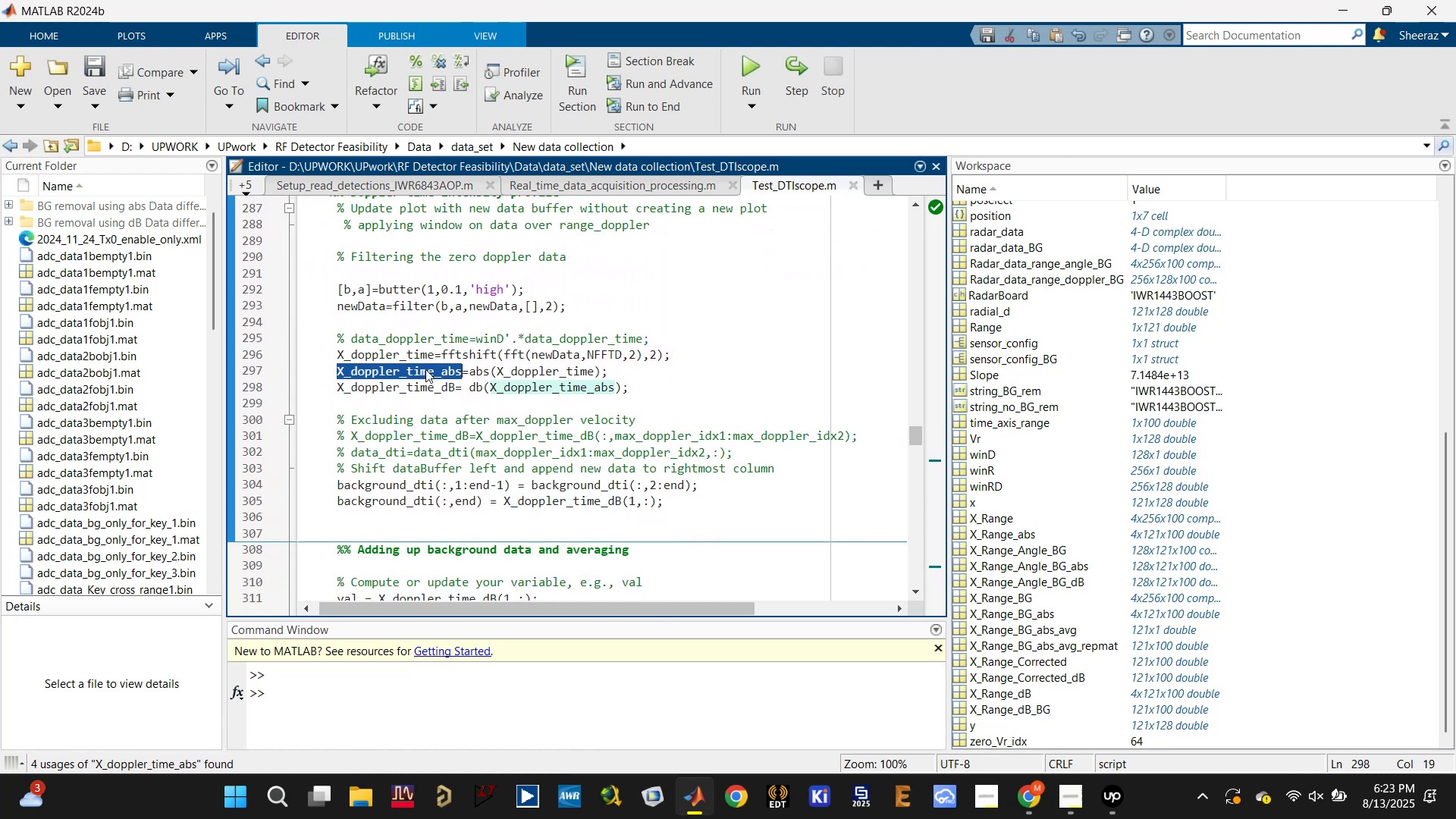 
key(Control+C)
 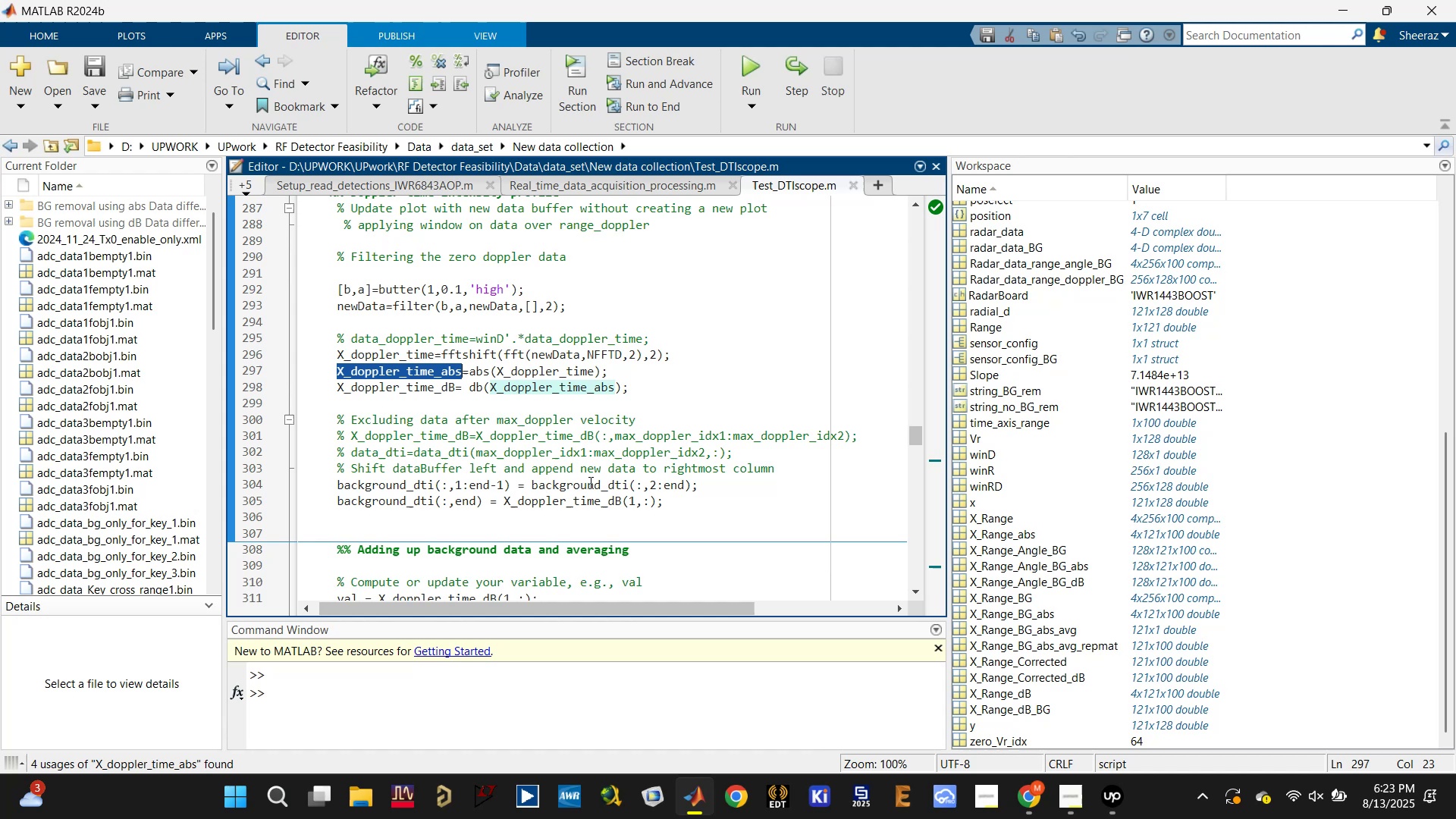 
double_click([582, 488])
 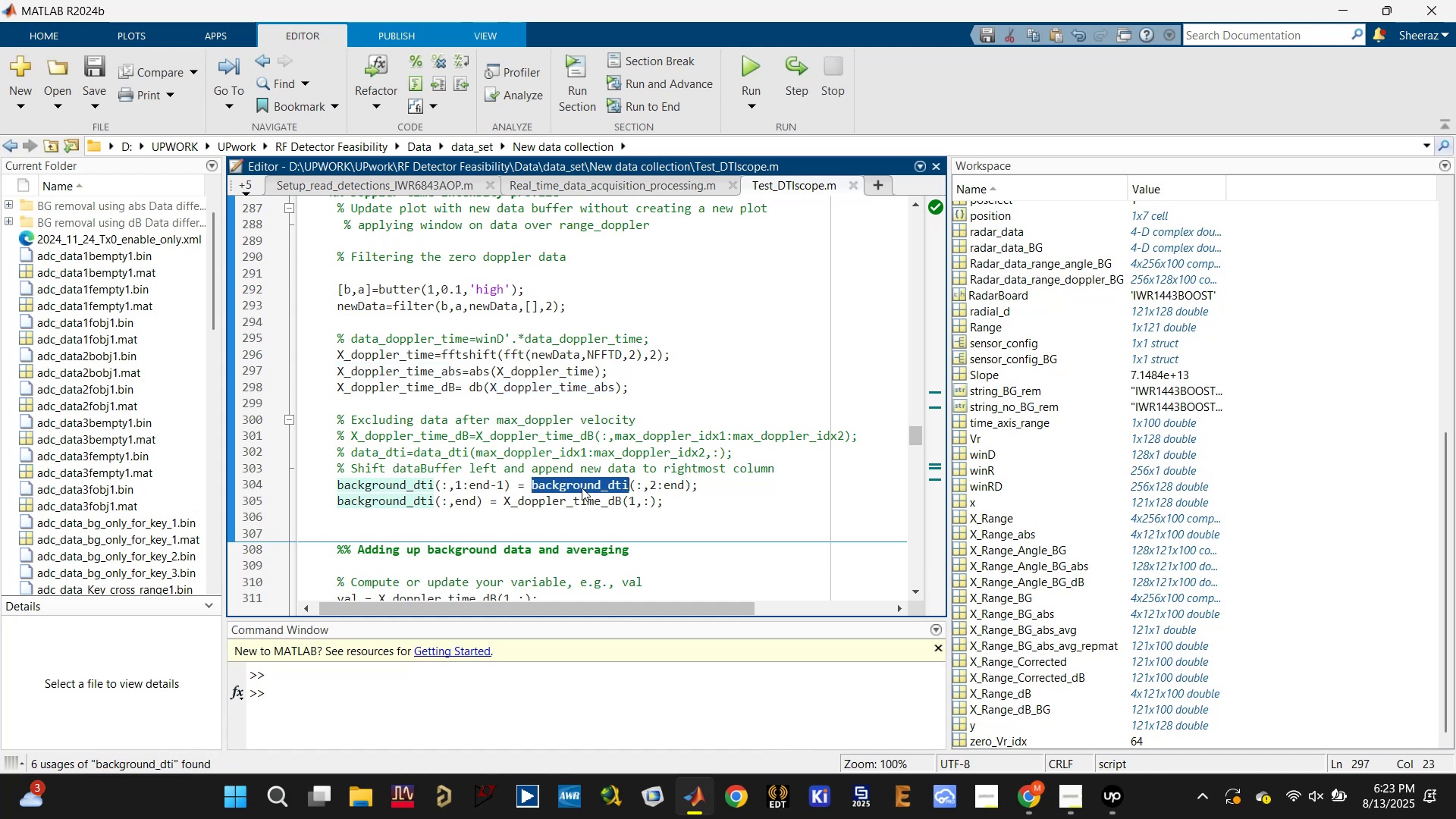 
key(Control+ControlLeft)
 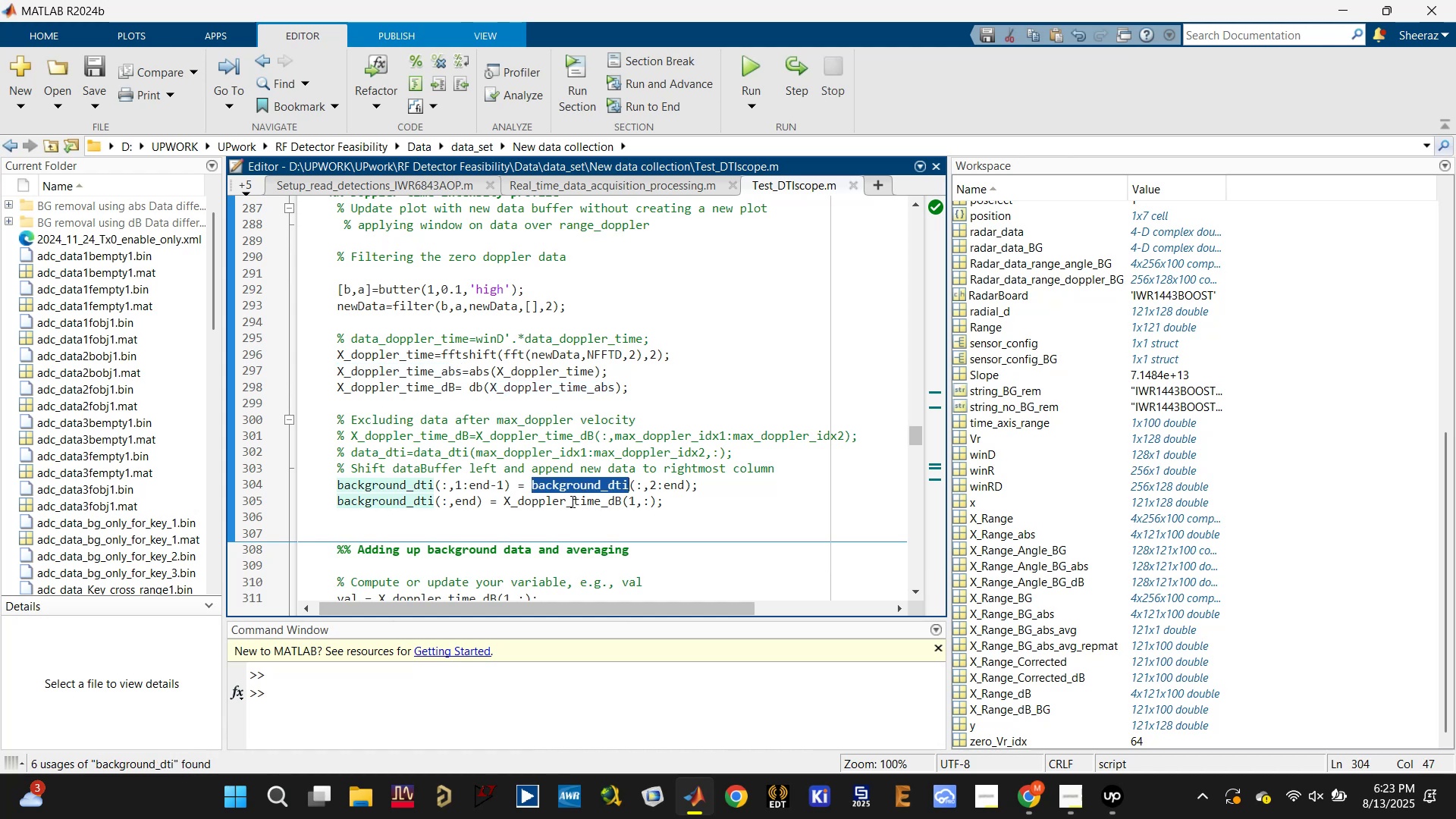 
double_click([571, 501])
 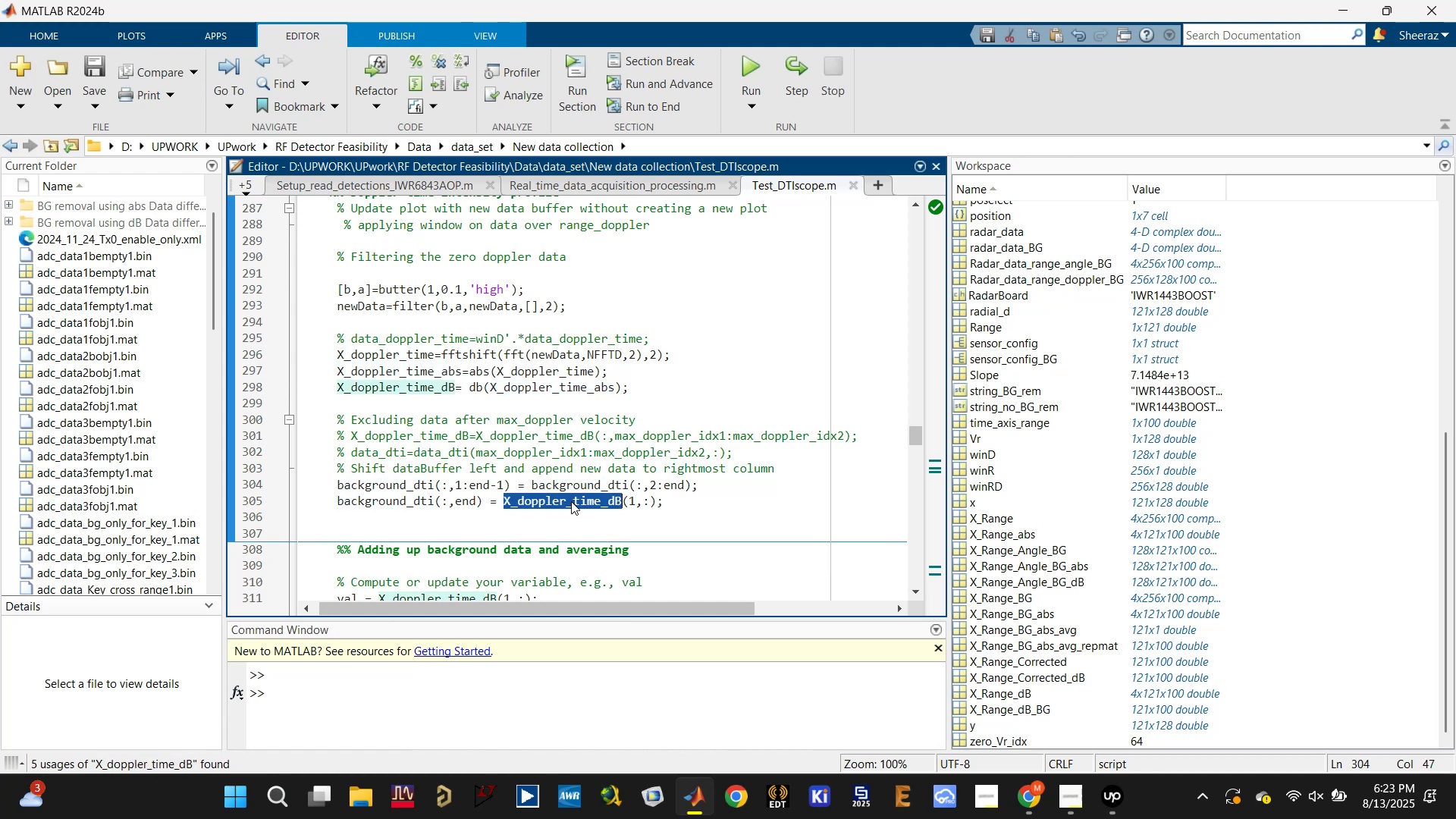 
key(Control+V)
 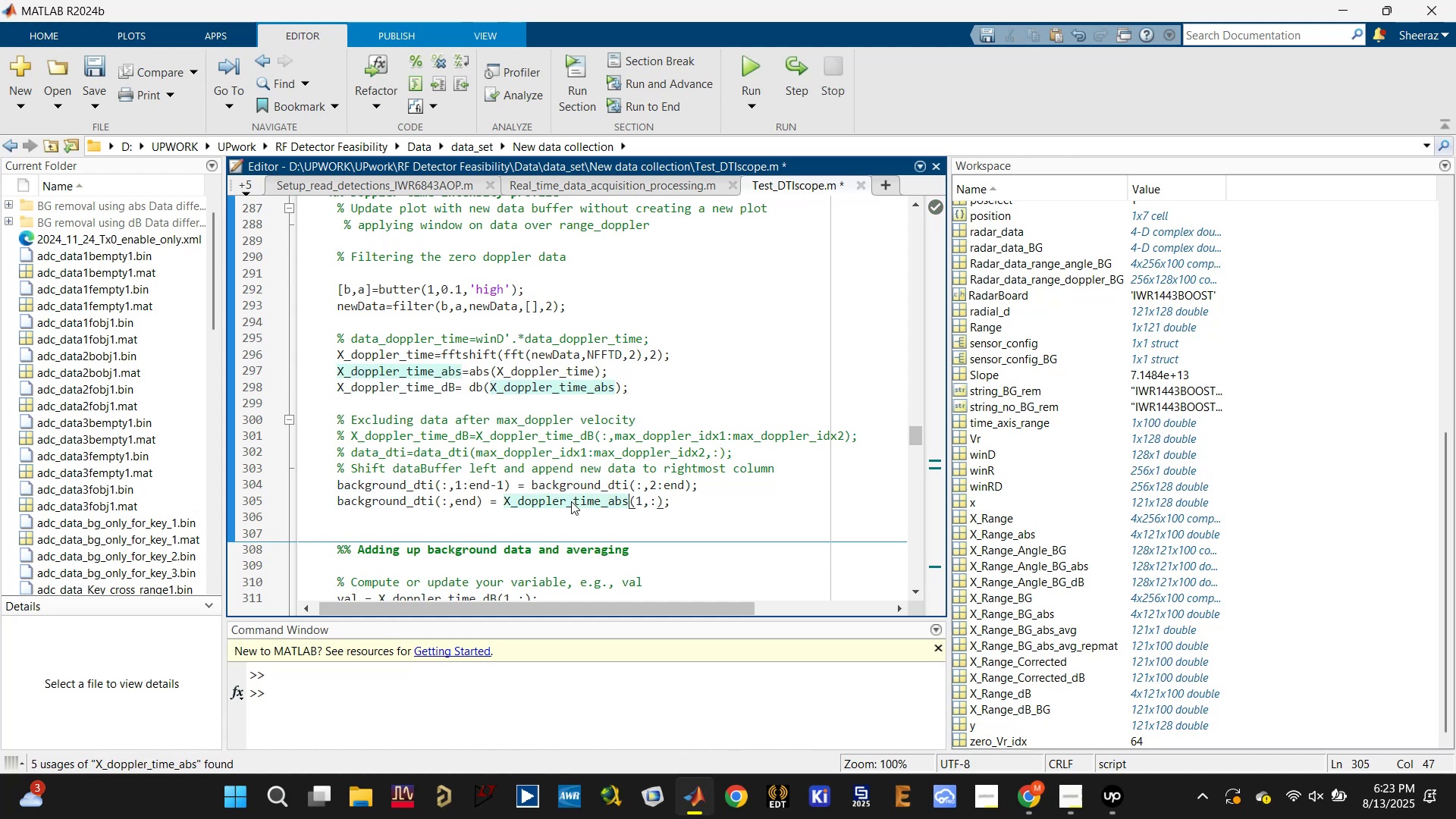 
key(Control+S)
 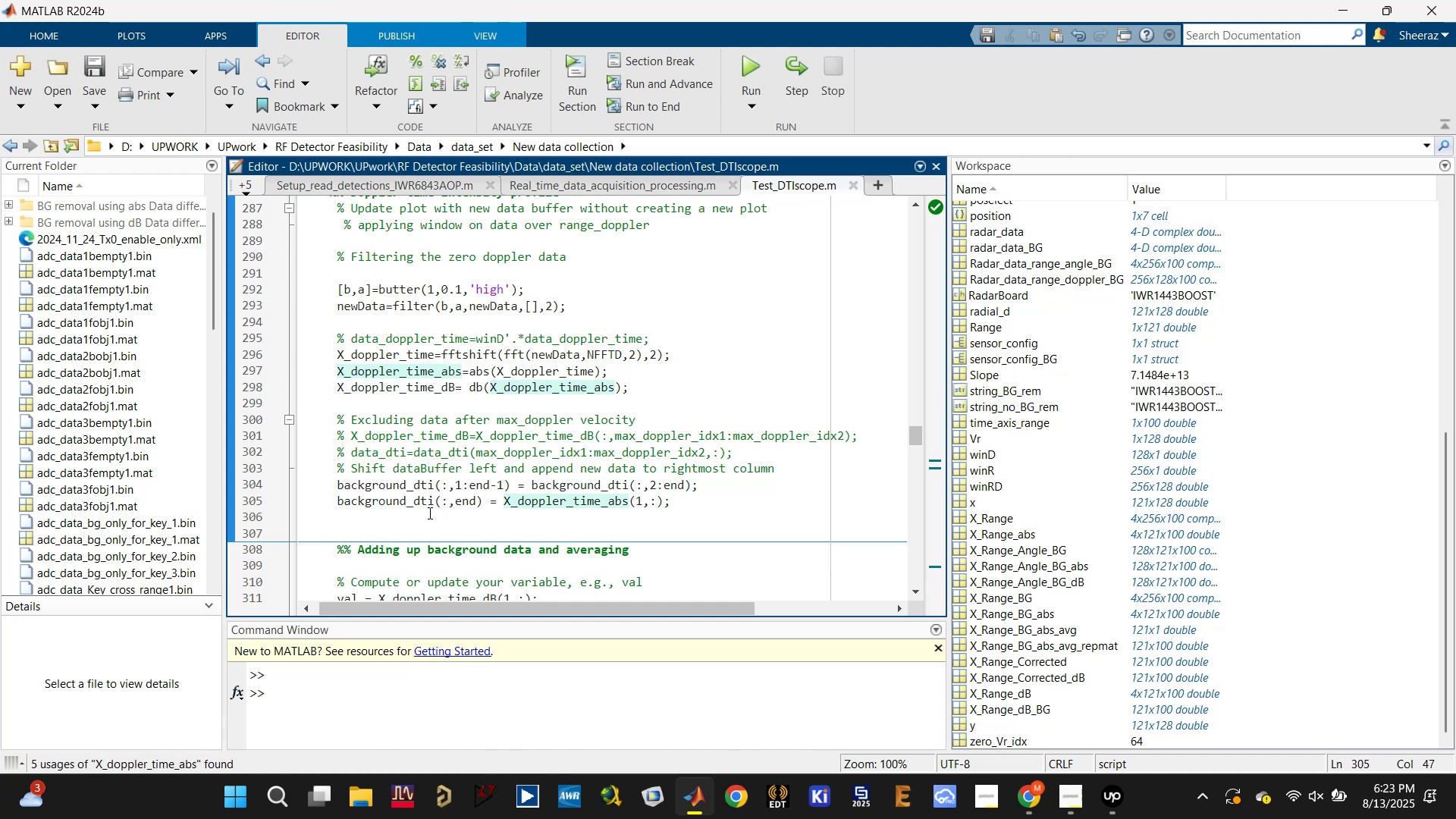 
left_click([411, 503])
 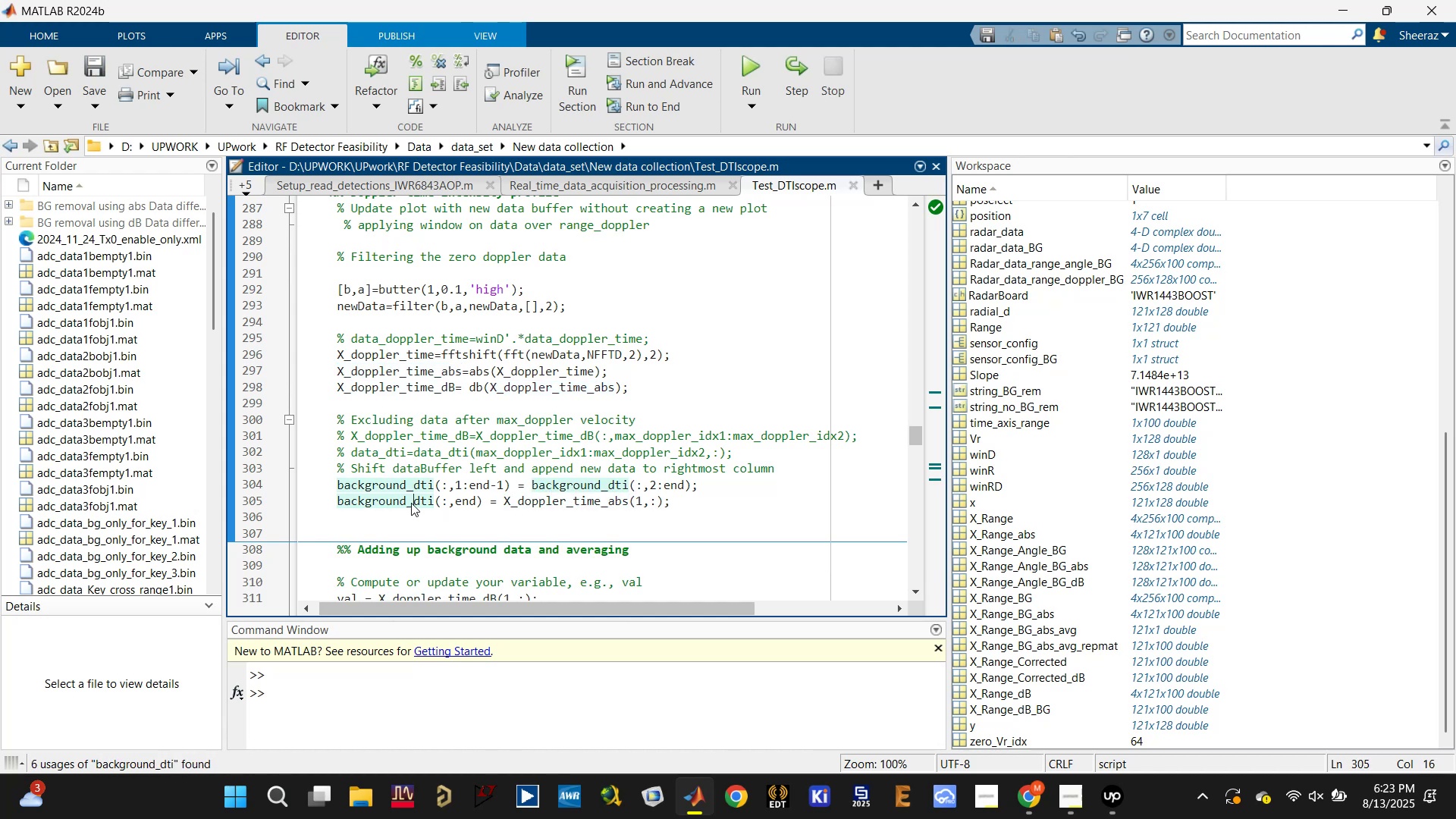 
scroll: coordinate [428, 507], scroll_direction: down, amount: 1.0
 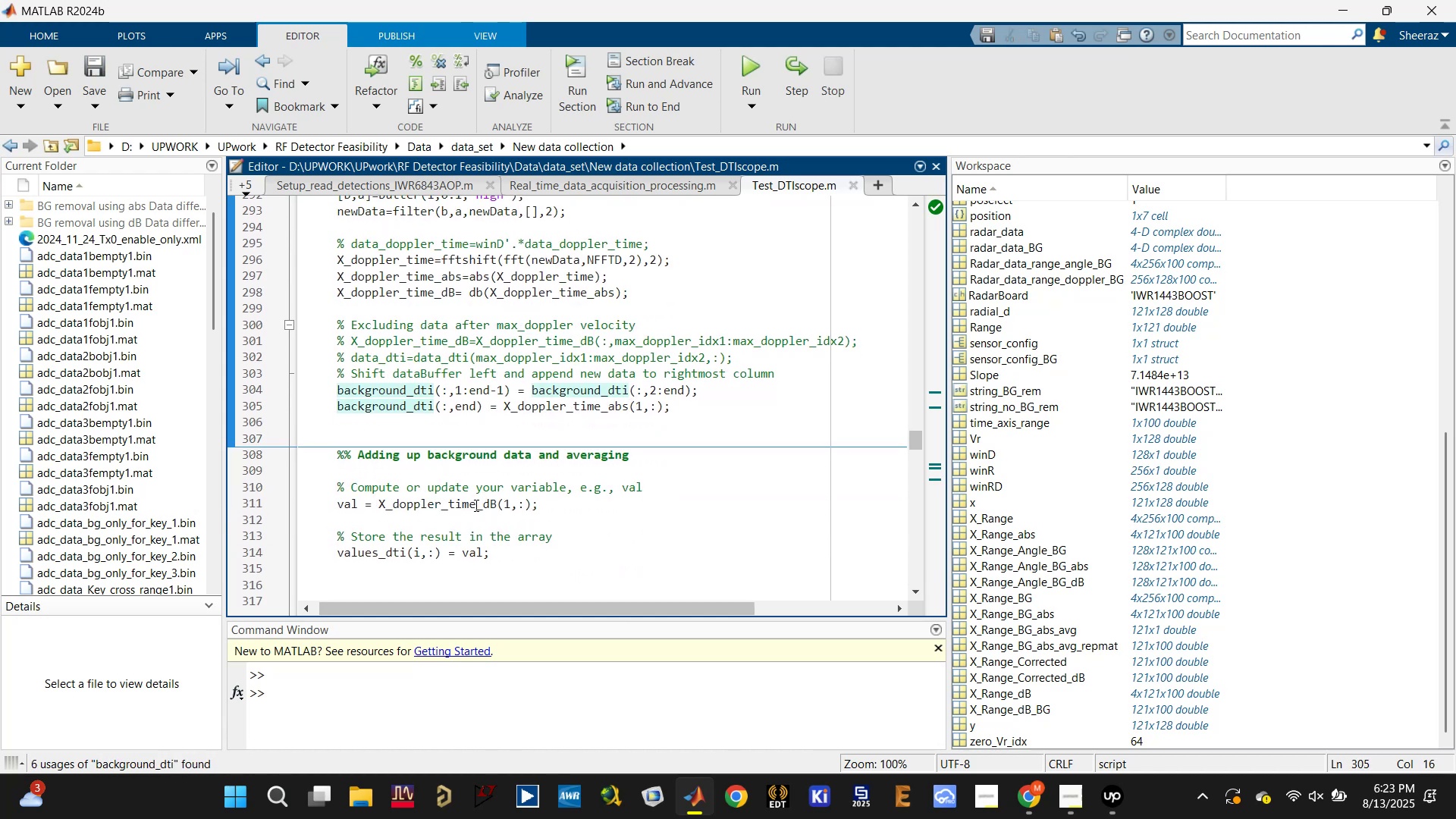 
double_click([449, 505])
 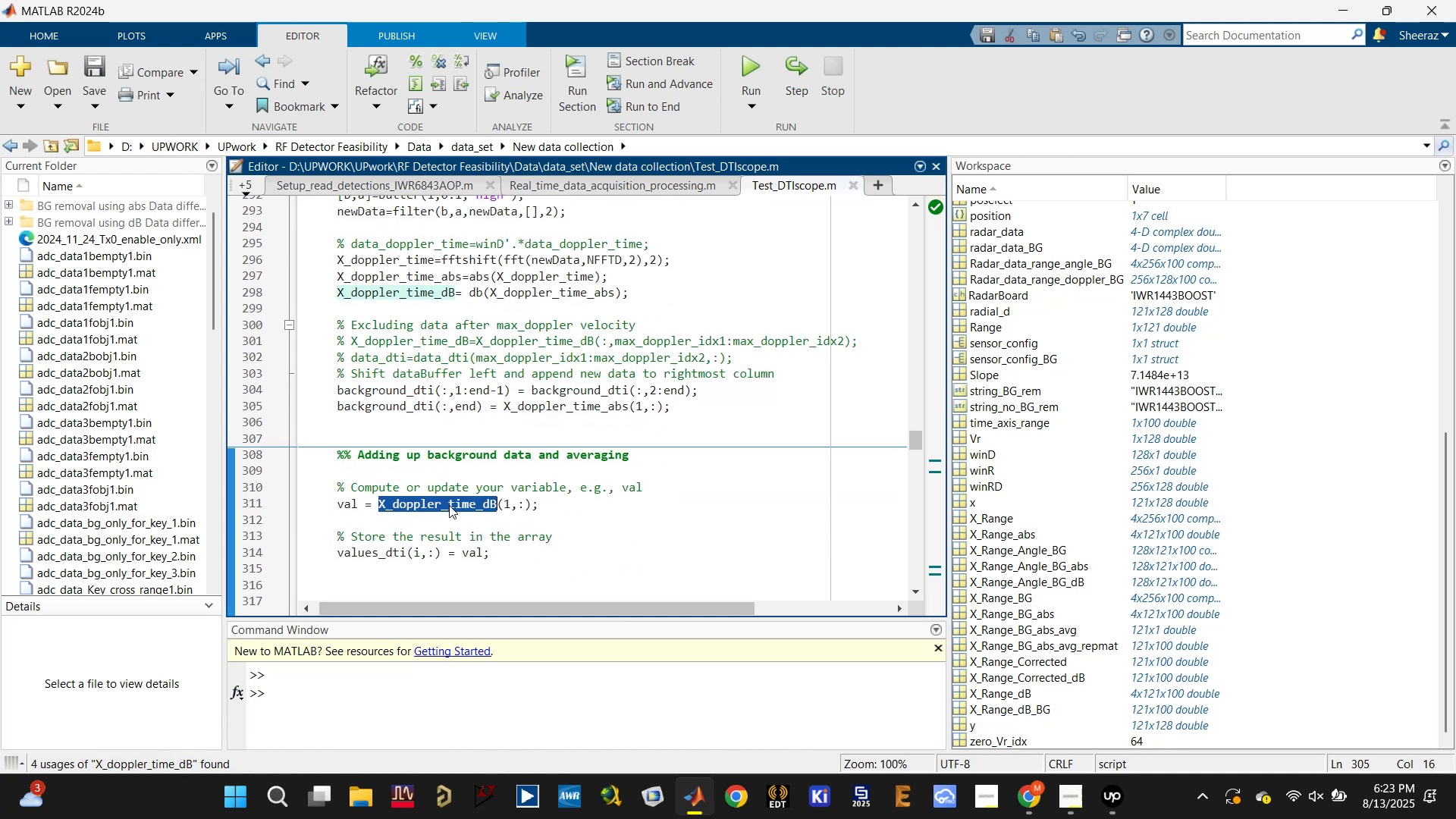 
key(Control+V)
 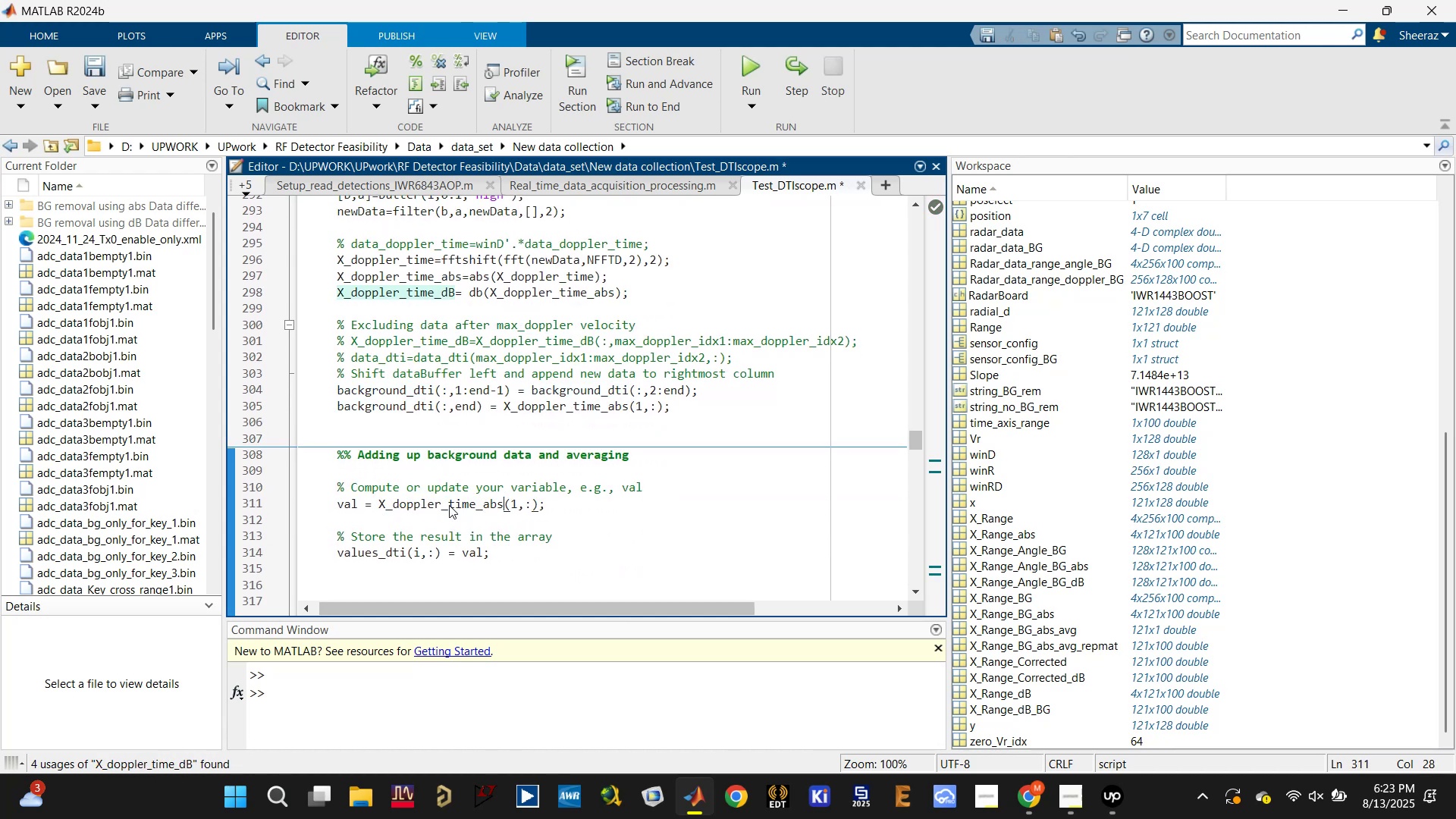 
key(Control+S)
 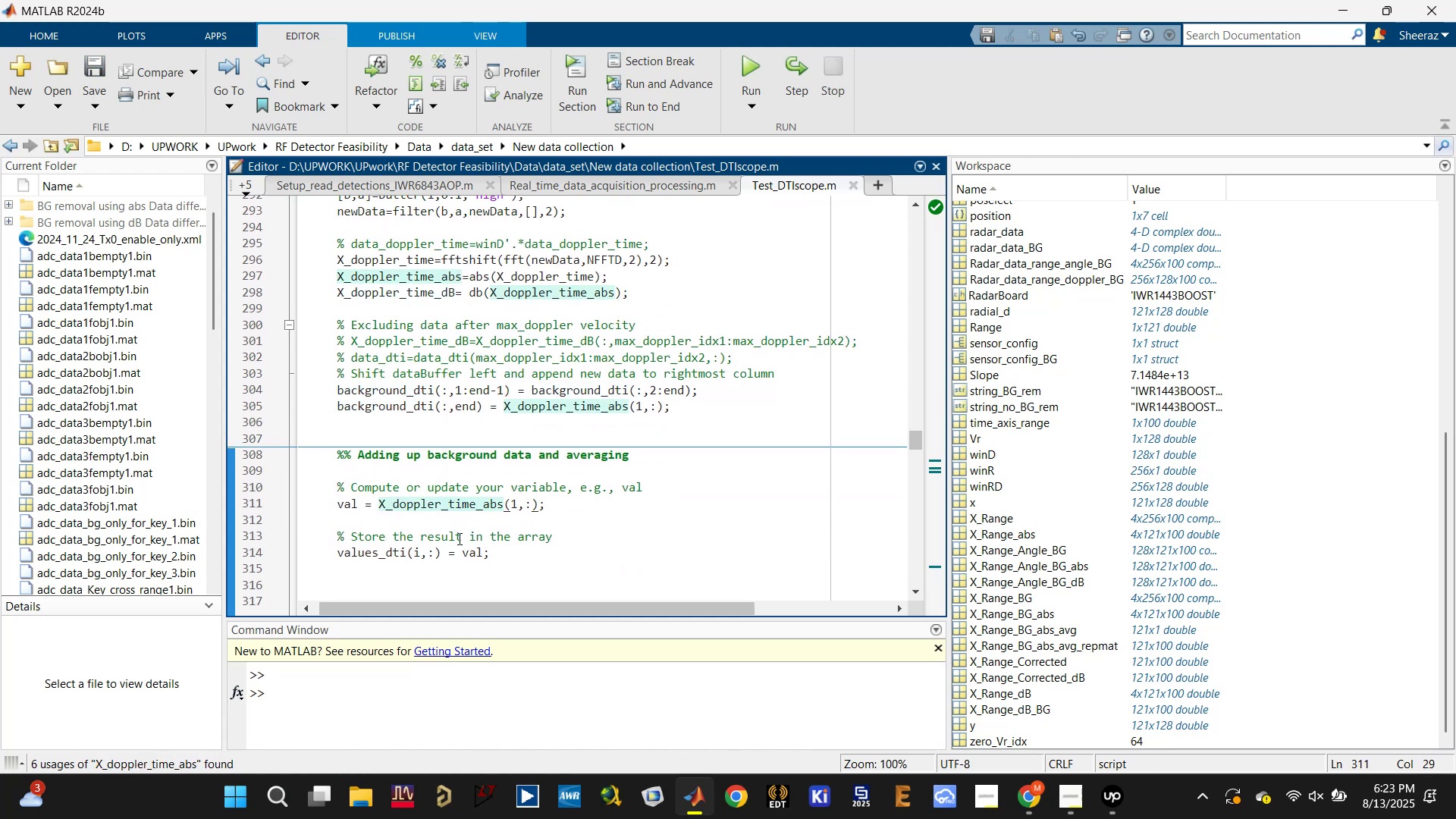 
scroll: coordinate [458, 539], scroll_direction: down, amount: 1.0
 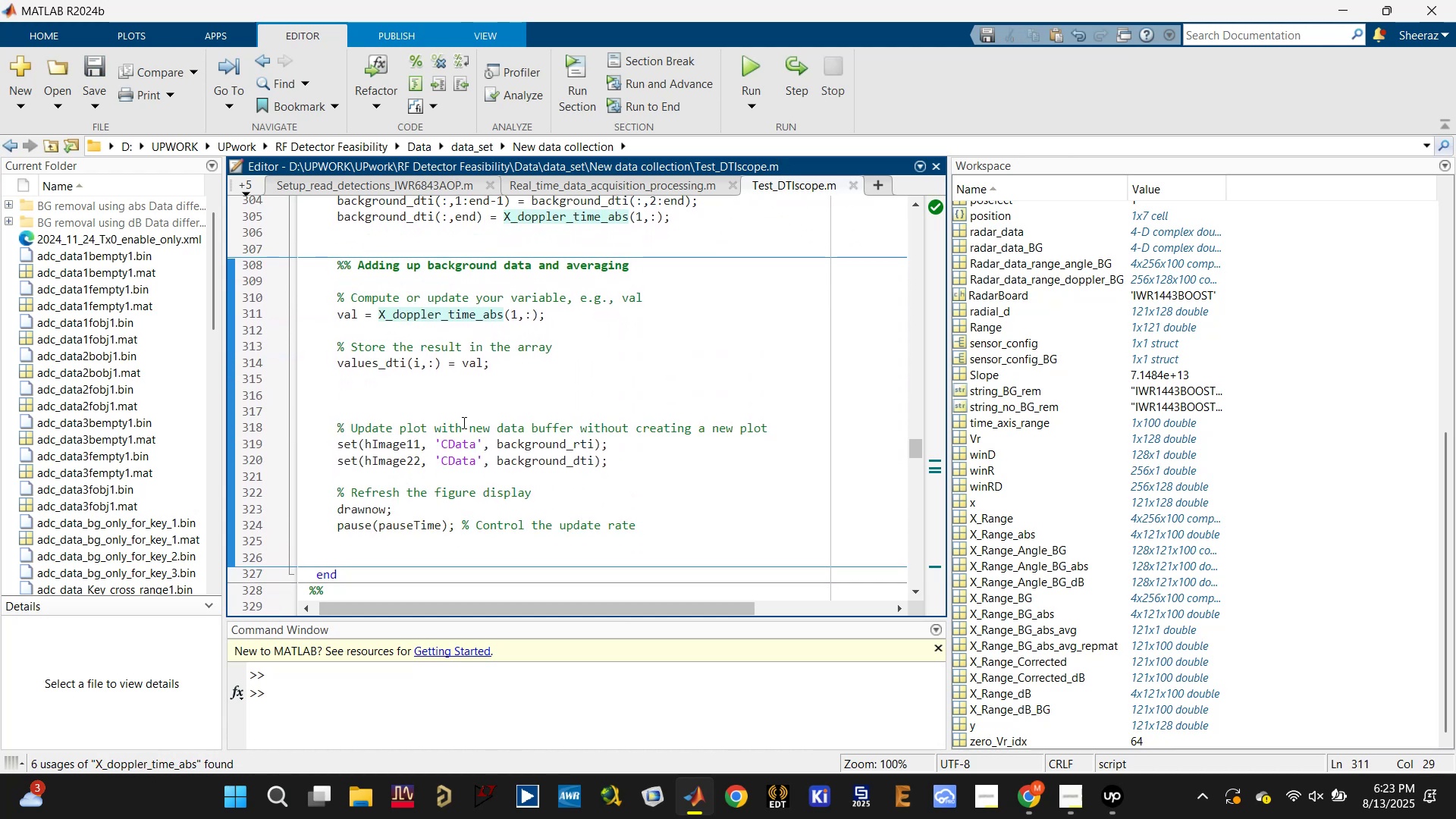 
key(Control+S)
 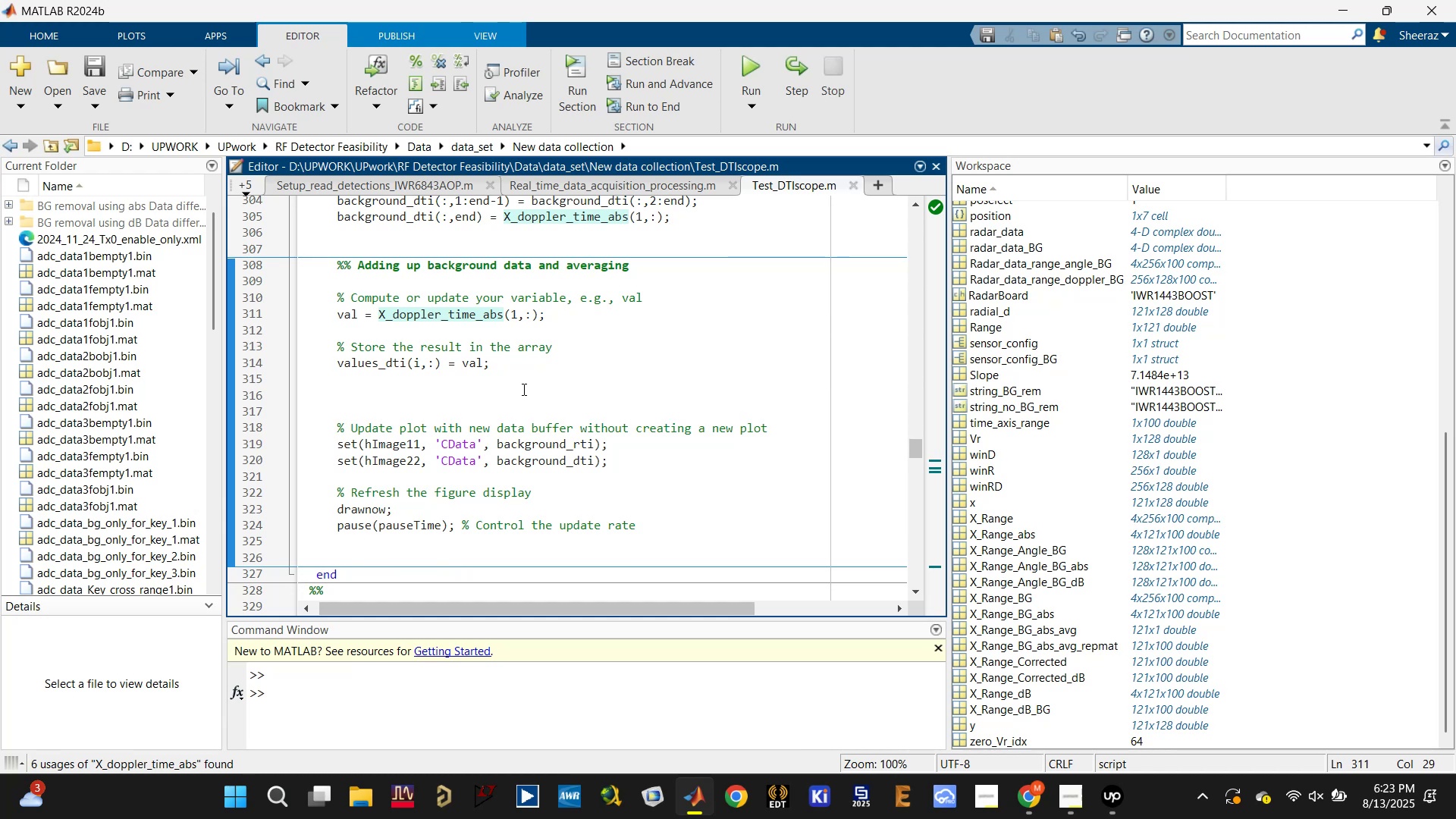 
scroll: coordinate [520, 391], scroll_direction: up, amount: 2.0
 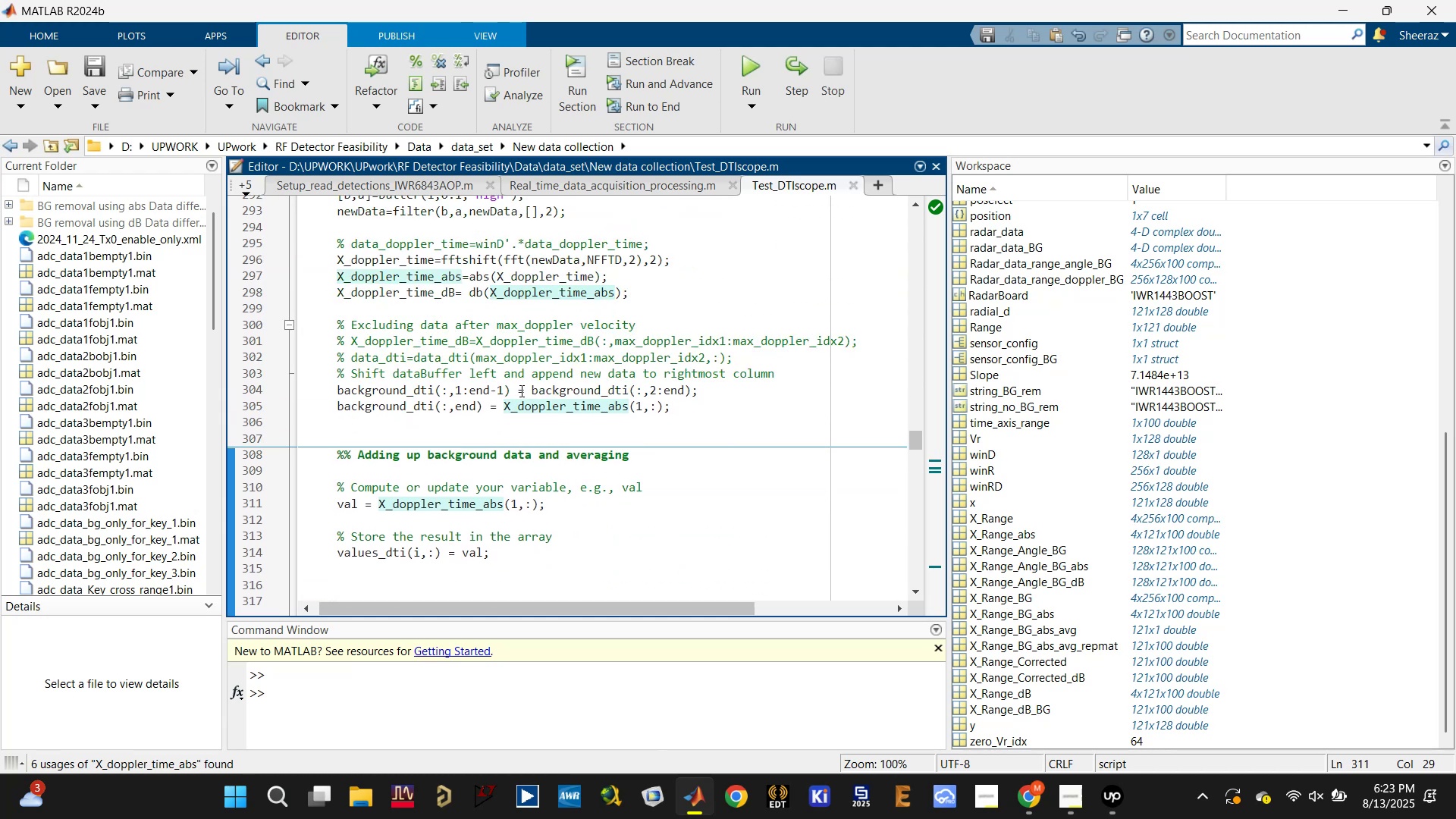 
scroll: coordinate [520, 393], scroll_direction: down, amount: 5.0
 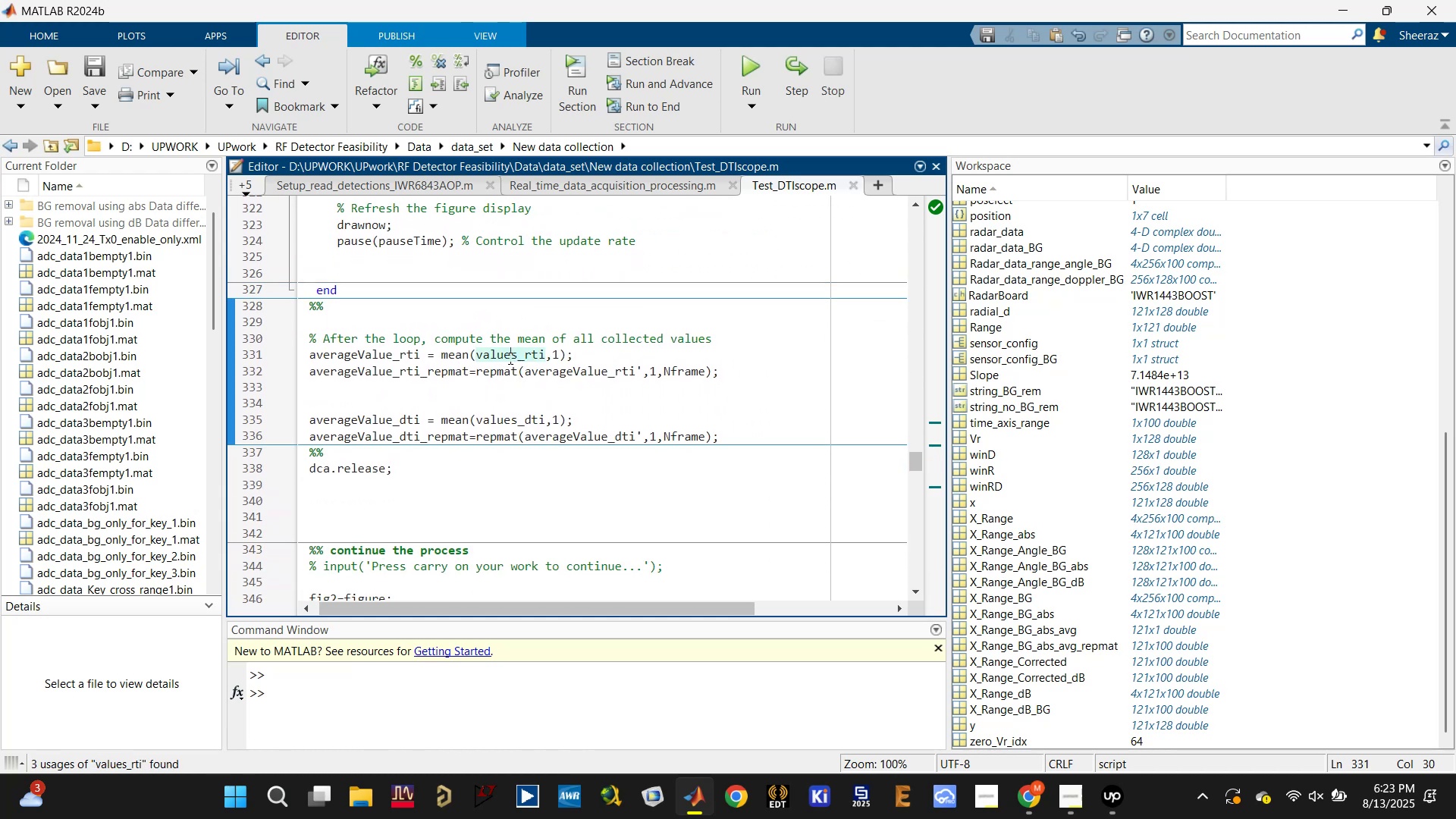 
key(Control+S)
 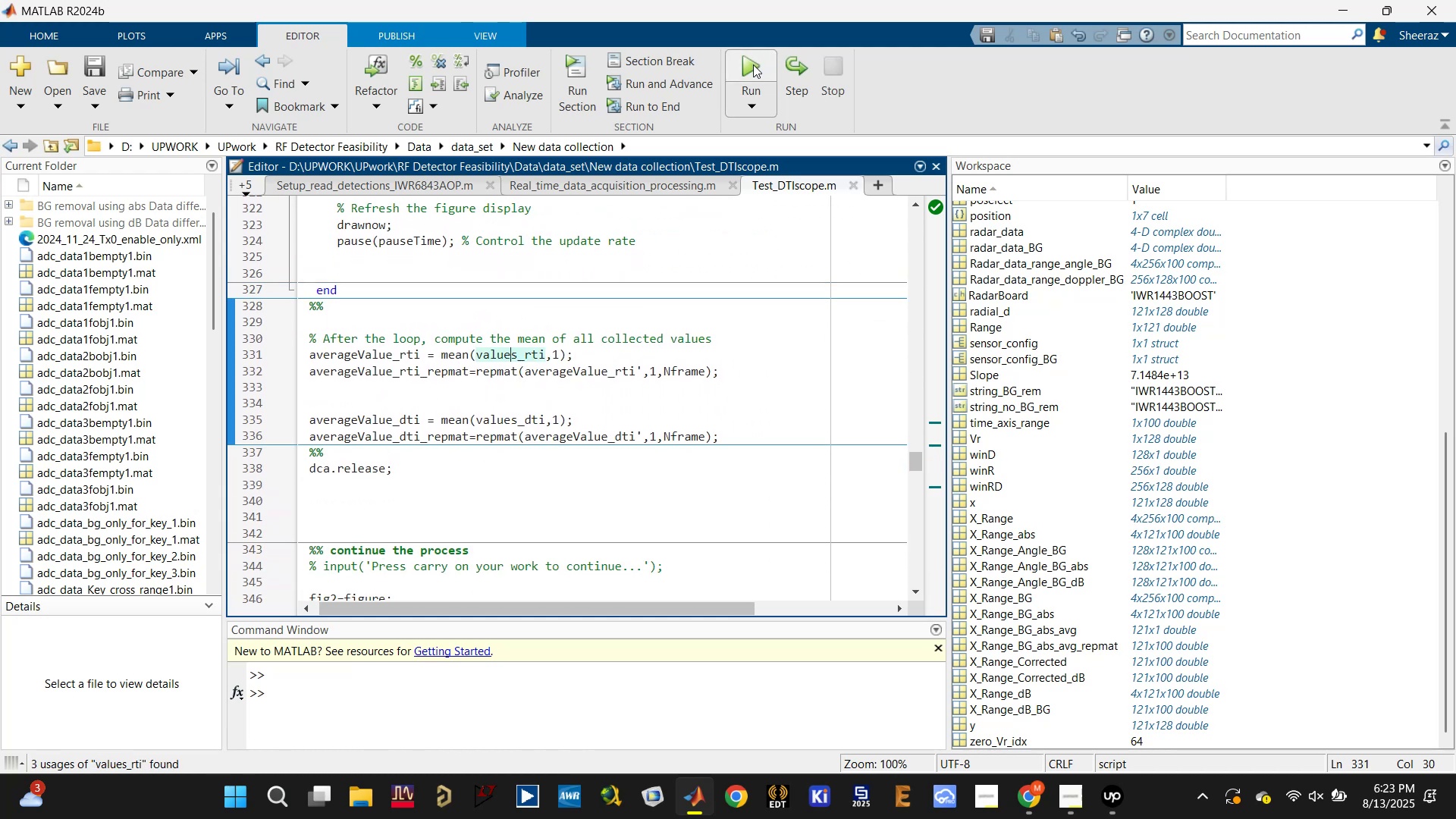 
scroll: coordinate [445, 426], scroll_direction: down, amount: 1.0
 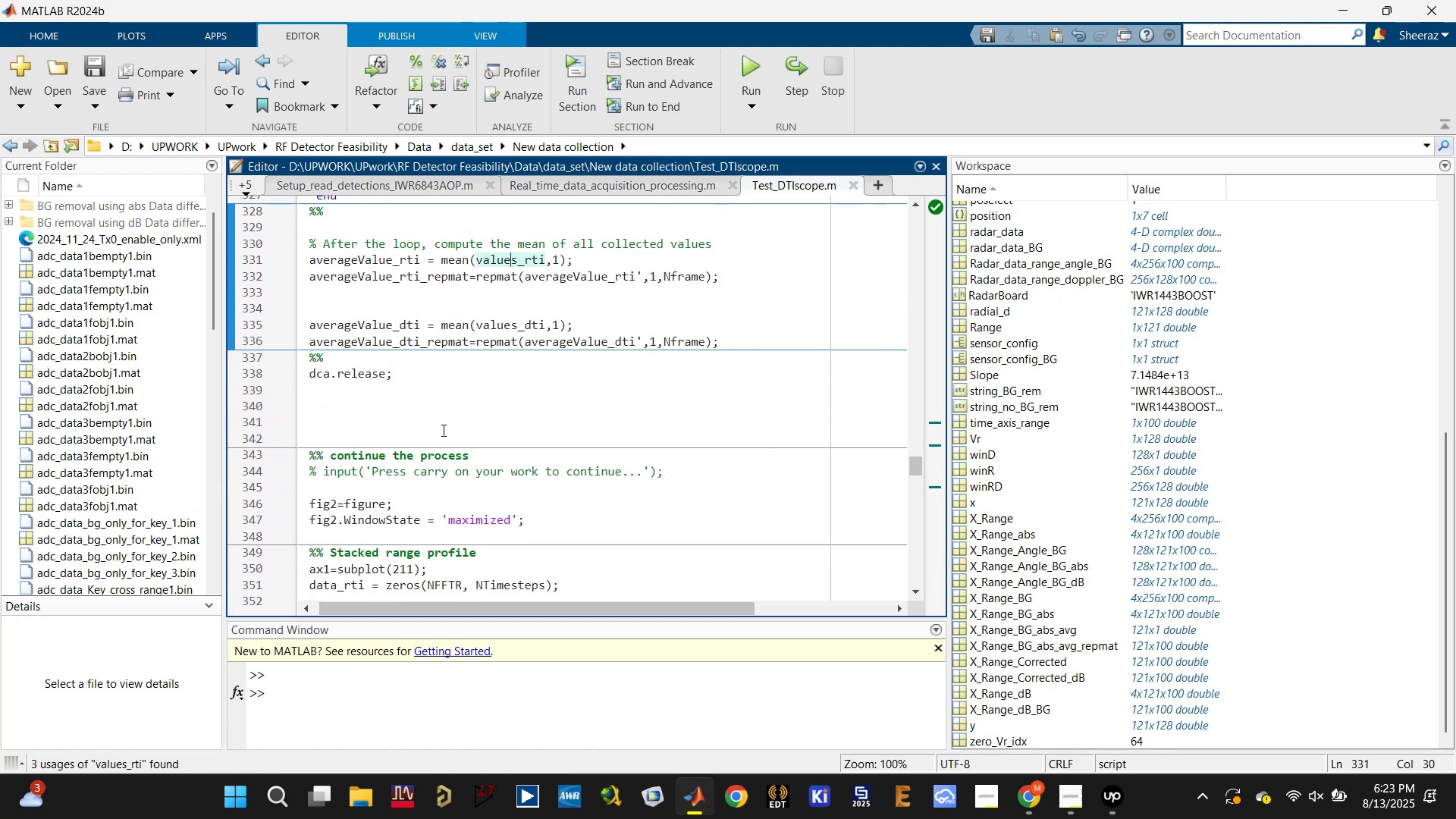 
left_click([440, 425])
 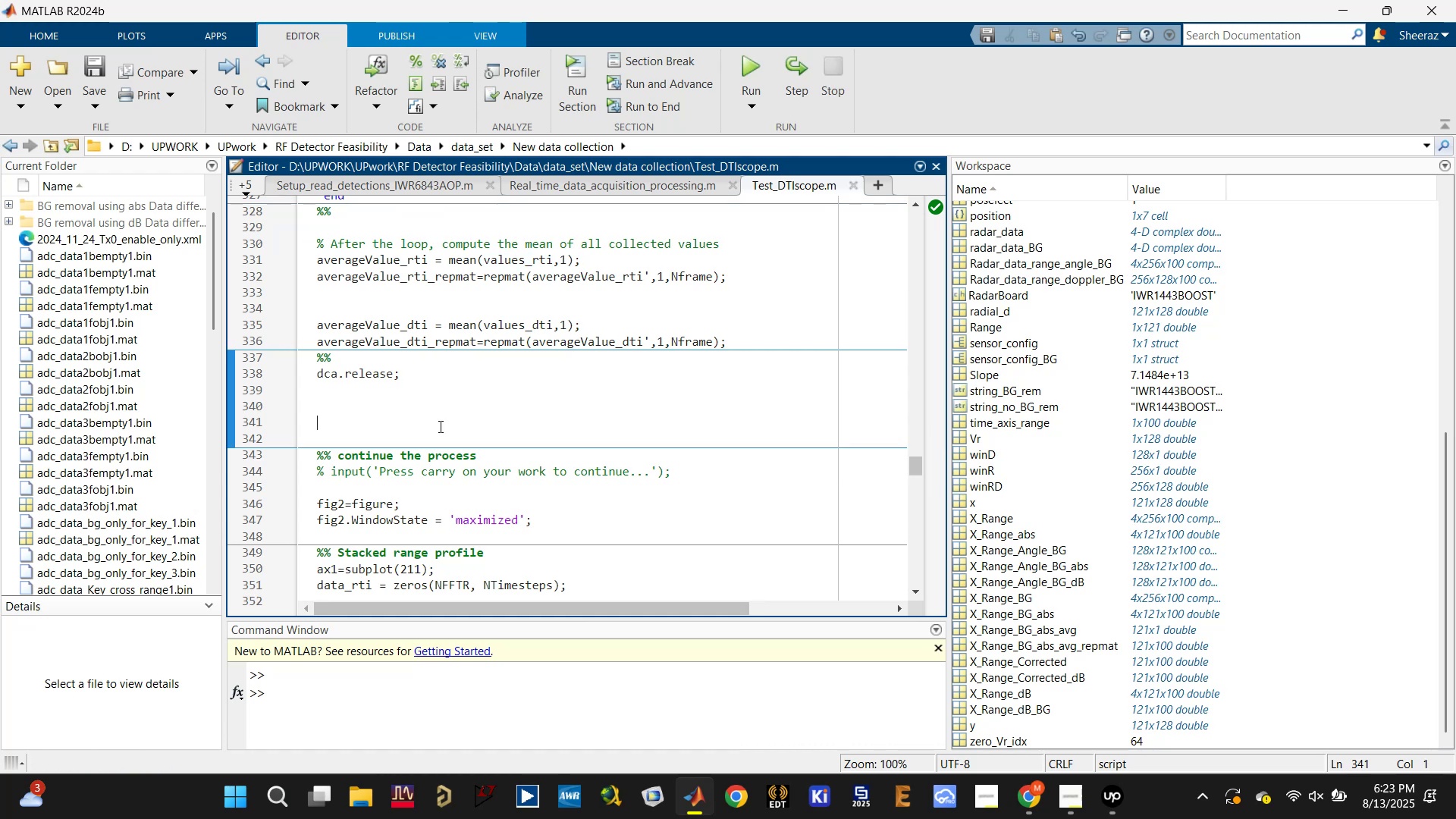 
type(return)
 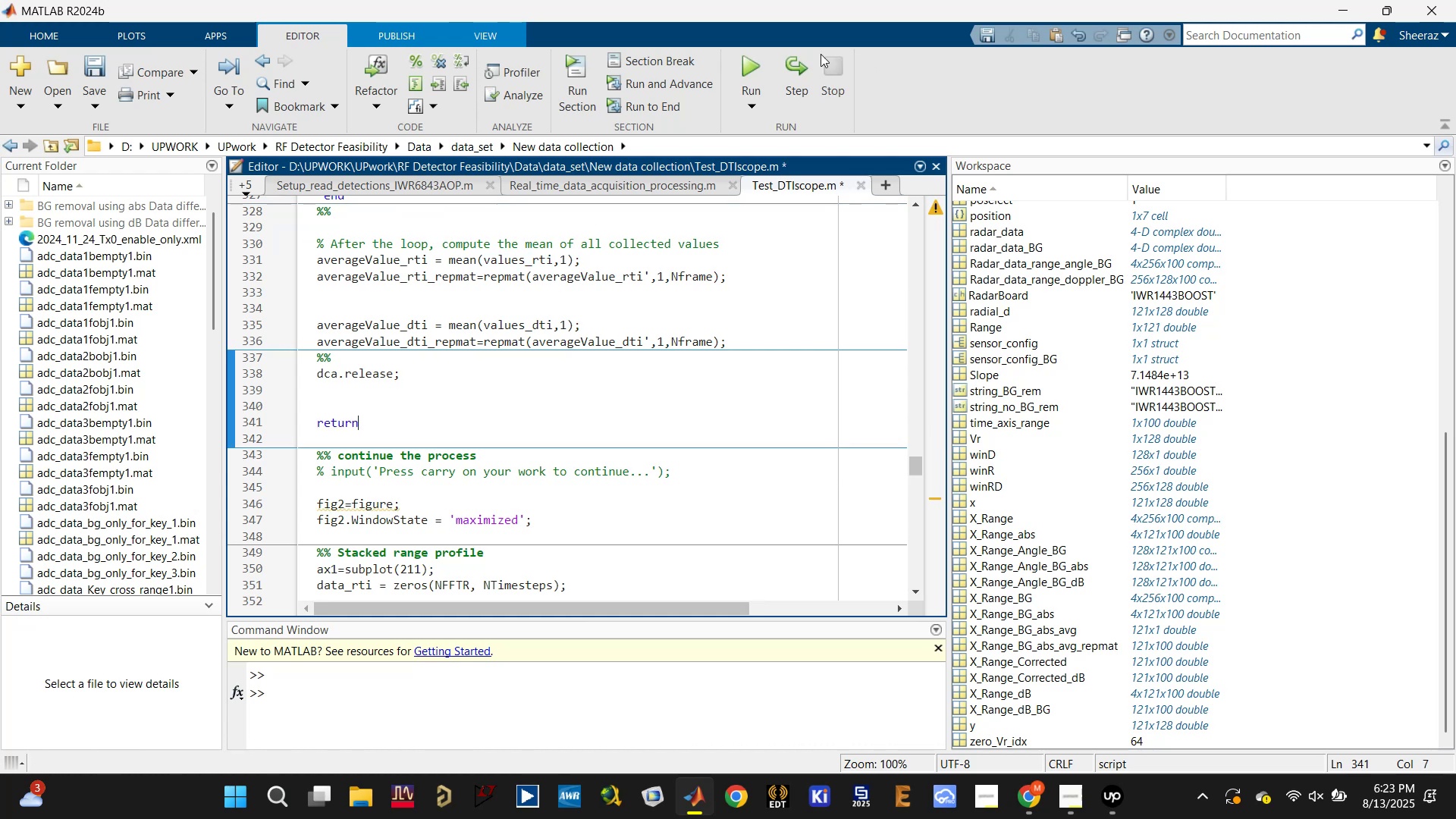 
left_click([745, 71])
 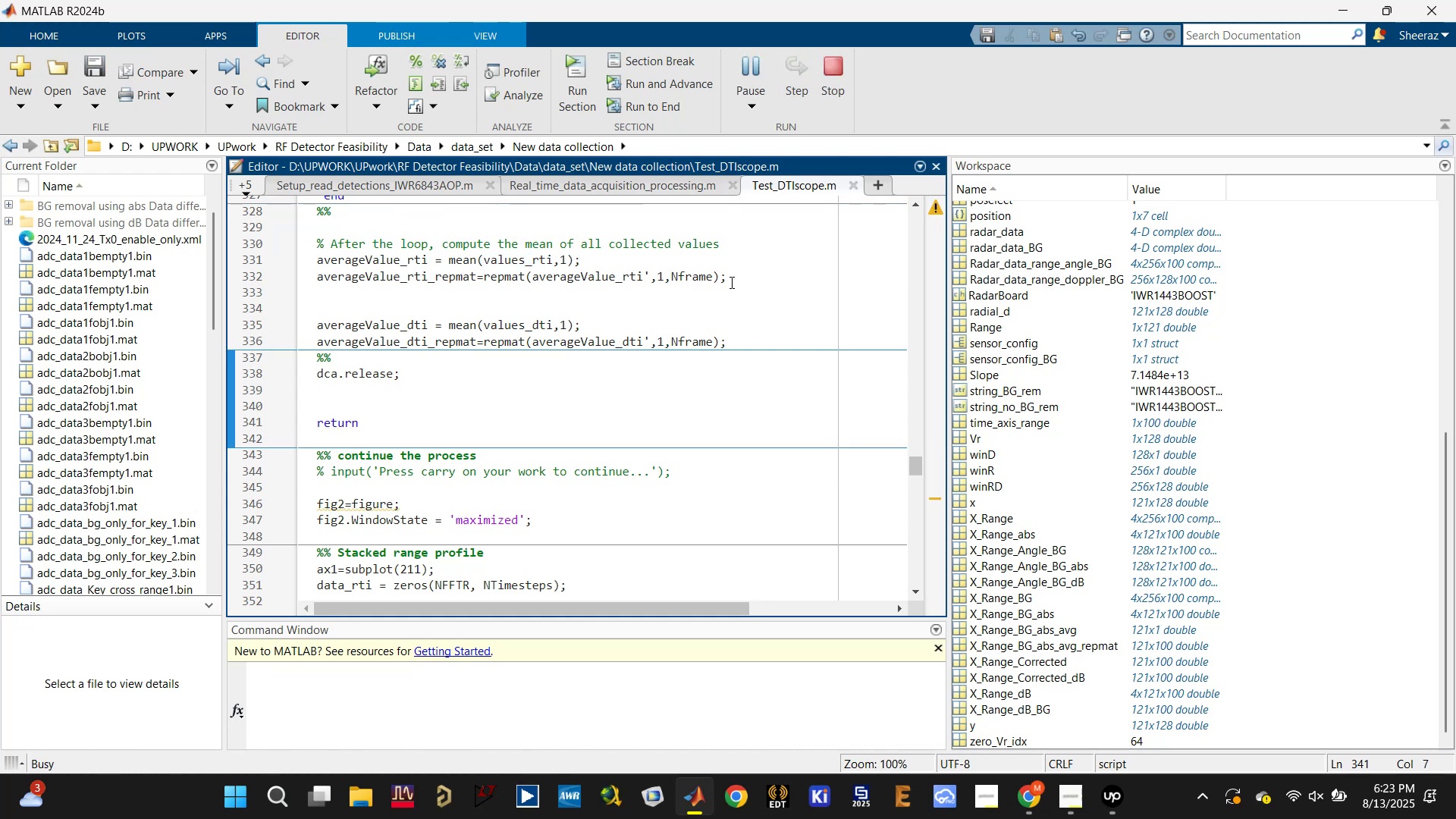 
wait(8.96)
 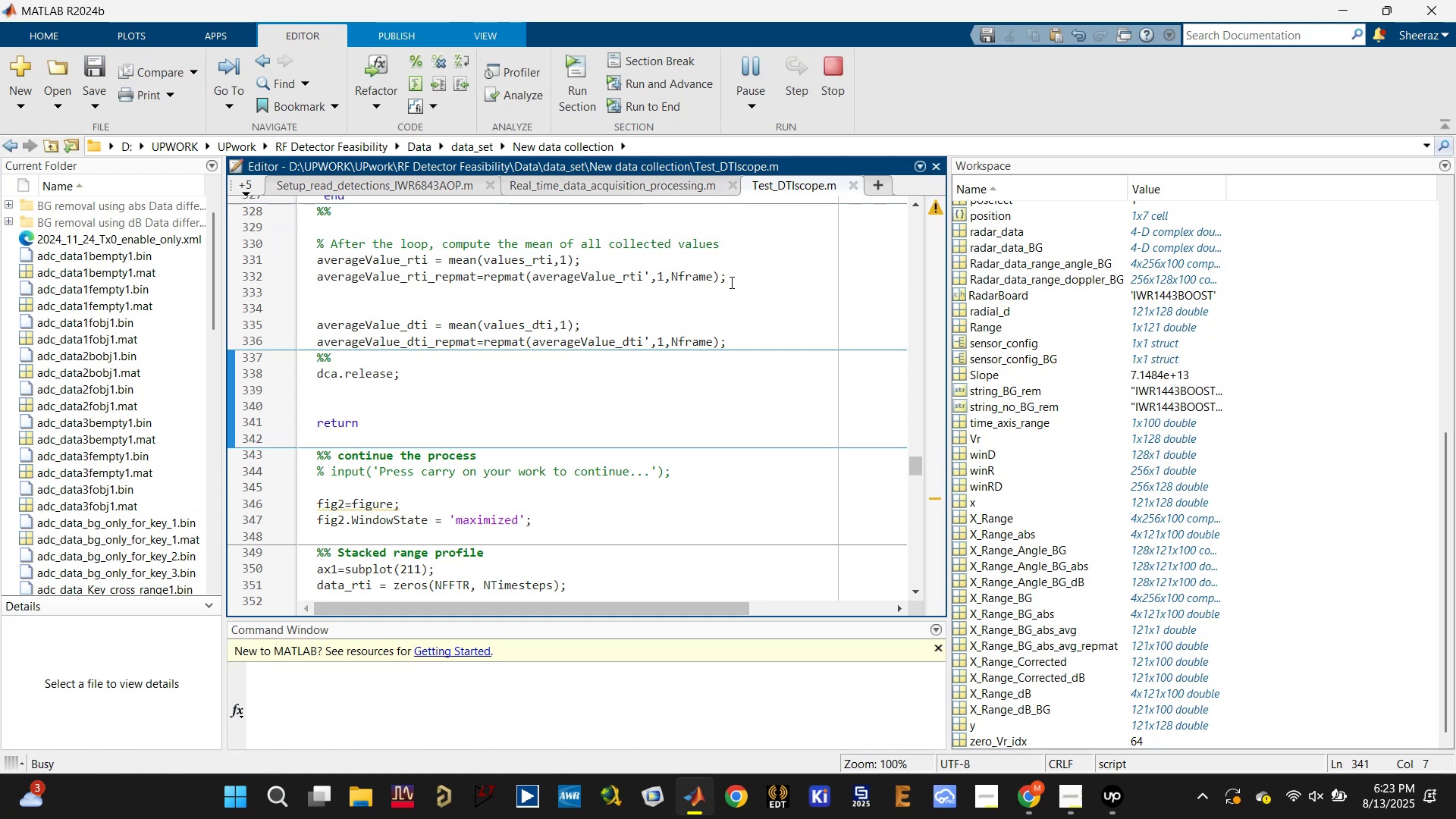 
scroll: coordinate [667, 409], scroll_direction: up, amount: 9.0
 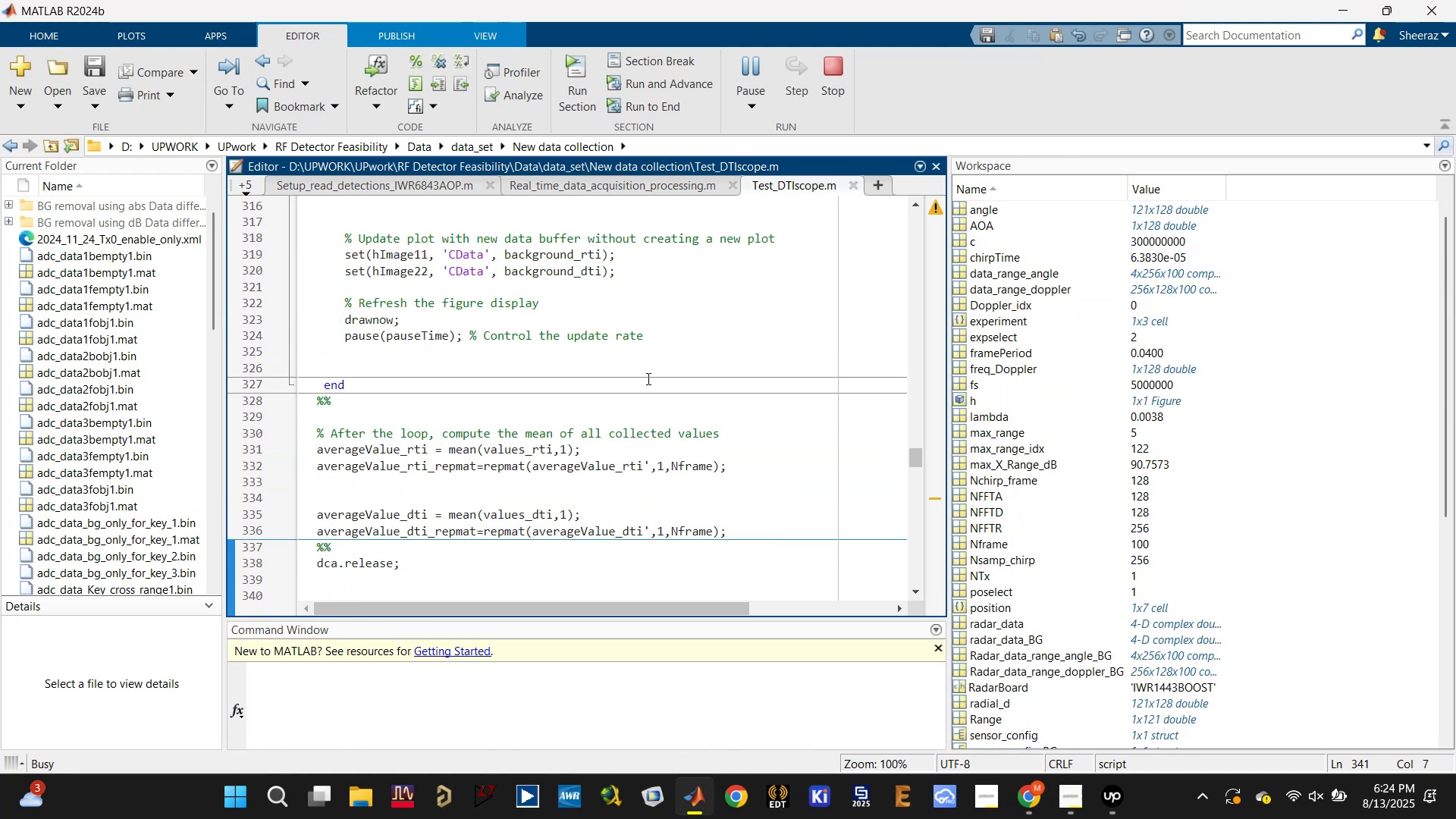 
left_click([647, 378])
 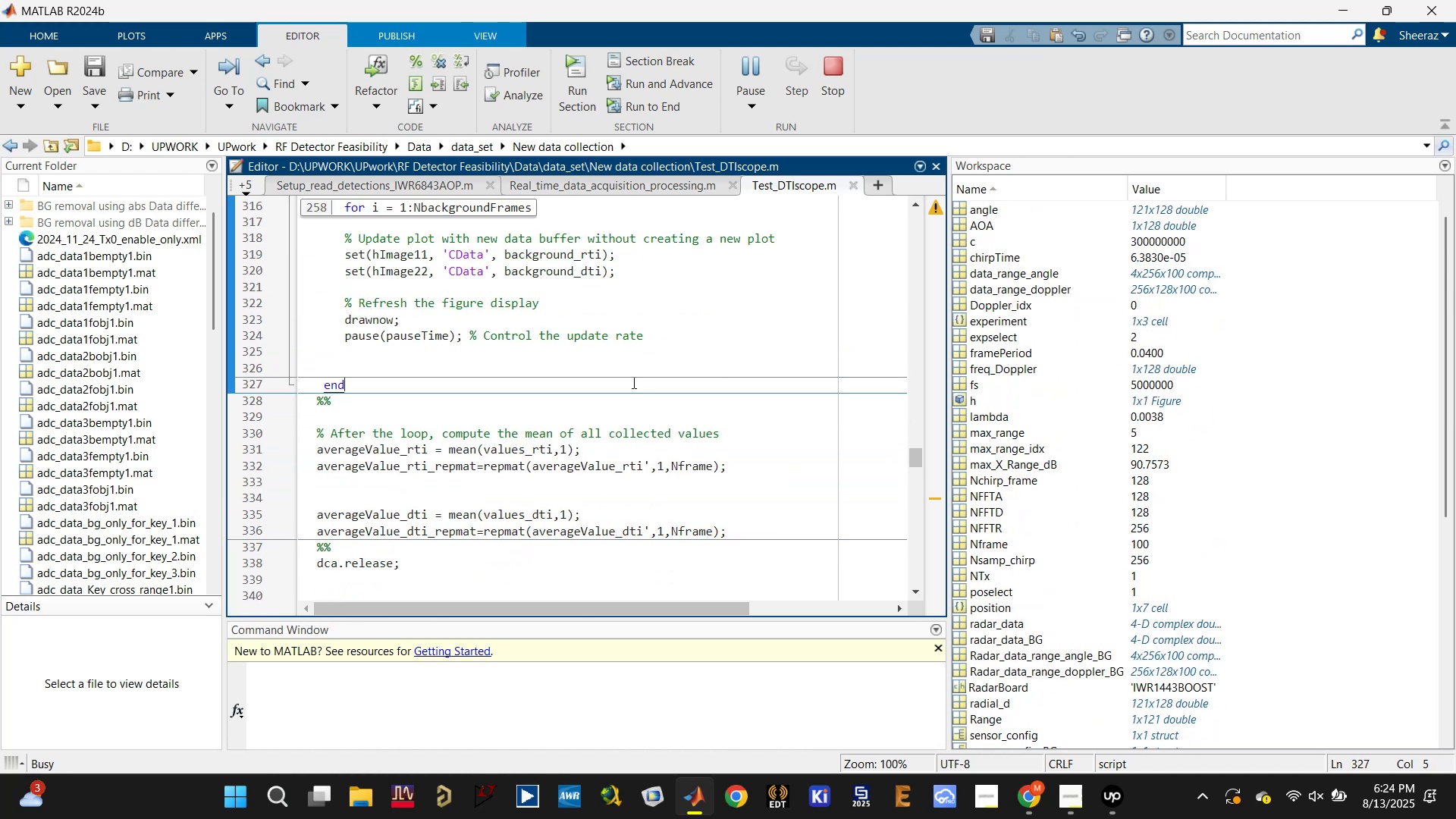 
scroll: coordinate [630, 384], scroll_direction: down, amount: 2.0
 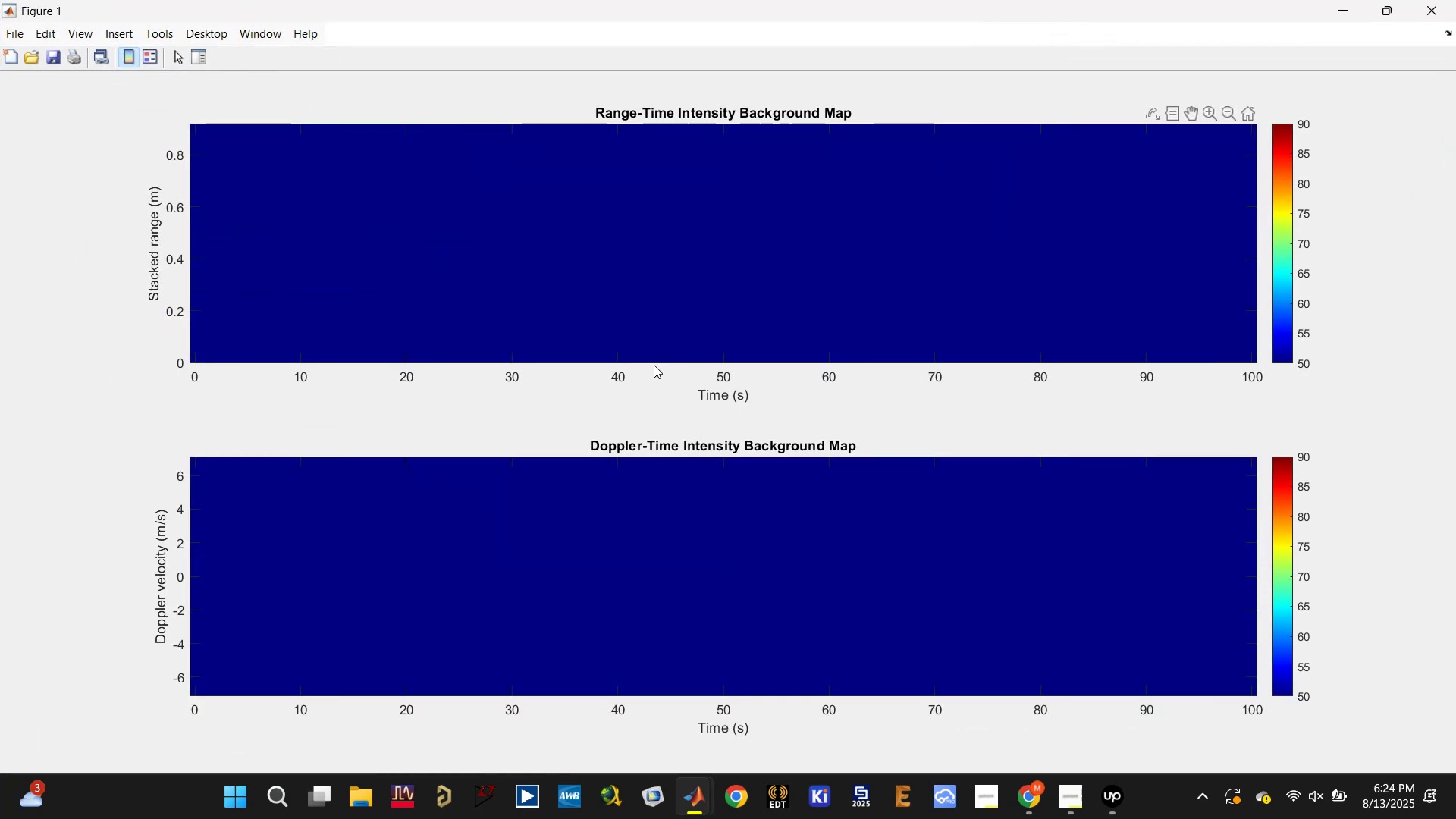 
key(Meta+ArrowLeft)
 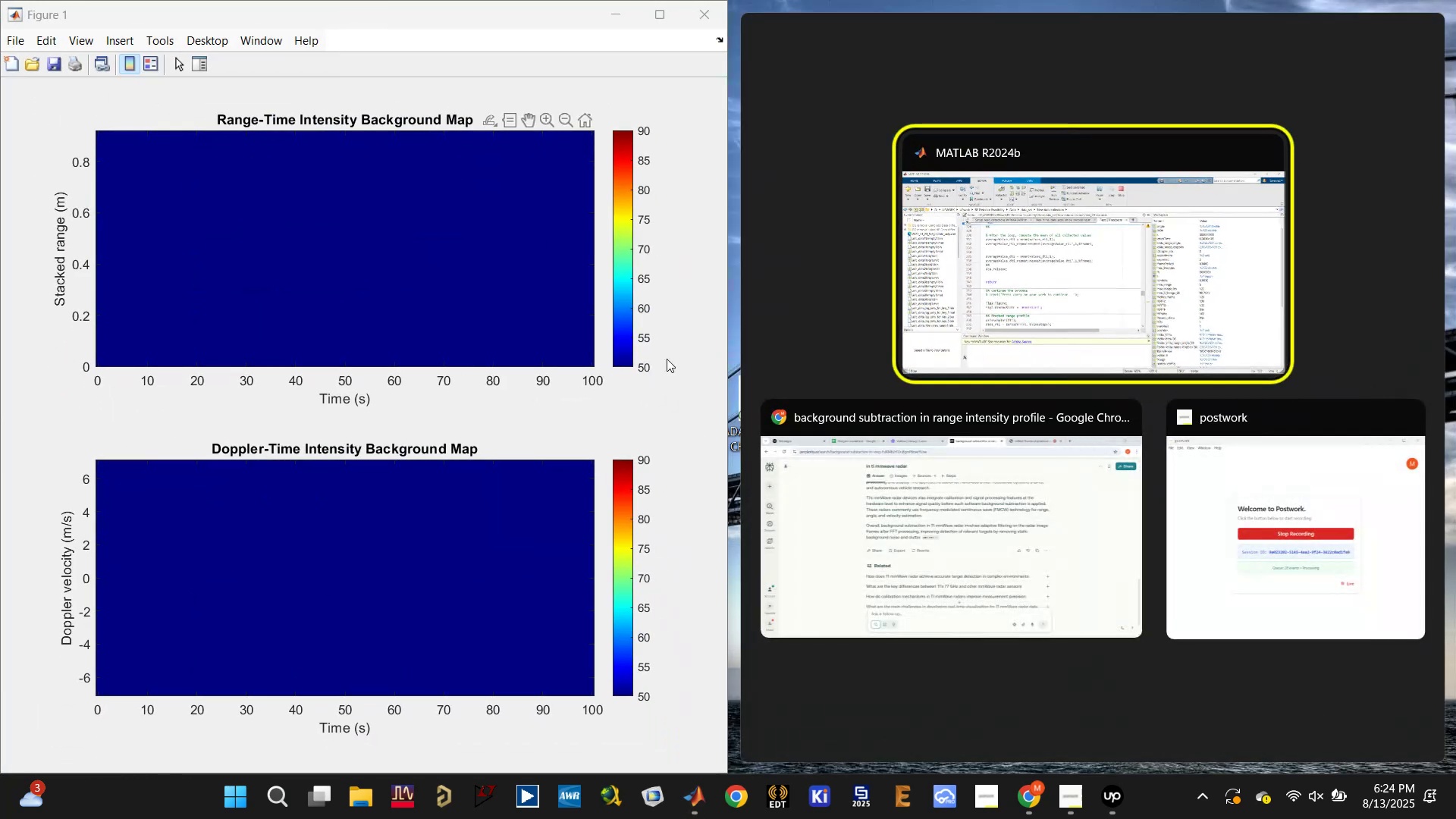 
left_click([968, 205])
 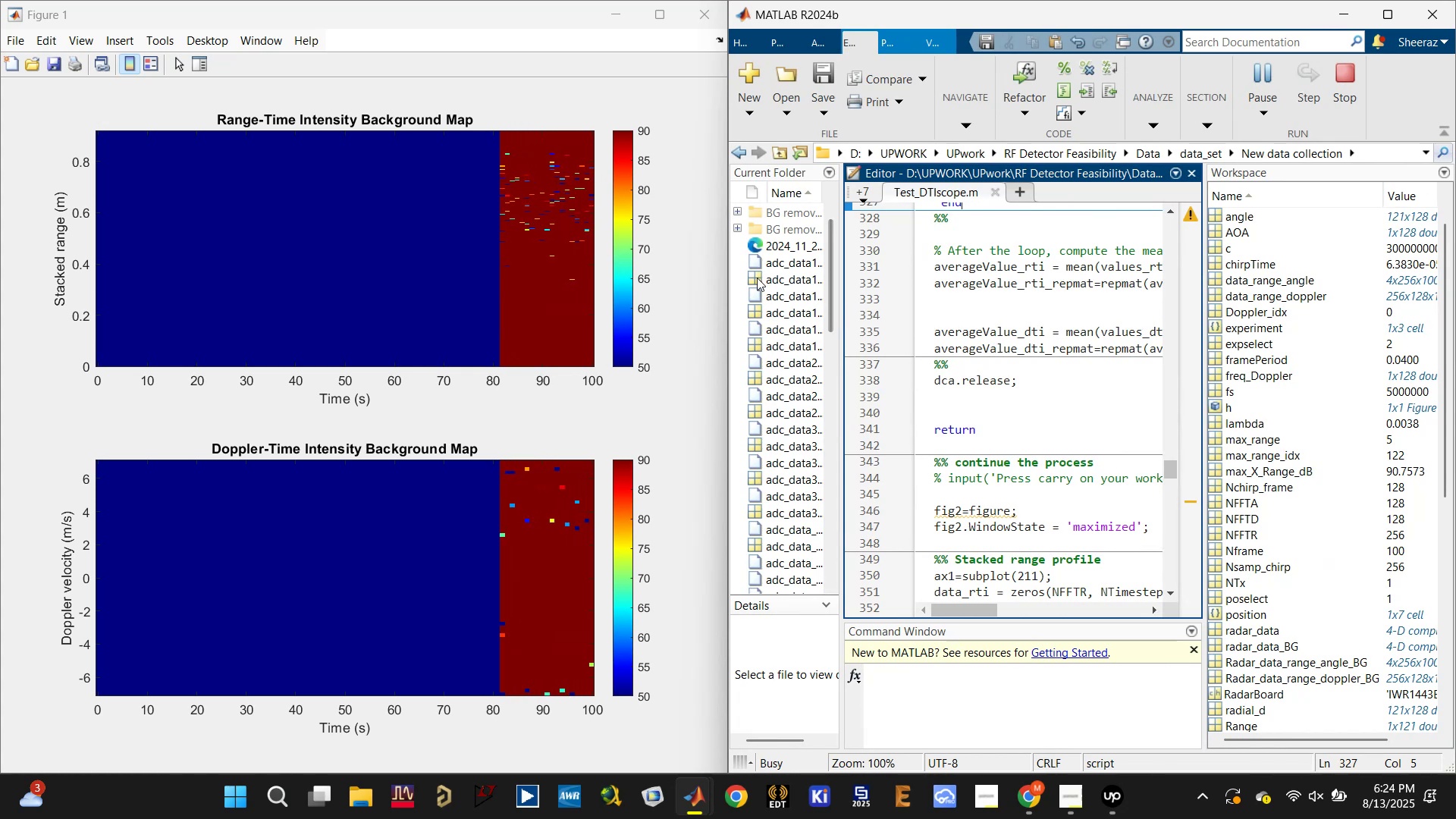 
scroll: coordinate [1005, 398], scroll_direction: up, amount: 16.0
 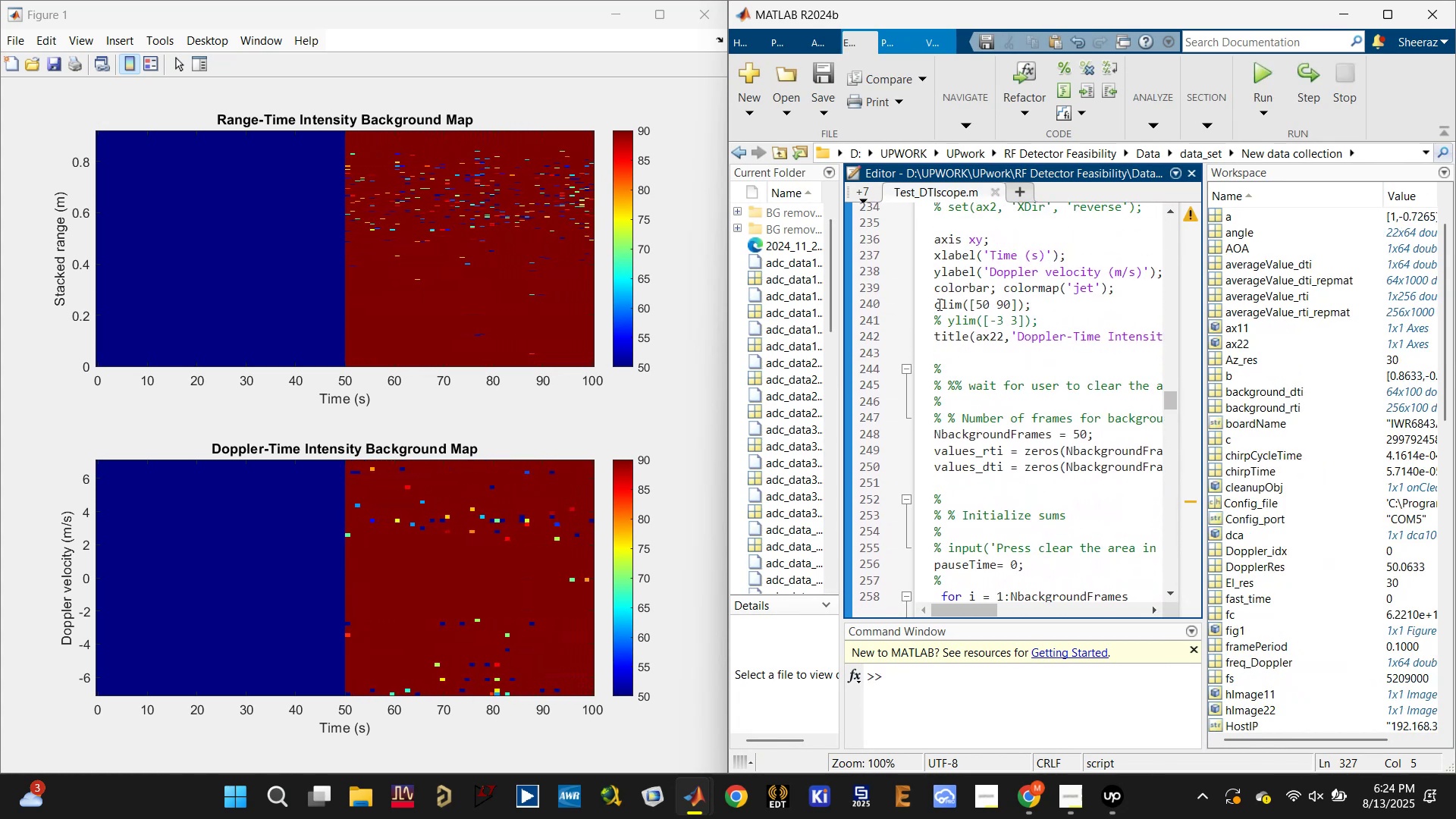 
left_click([935, 301])
 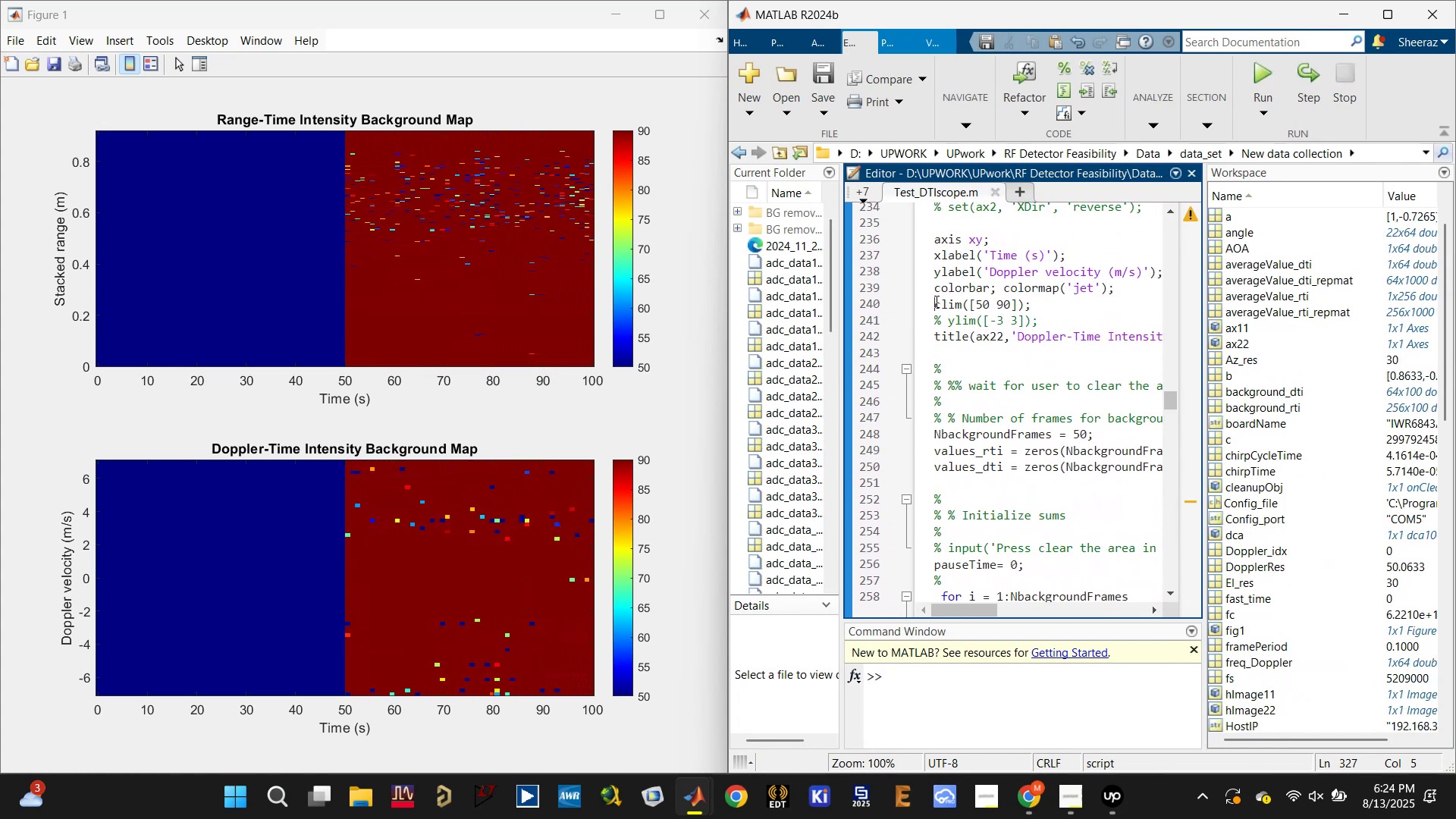 
key(Control+R)
 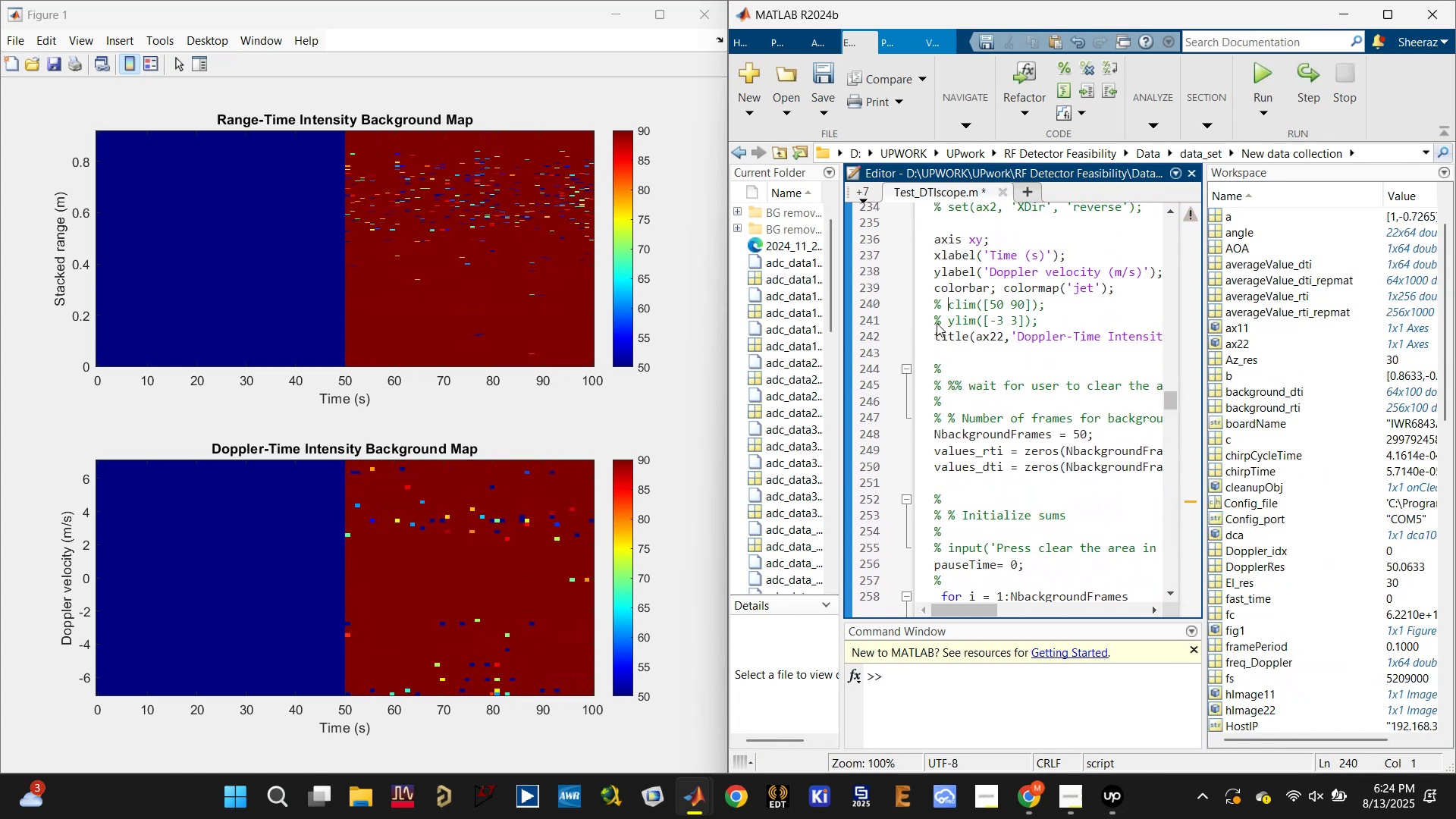 
key(Control+ControlLeft)
 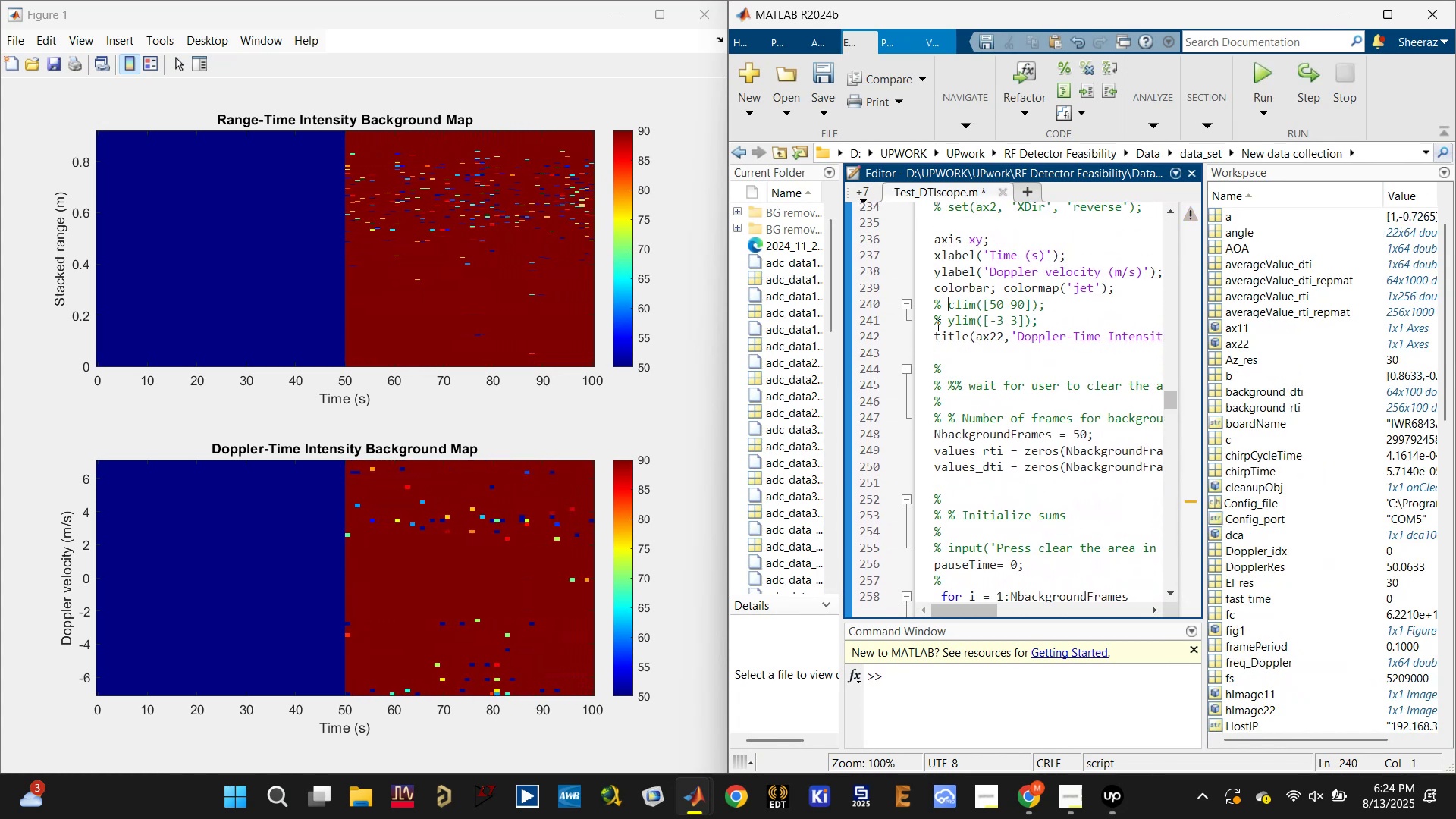 
scroll: coordinate [937, 325], scroll_direction: up, amount: 1.0
 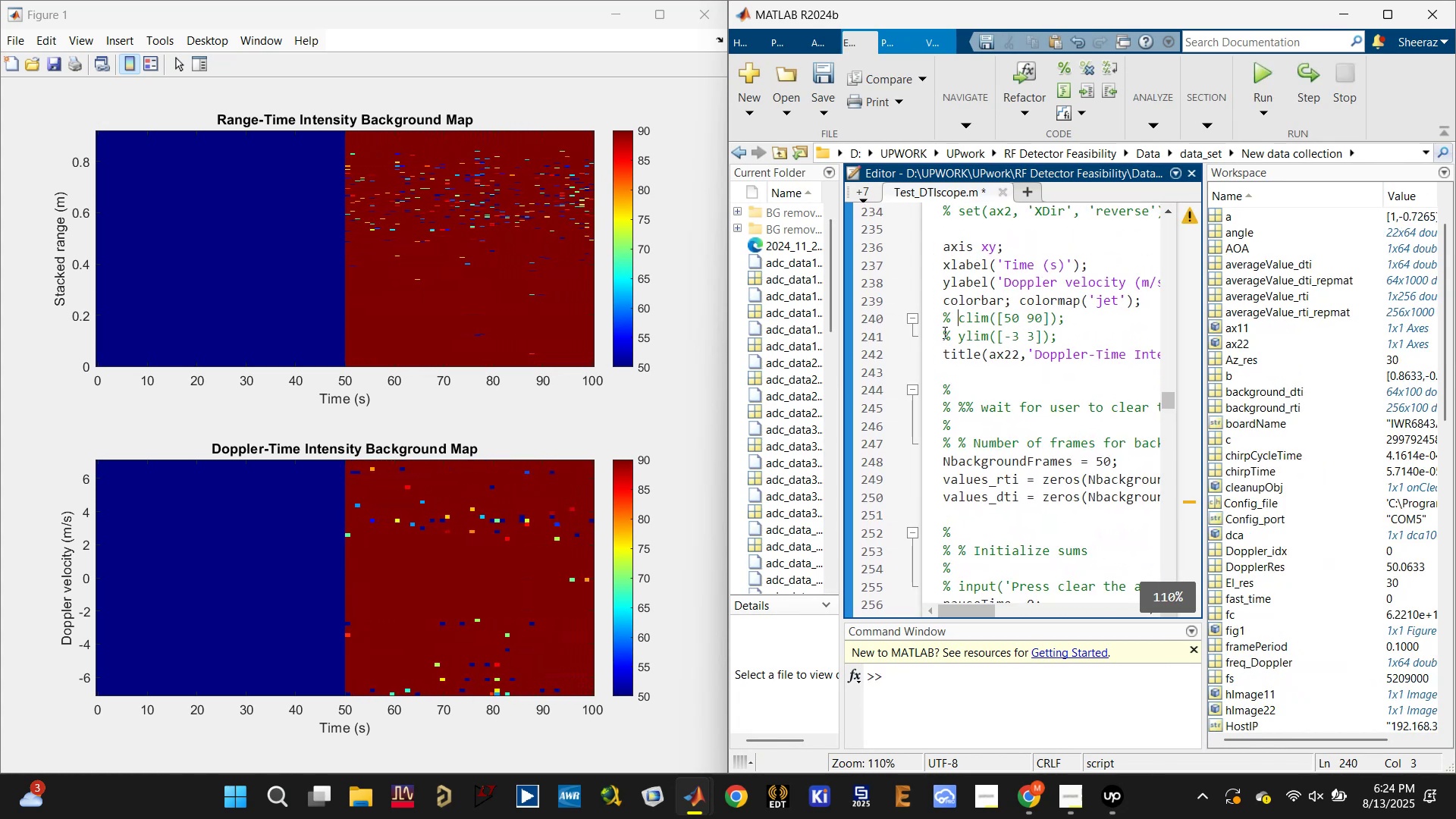 
scroll: coordinate [943, 332], scroll_direction: down, amount: 1.0
 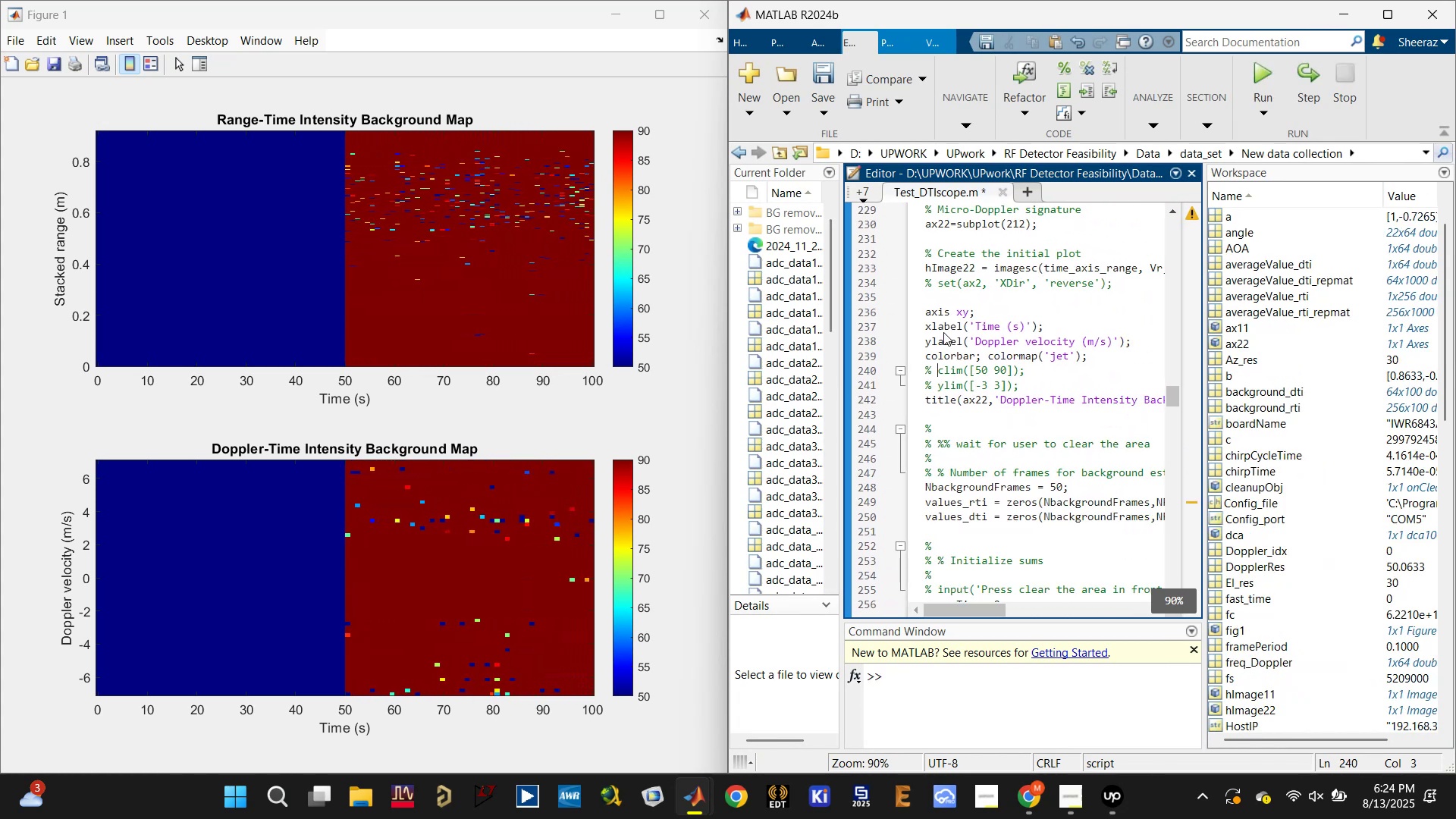 
hold_key(key=ControlLeft, duration=0.36)
 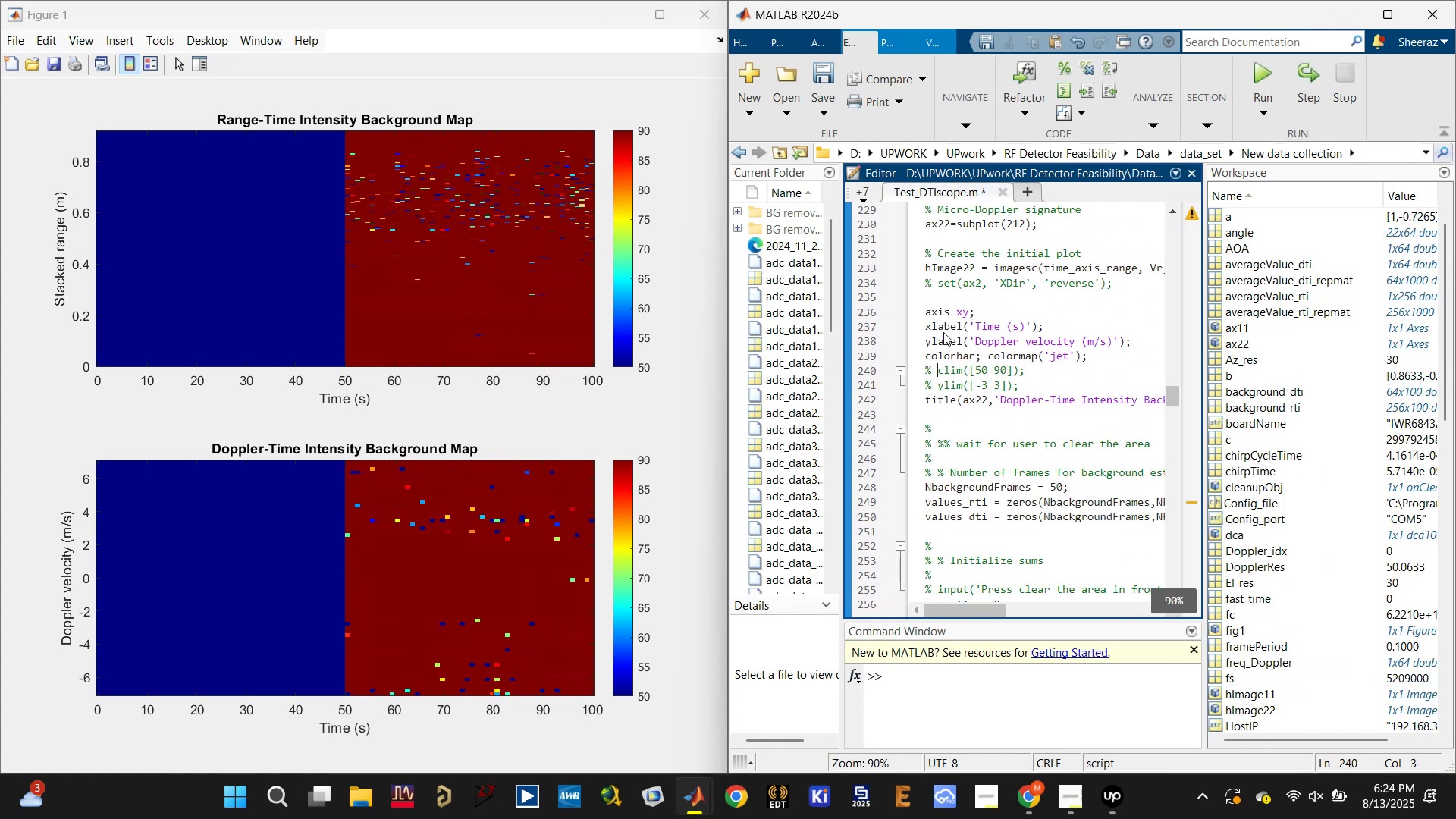 
scroll: coordinate [943, 332], scroll_direction: up, amount: 2.0
 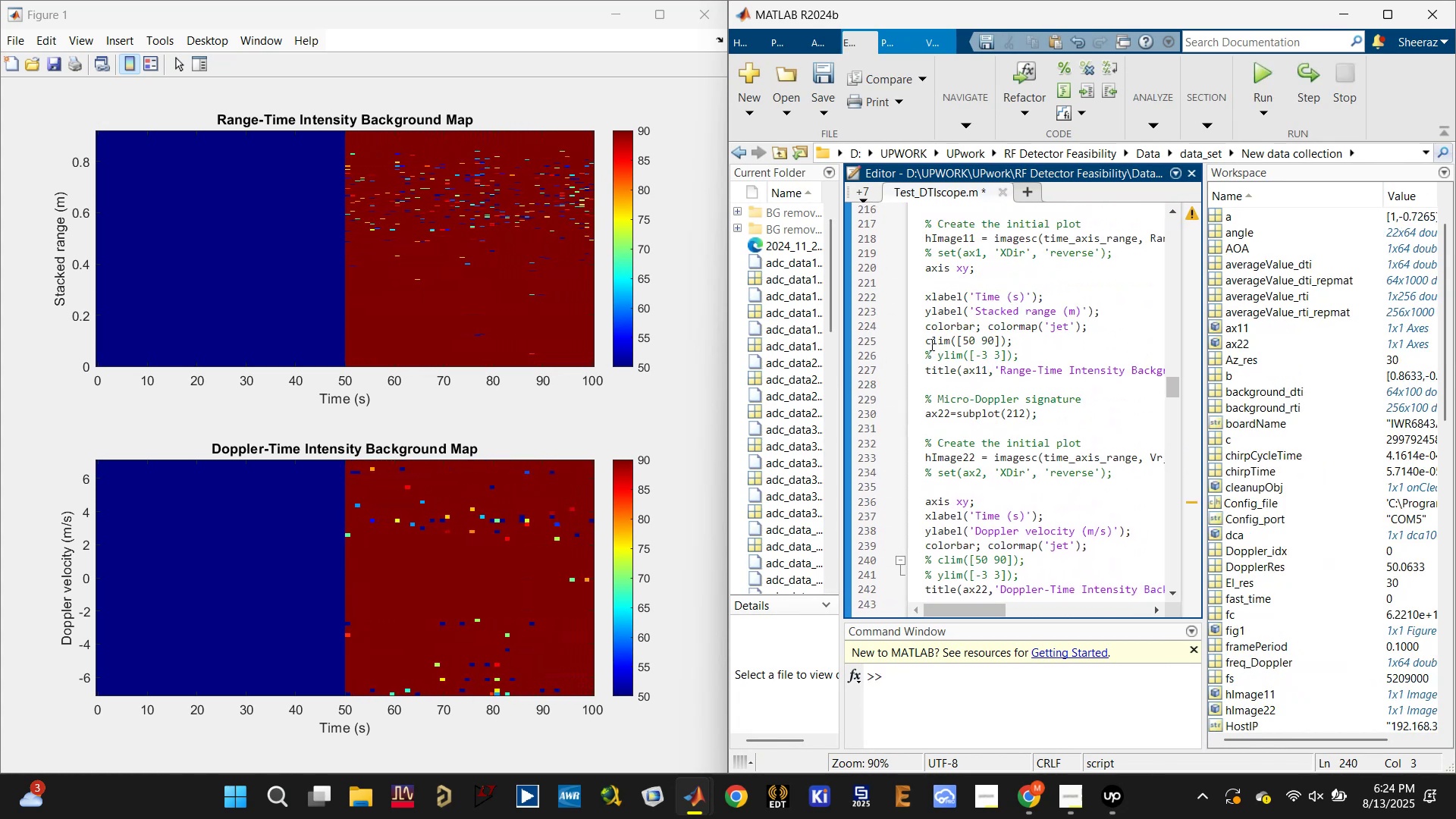 
left_click([925, 336])
 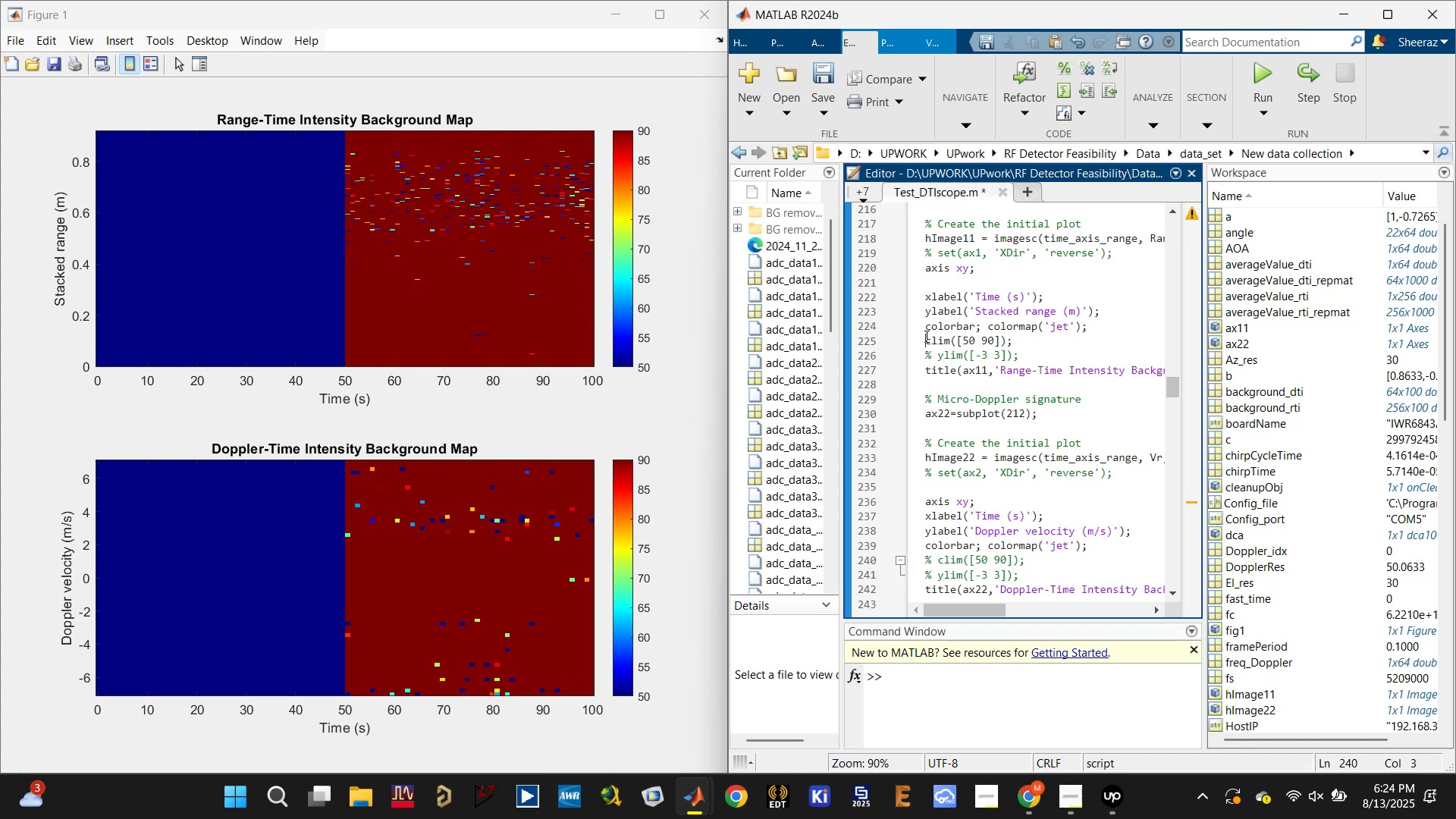 
key(Control+R)
 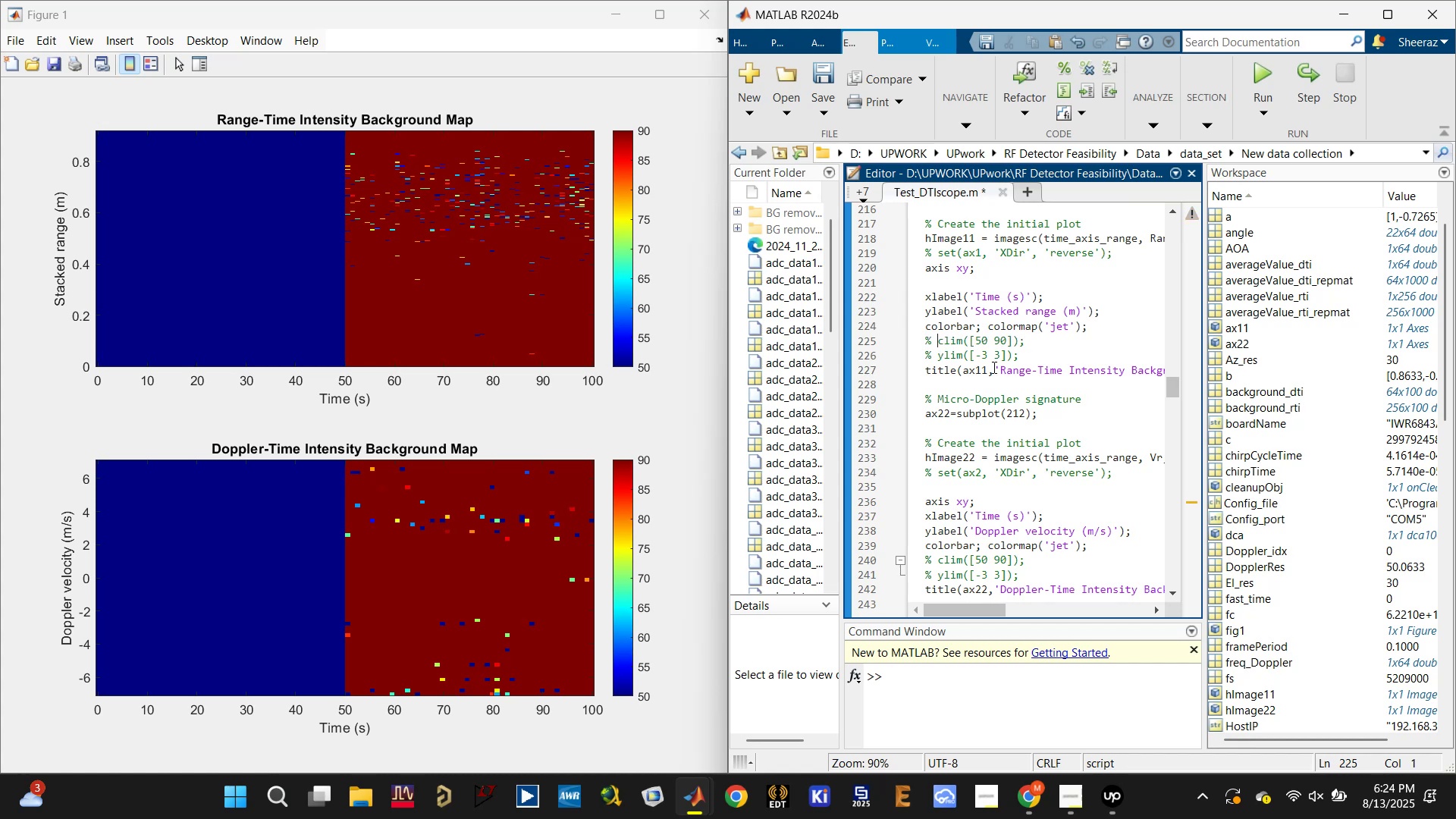 
key(Control+S)
 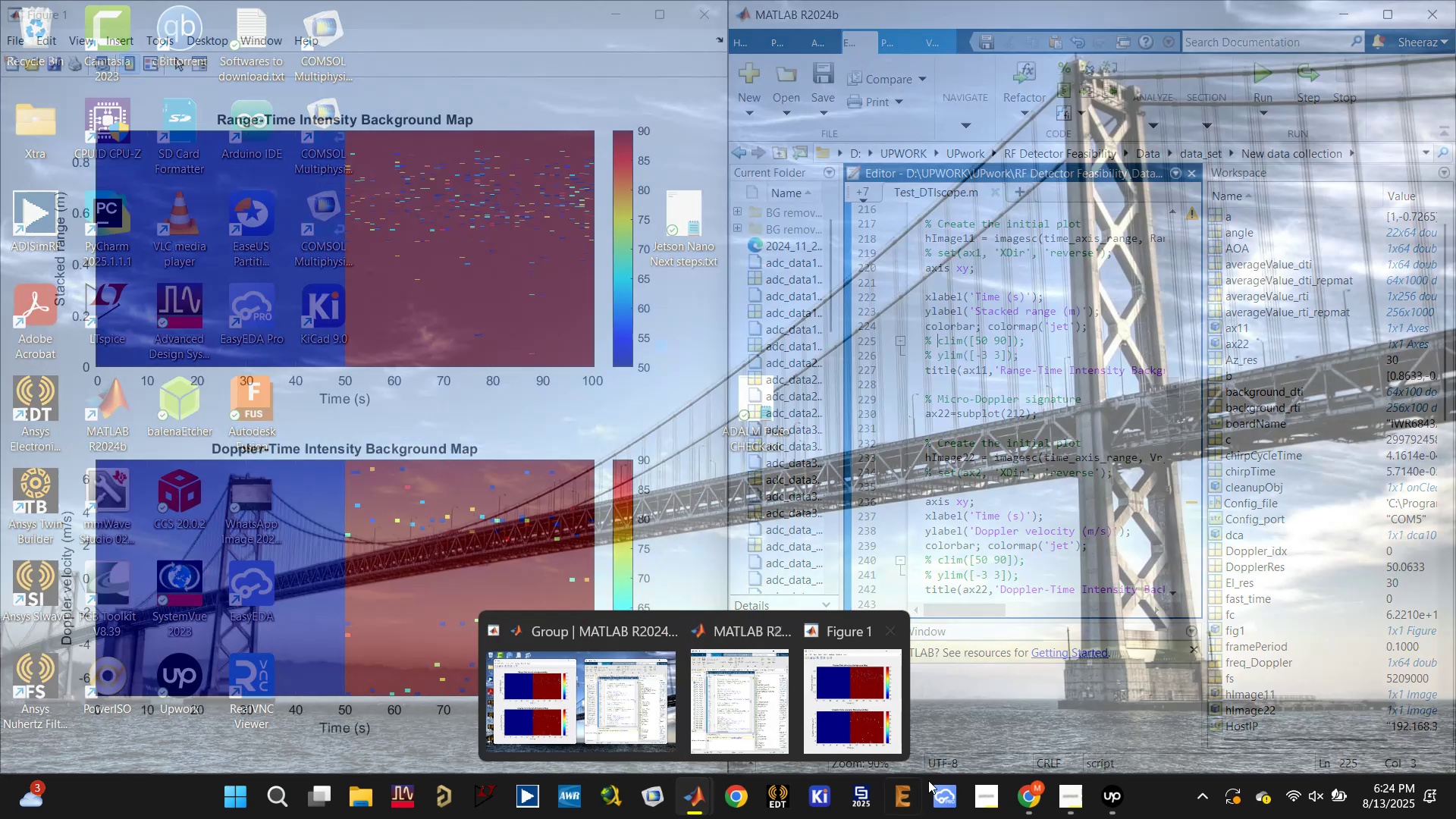 
double_click([940, 698])
 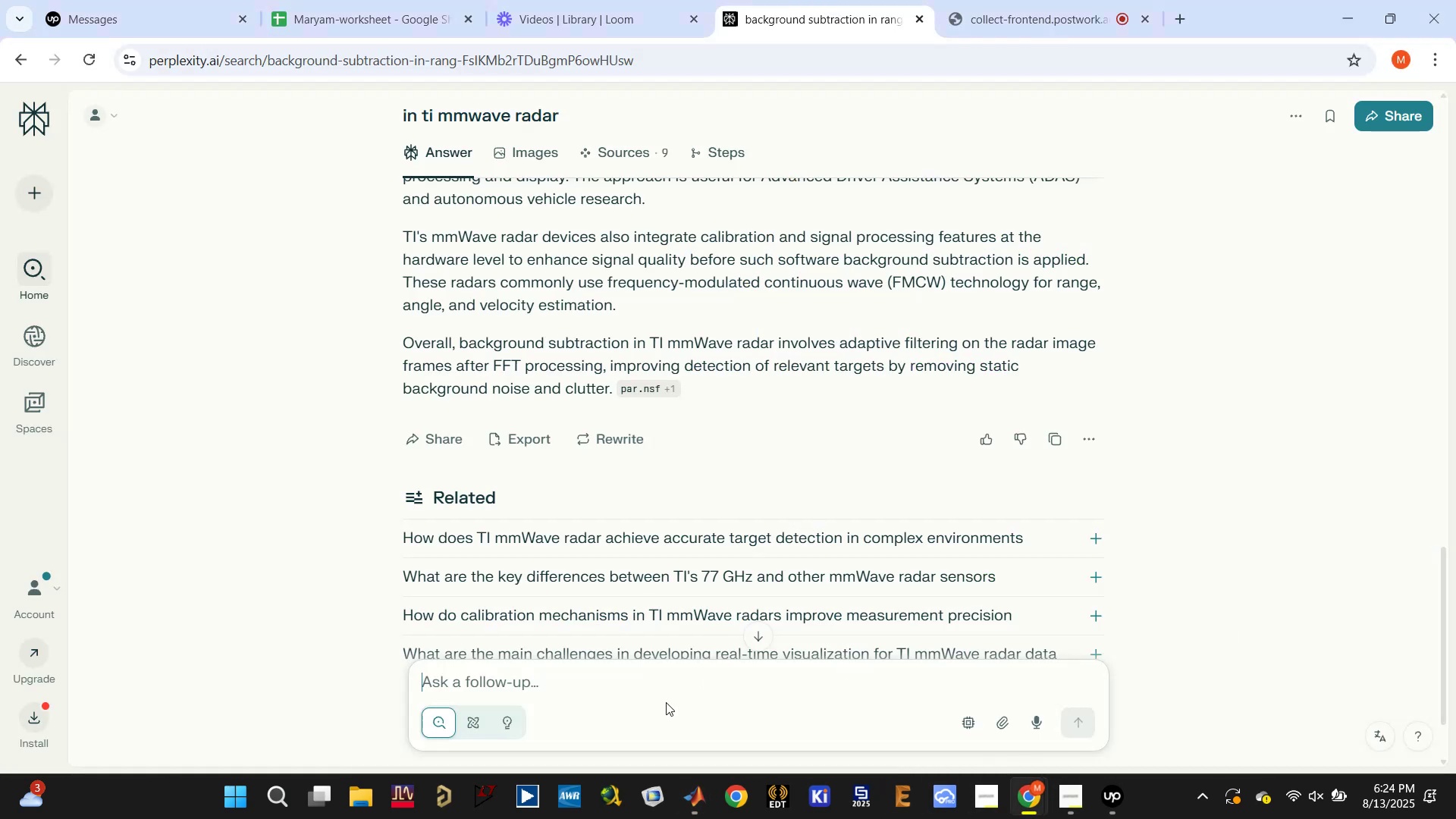 
left_click([675, 686])
 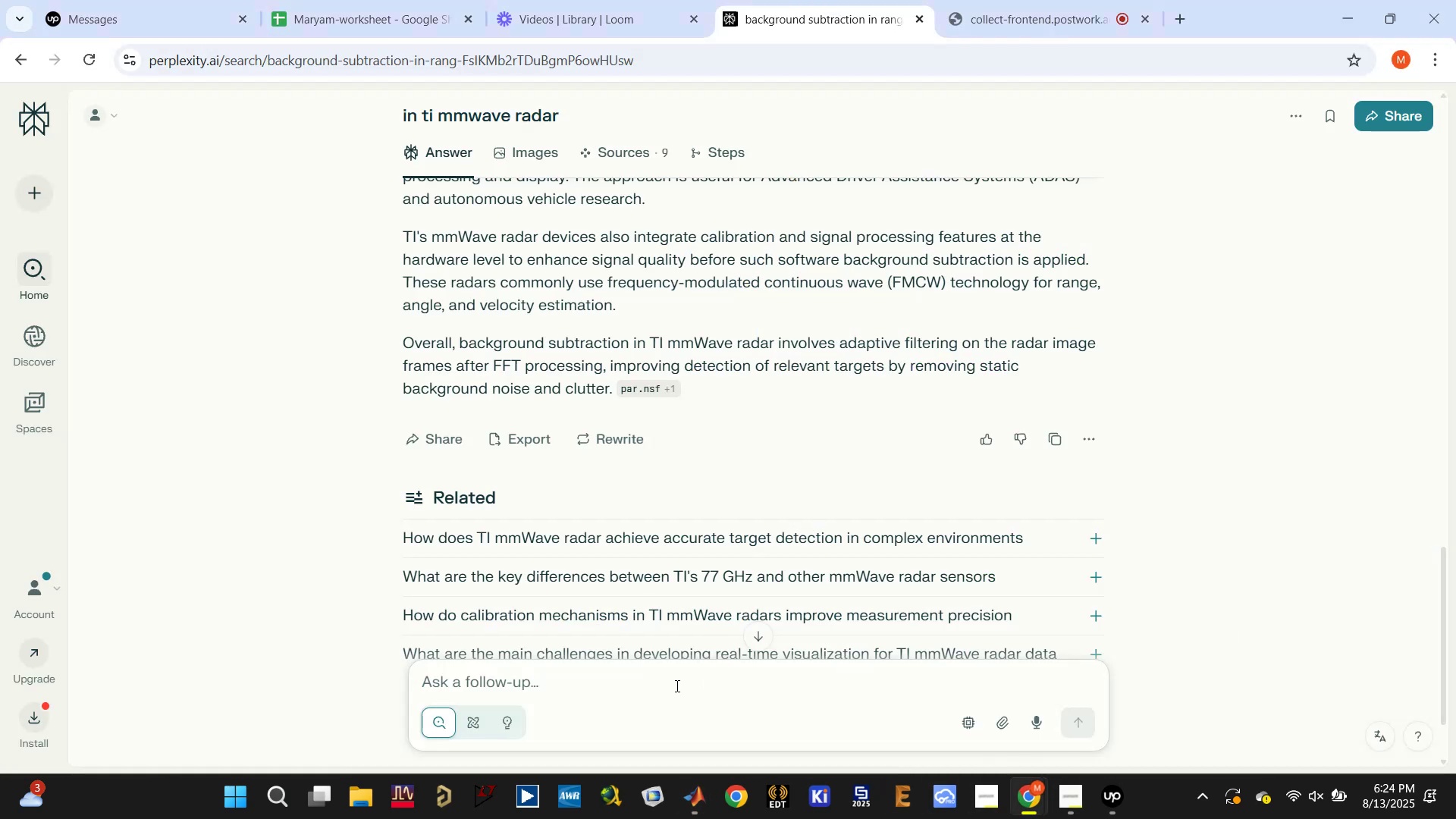 
type(how to plo )
key(Backspace)
type(t )
key(Backspace)
key(Backspace)
key(Backspace)
key(Backspace)
type(how to move a plot to )
 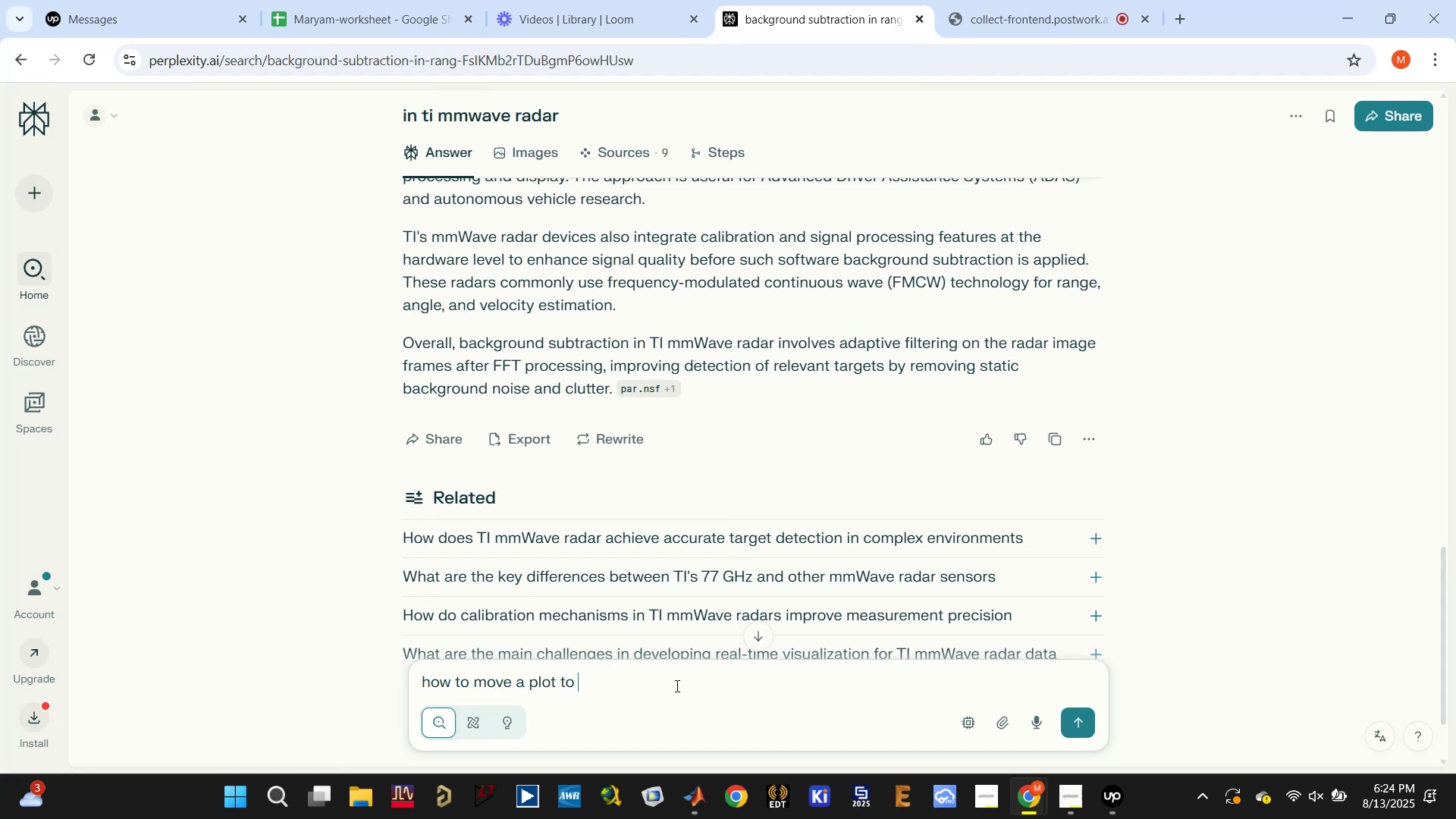 
type(legf)
key(Backspace)
key(Backspace)
type(ft o)
key(Backspace)
type(half of the screen in matlab)
 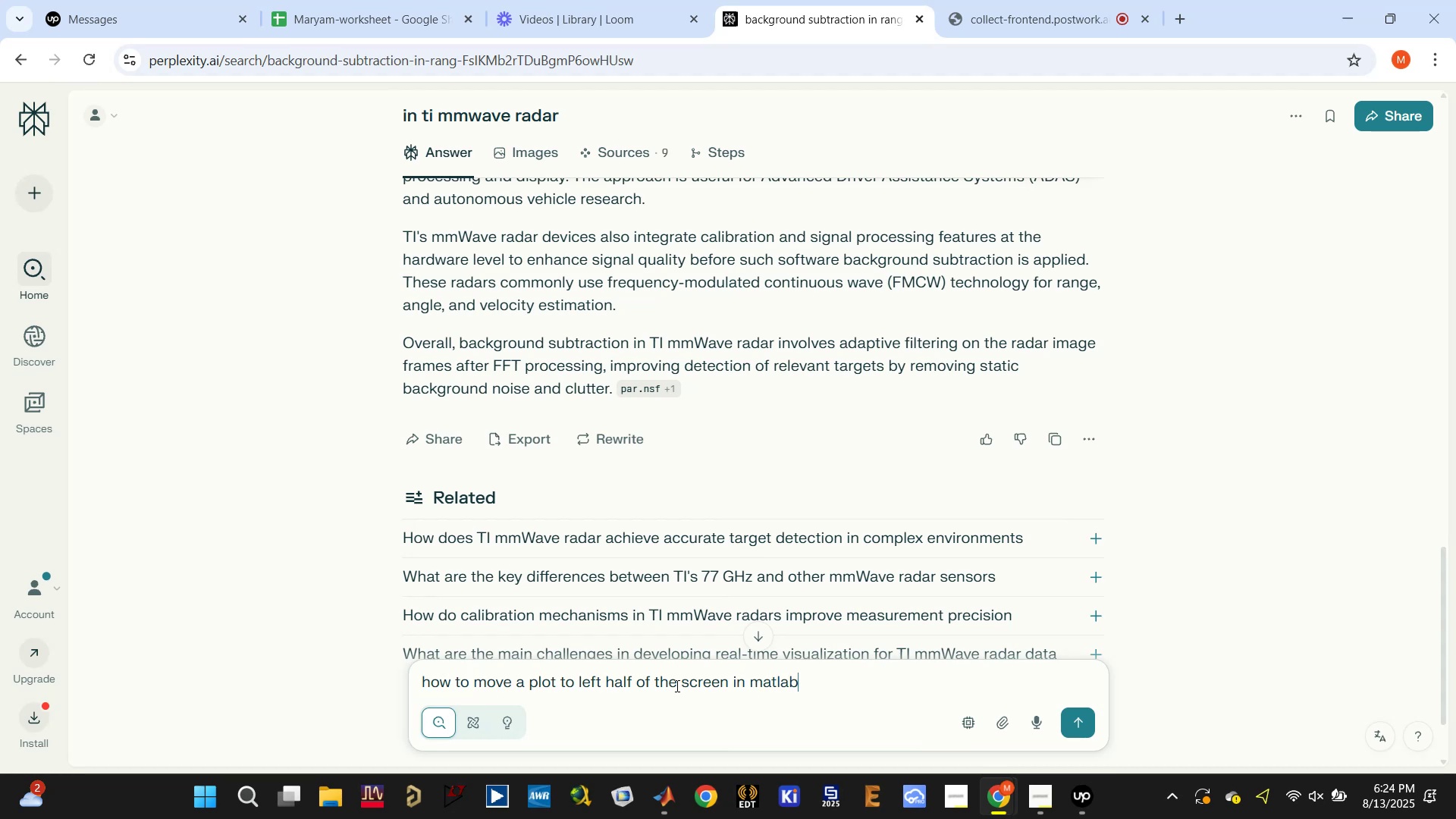 
key(Enter)
 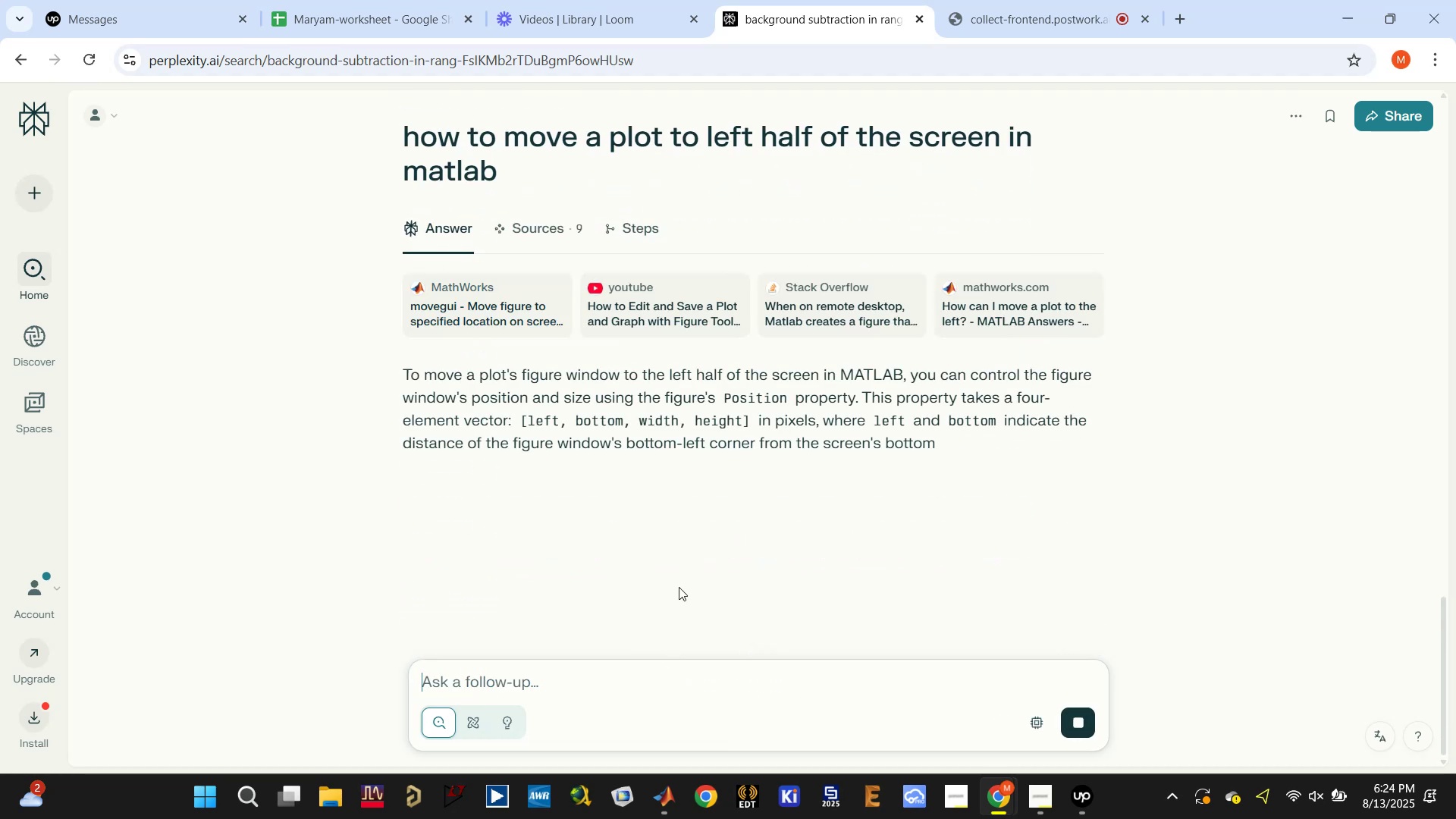 
wait(6.26)
 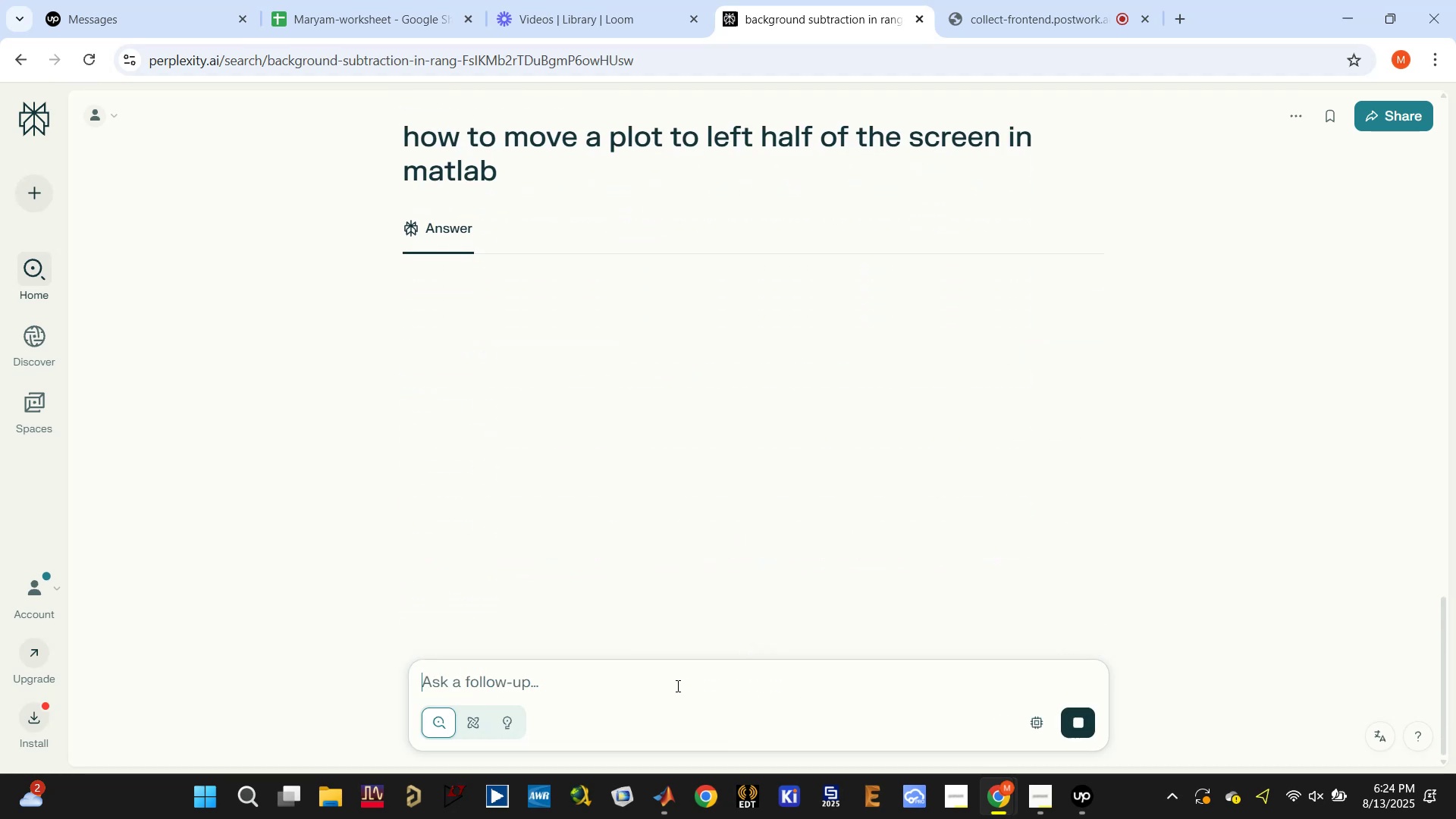 
scroll: coordinate [619, 394], scroll_direction: down, amount: 1.0
 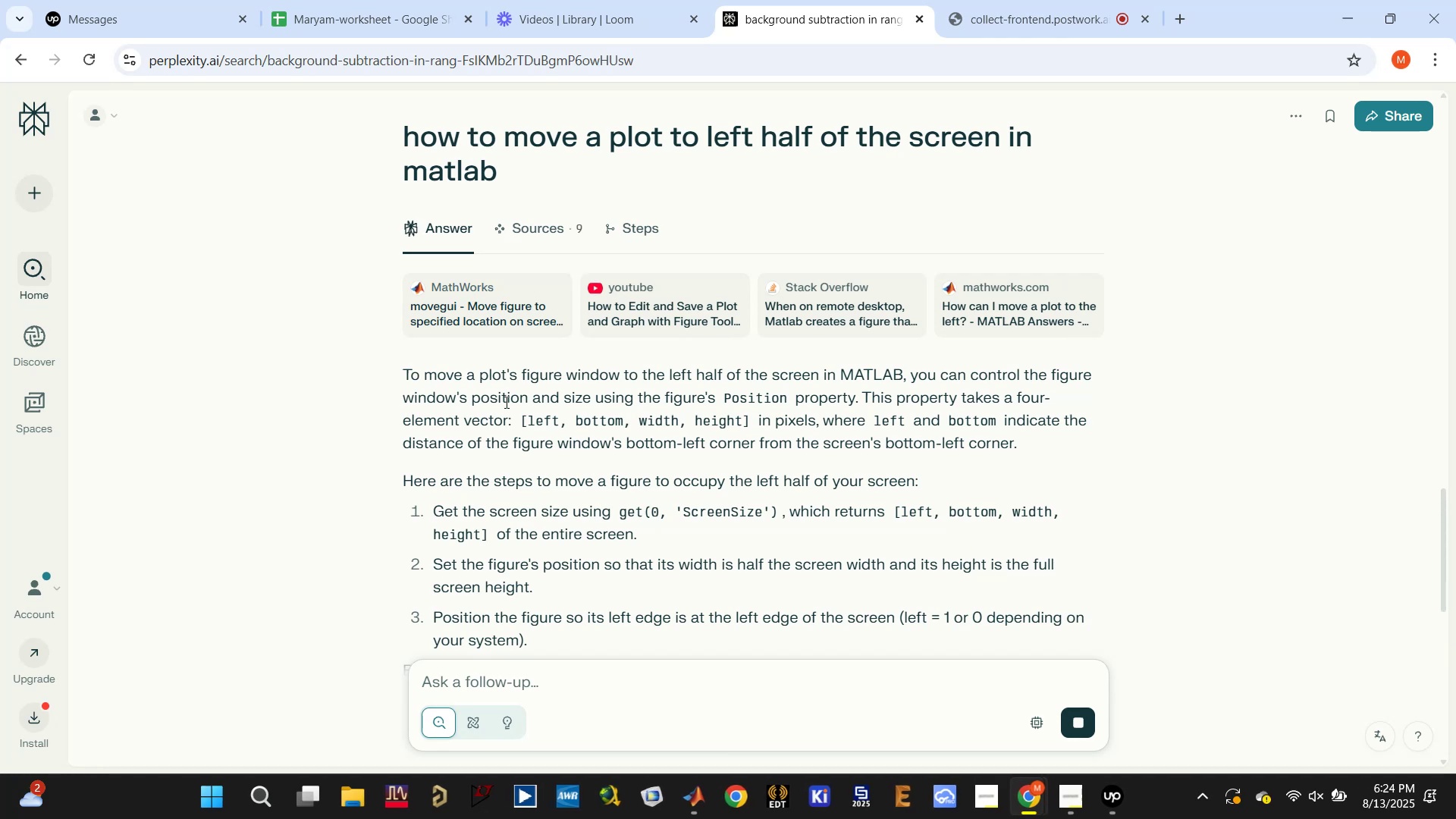 
left_click_drag(start_coordinate=[519, 415], to_coordinate=[752, 422])
 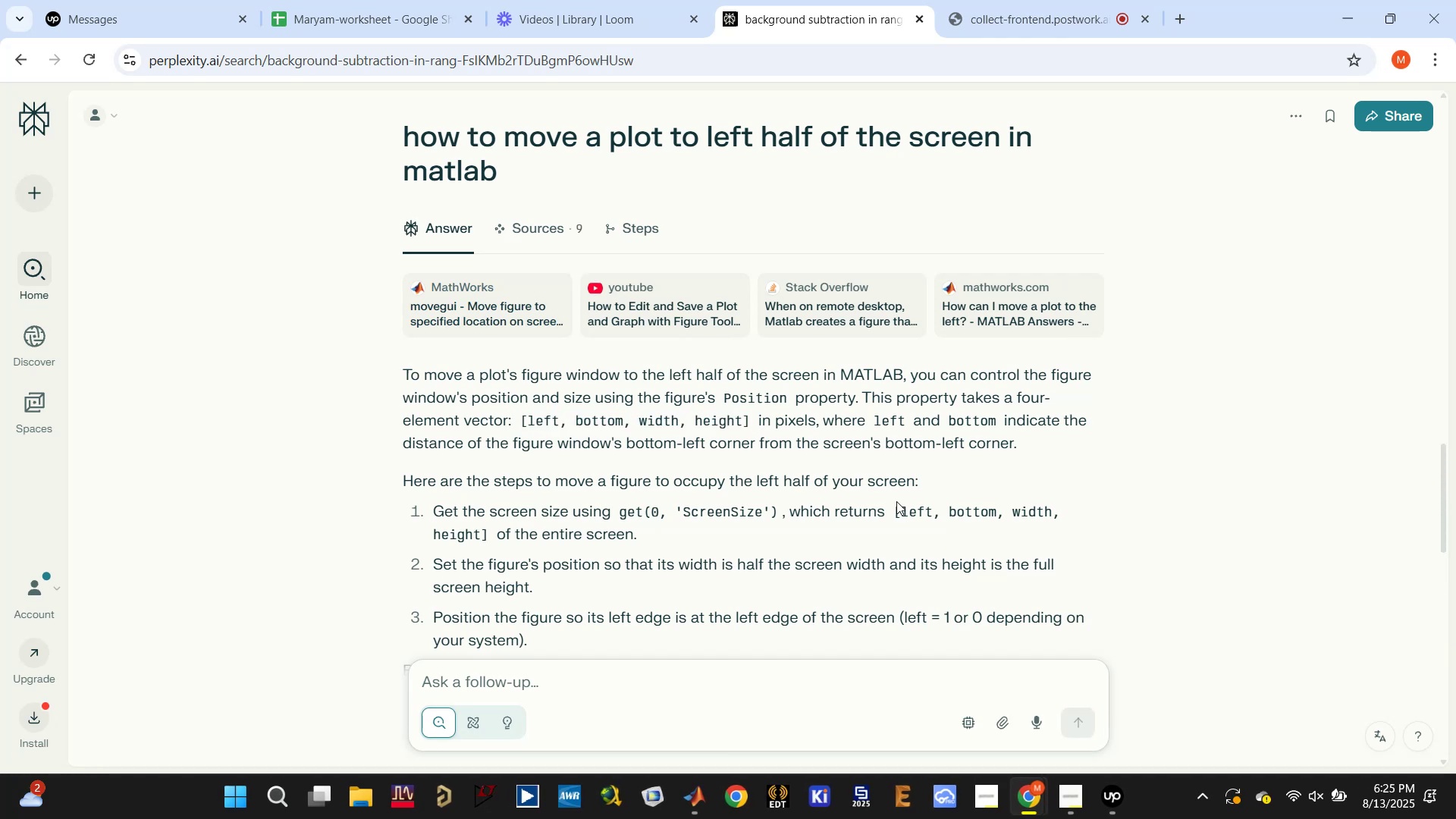 
scroll: coordinate [886, 504], scroll_direction: down, amount: 1.0
 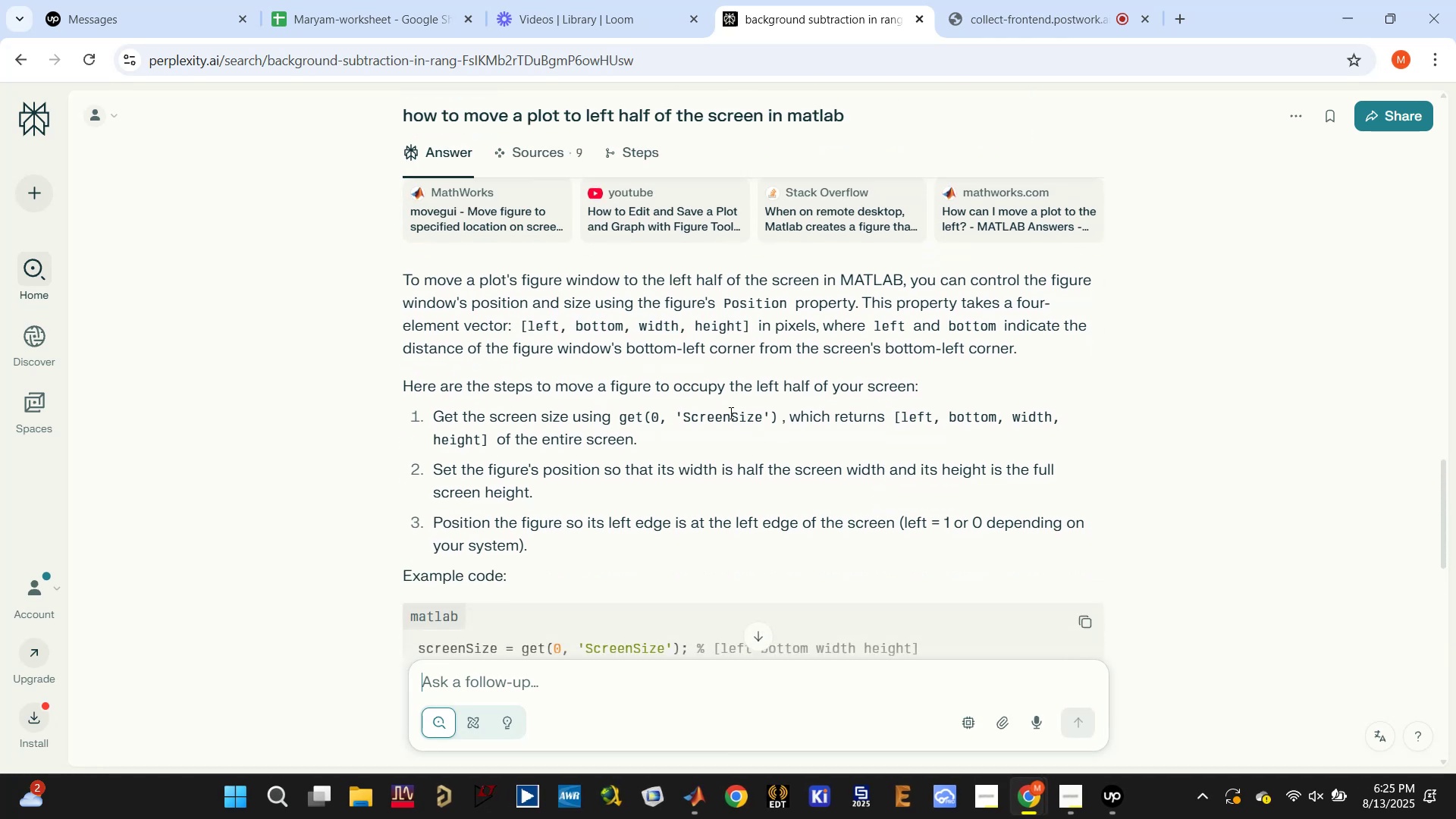 
double_click([730, 413])
 